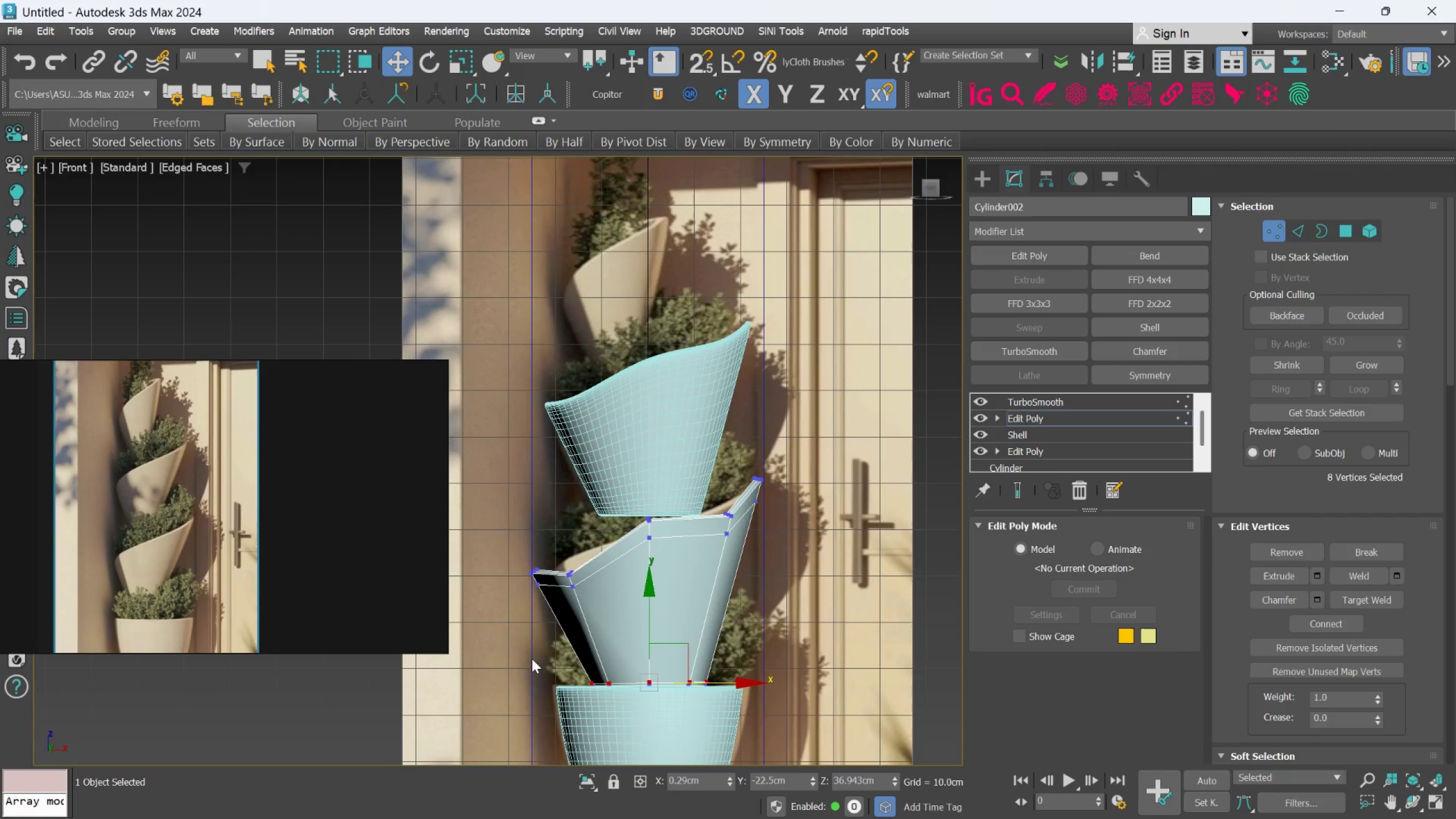 
left_click_drag(start_coordinate=[531, 655], to_coordinate=[781, 755])
 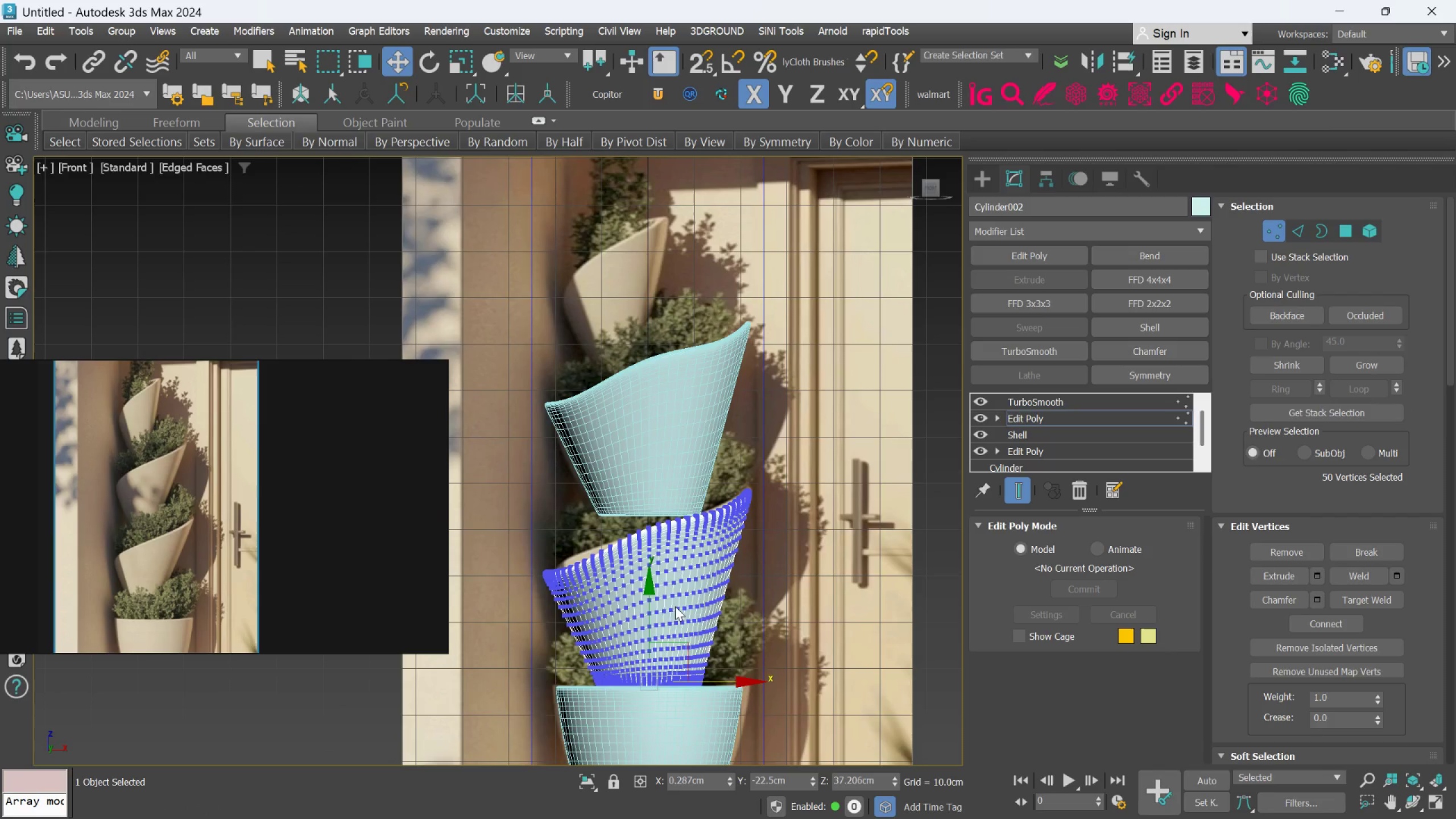 
left_click_drag(start_coordinate=[648, 616], to_coordinate=[649, 623])
 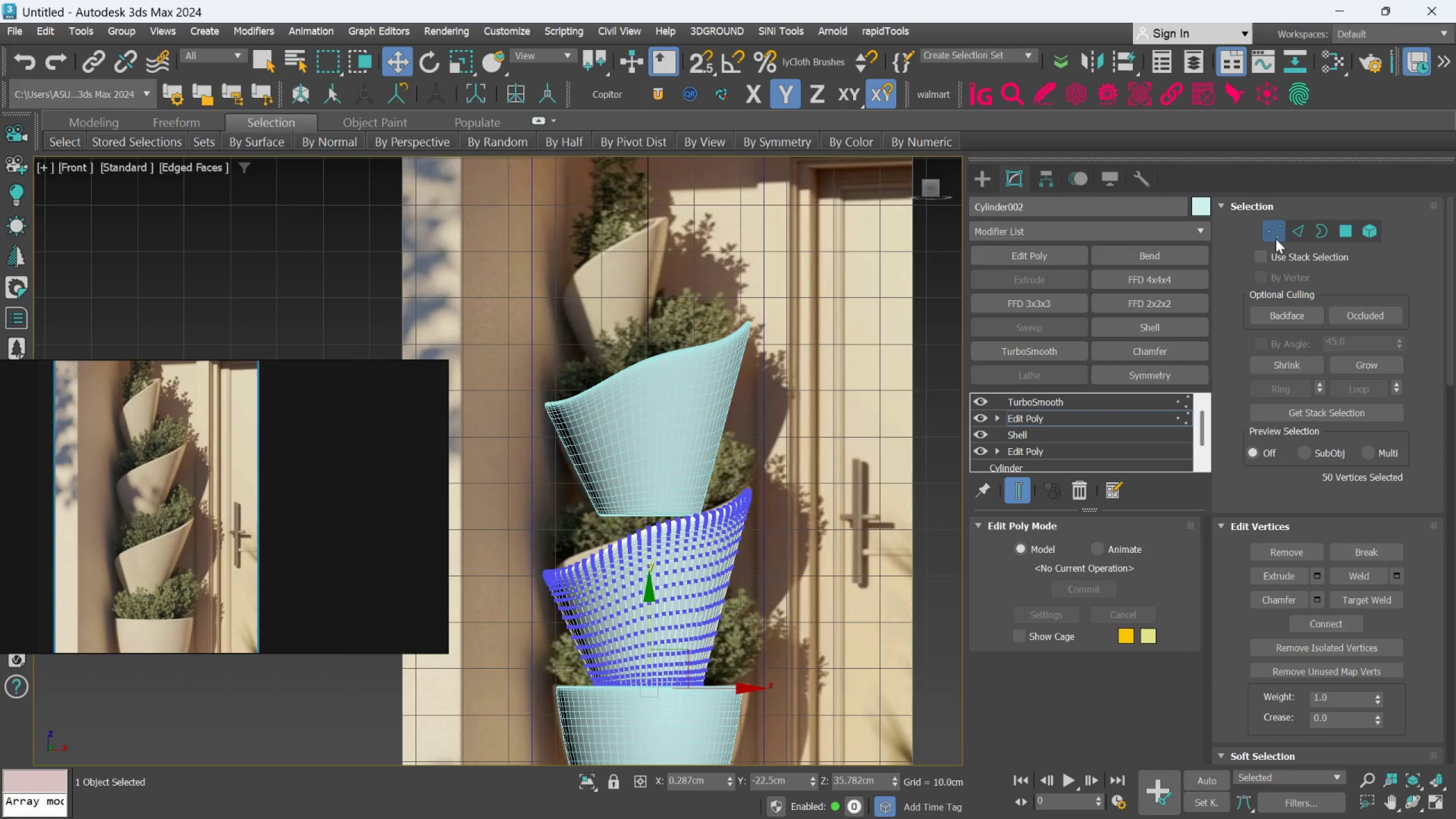 
left_click_drag(start_coordinate=[1278, 235], to_coordinate=[1267, 248])
 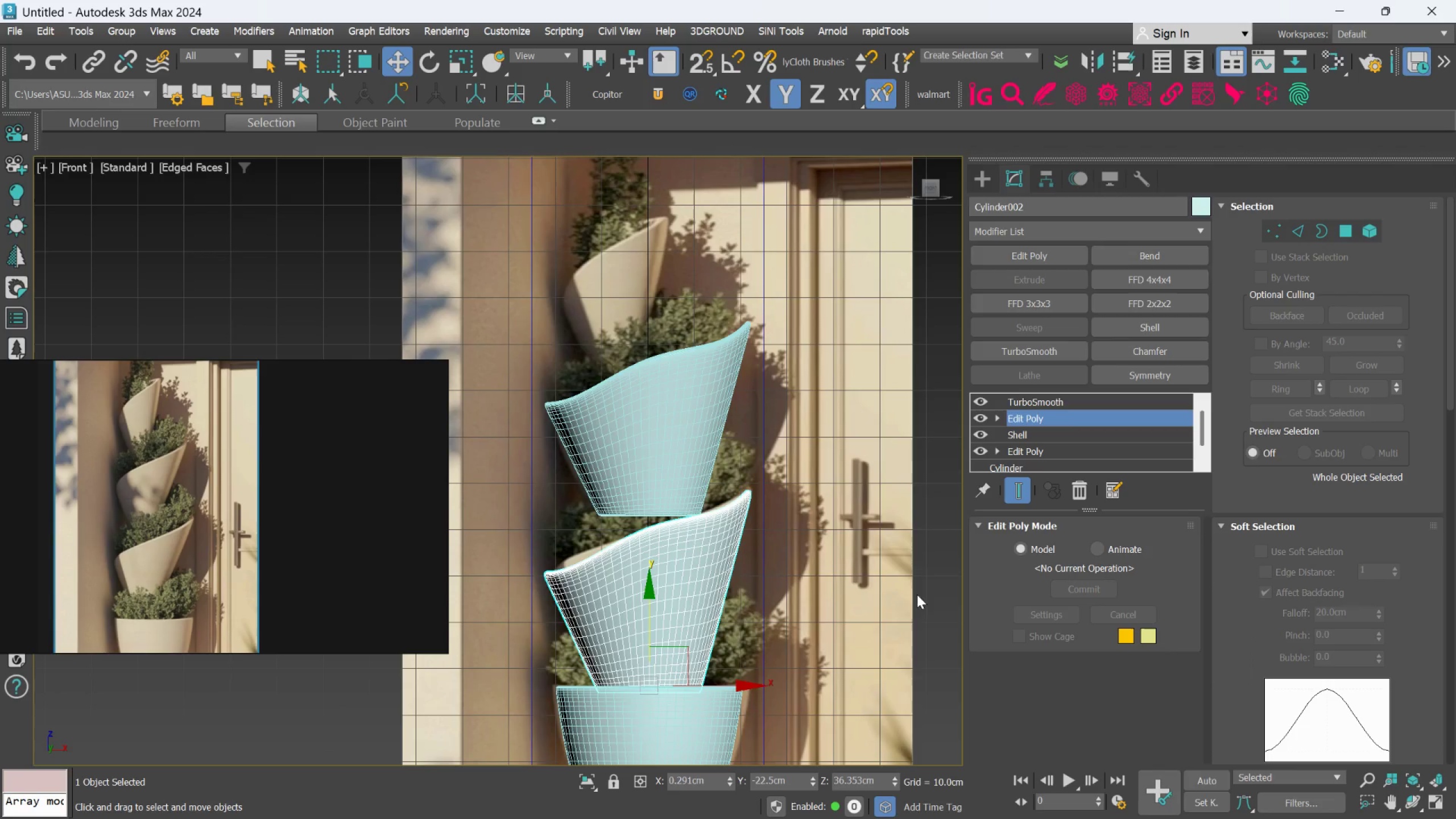 
left_click([931, 594])
 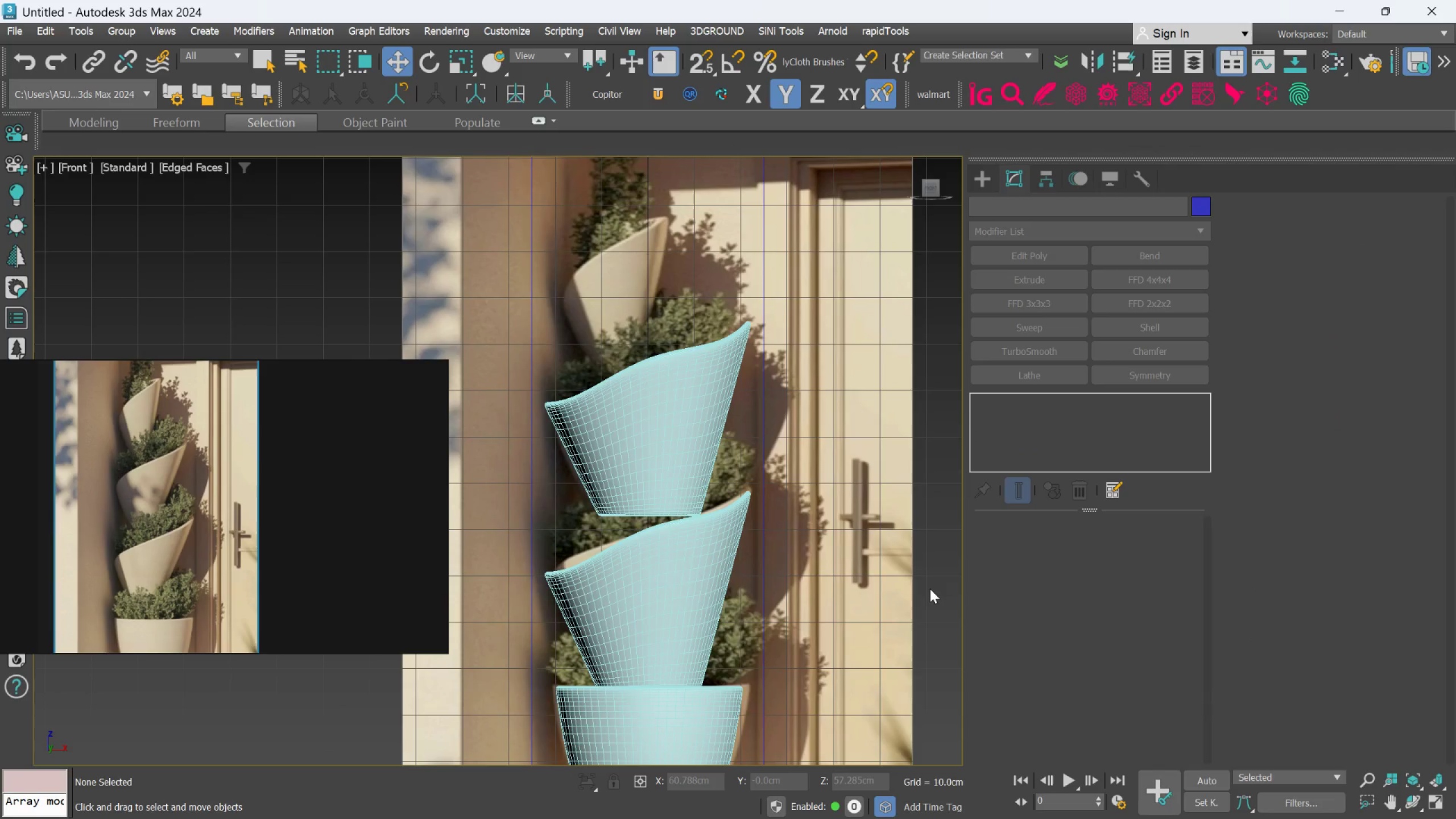 
key(F4)
 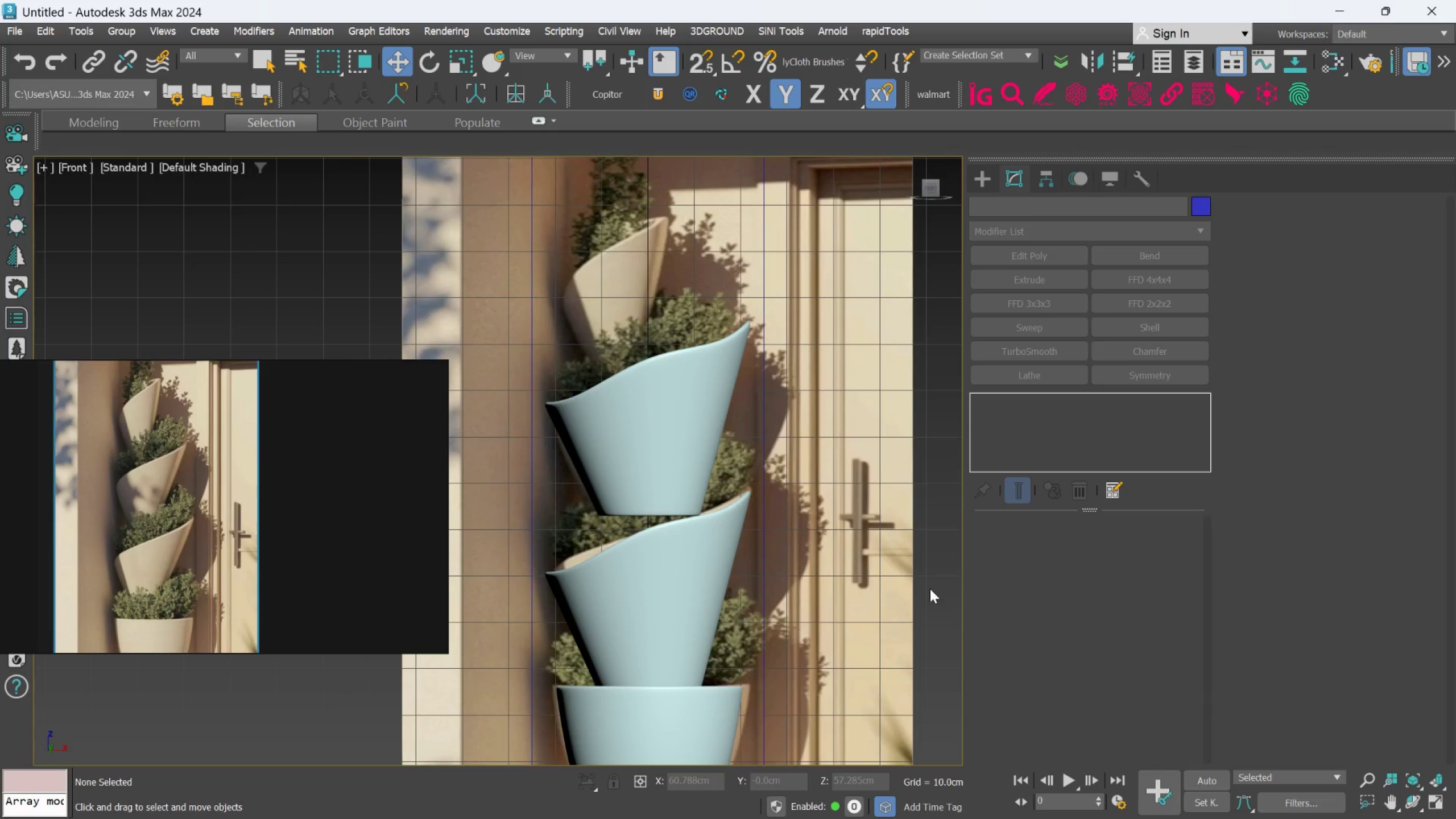 
scroll: coordinate [677, 545], scroll_direction: down, amount: 1.0
 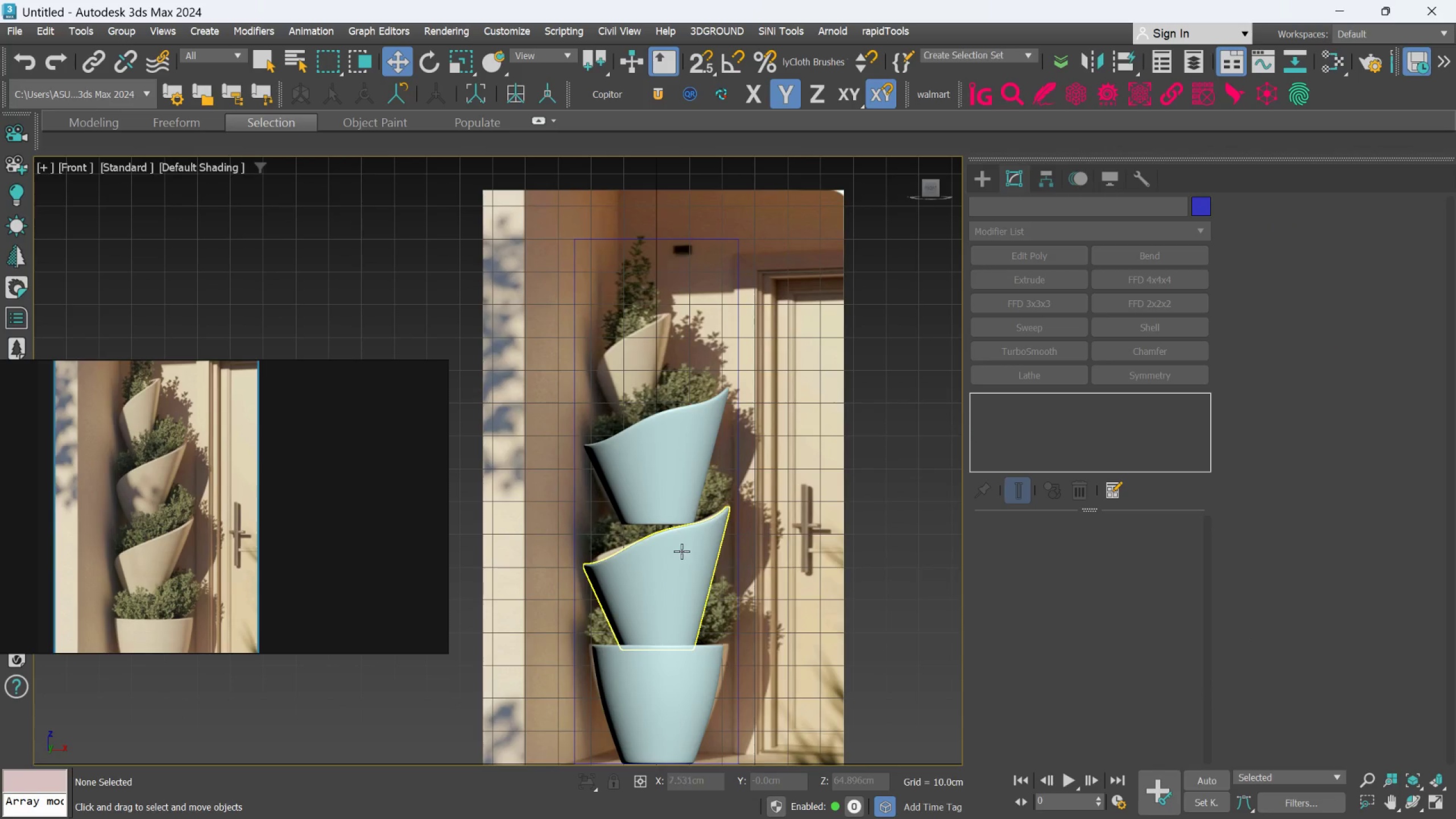 
hold_key(key=AltLeft, duration=0.64)
 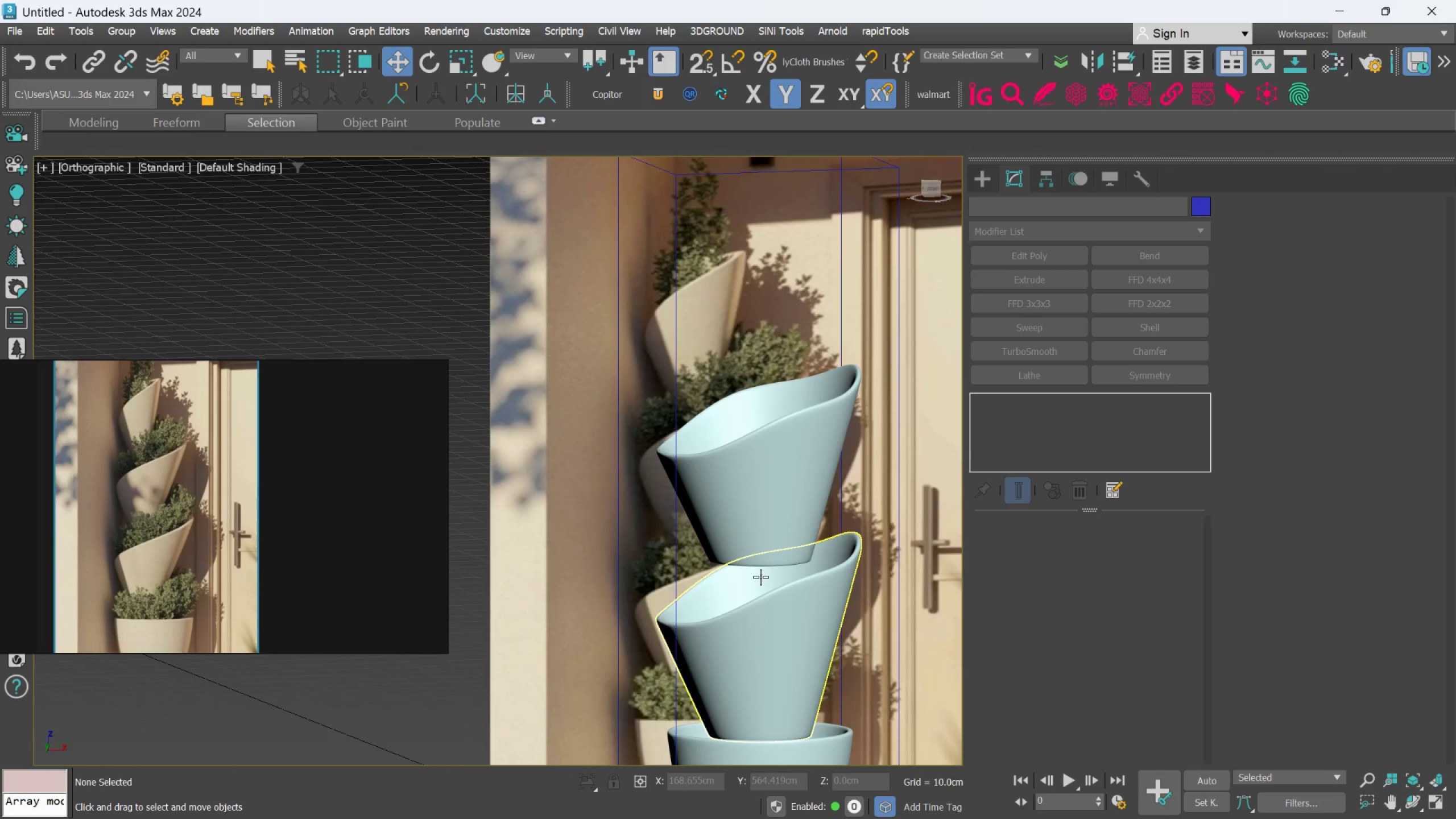 
scroll: coordinate [683, 551], scroll_direction: up, amount: 1.0
 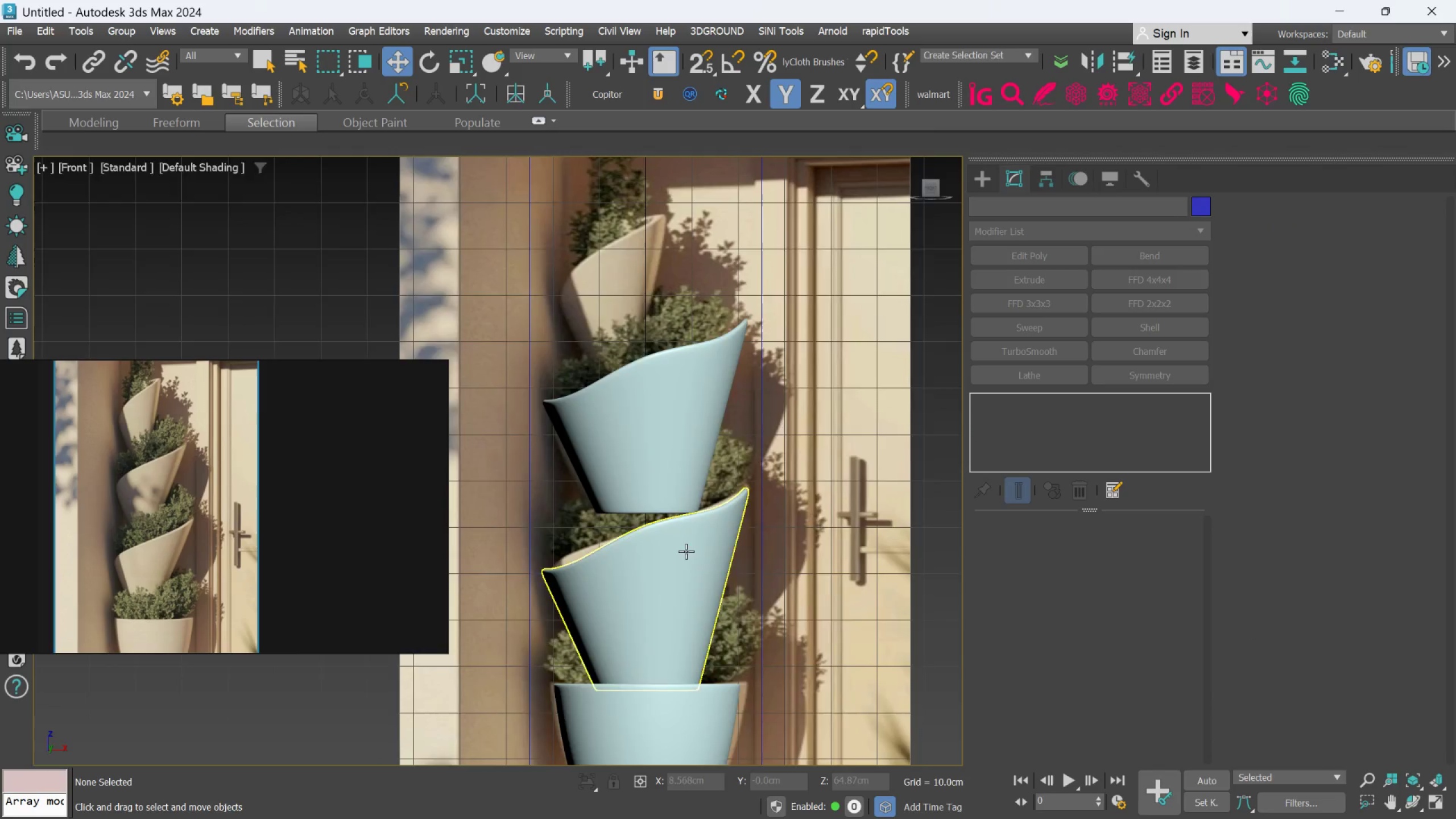 
left_click([774, 616])
 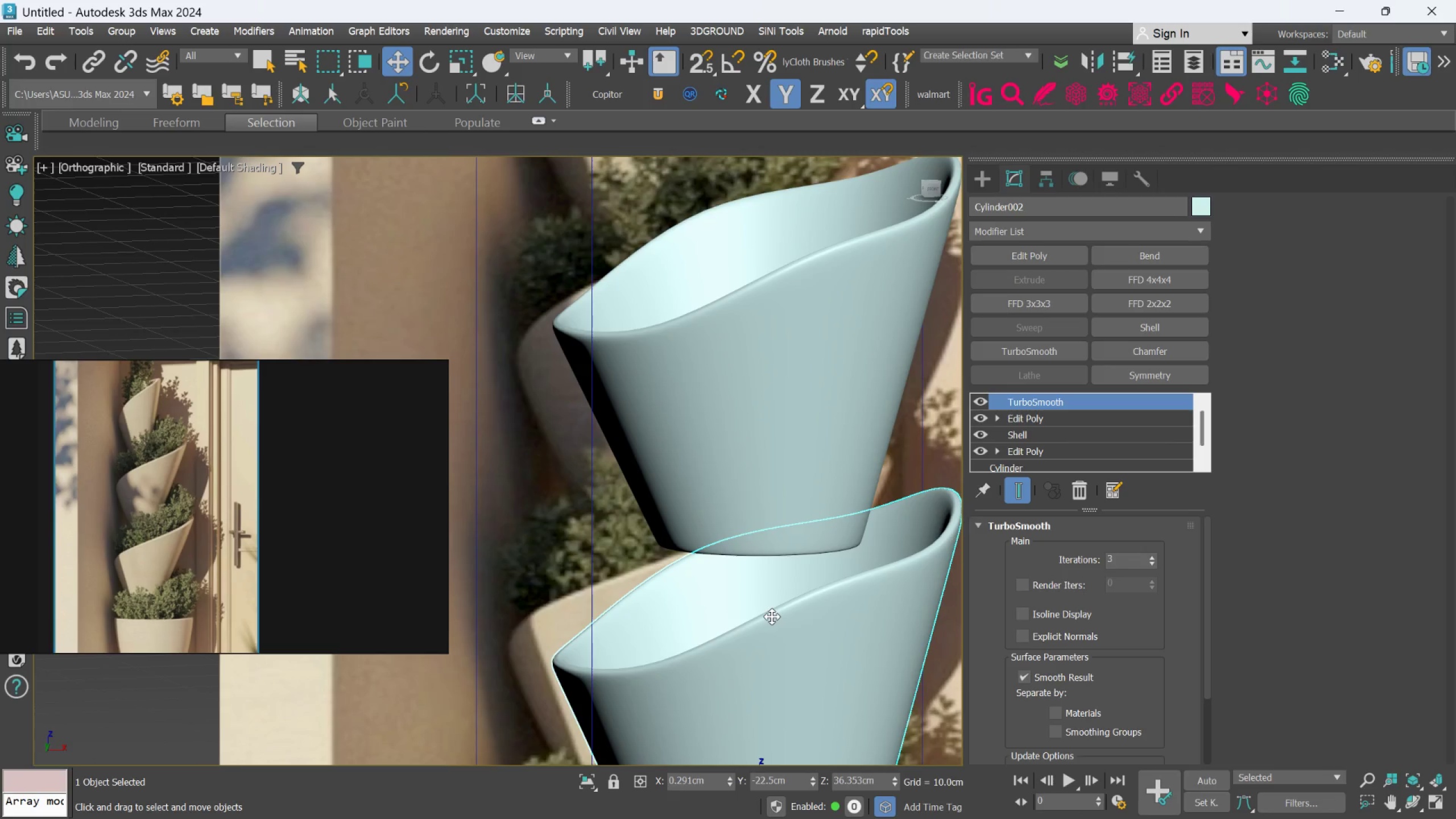 
scroll: coordinate [760, 577], scroll_direction: up, amount: 2.0
 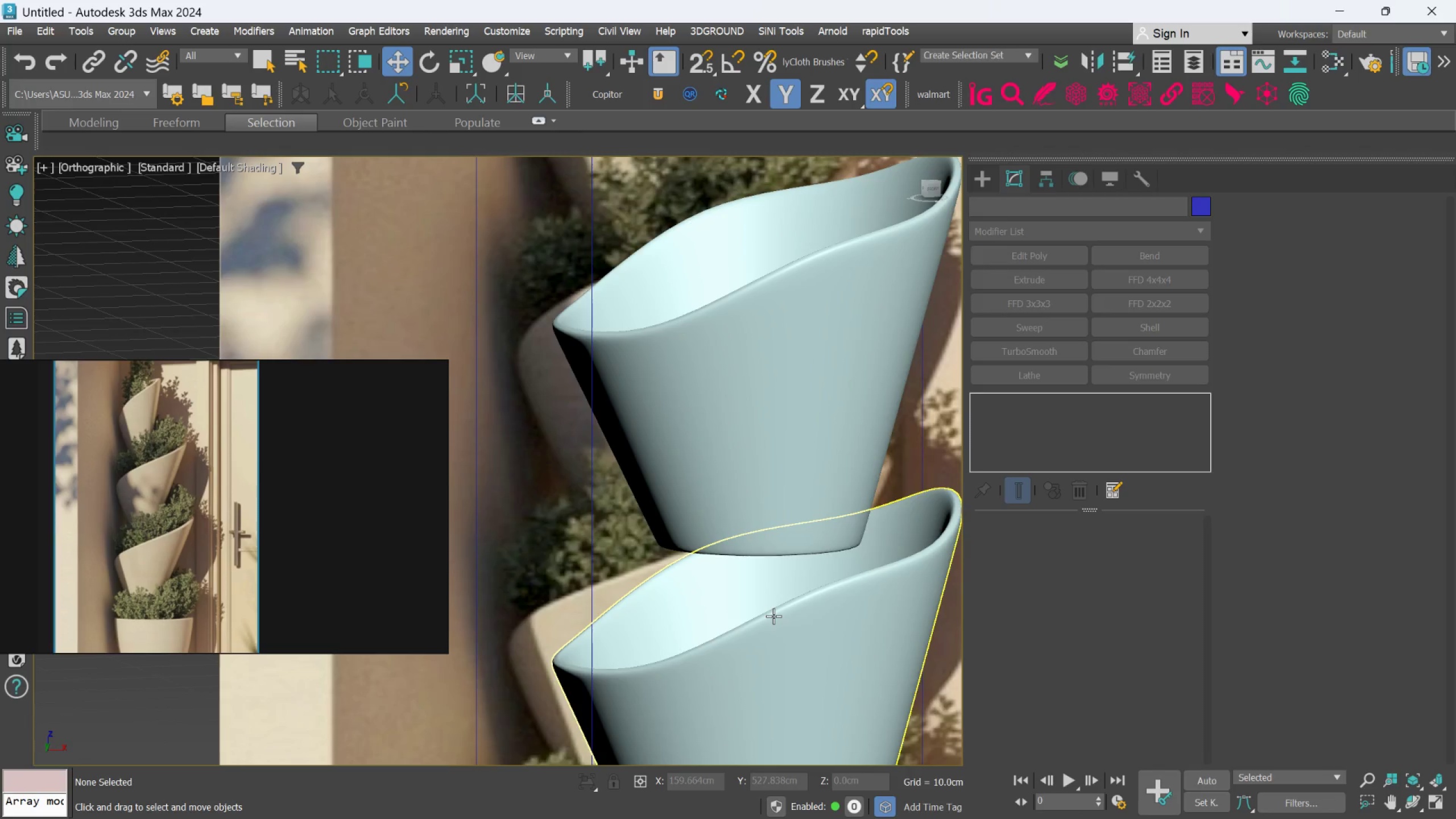 
hold_key(key=AltLeft, duration=2.22)
scroll: coordinate [773, 619], scroll_direction: down, amount: 2.0
 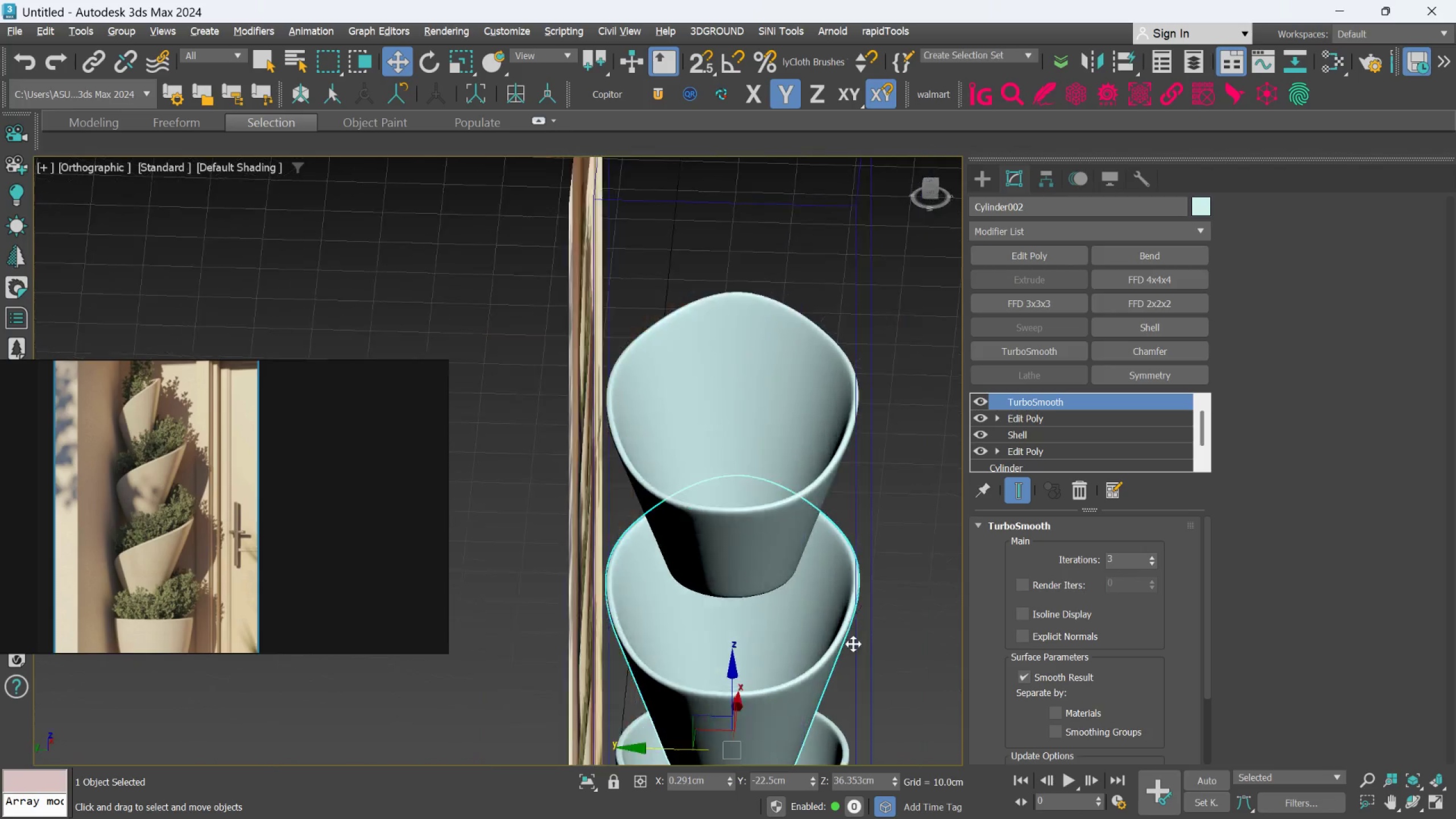 
hold_key(key=AltLeft, duration=0.8)
 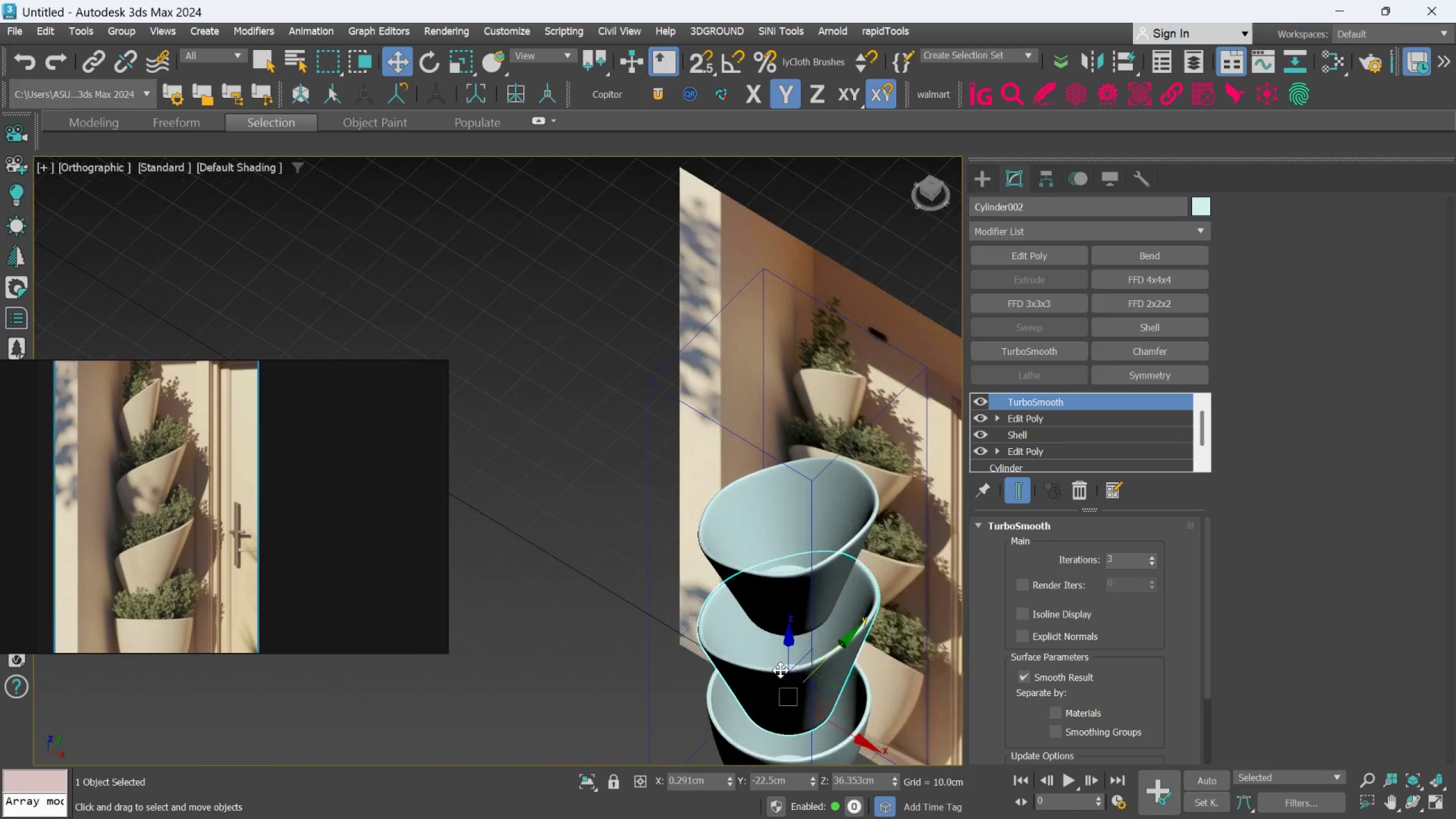 
scroll: coordinate [838, 653], scroll_direction: down, amount: 2.0
 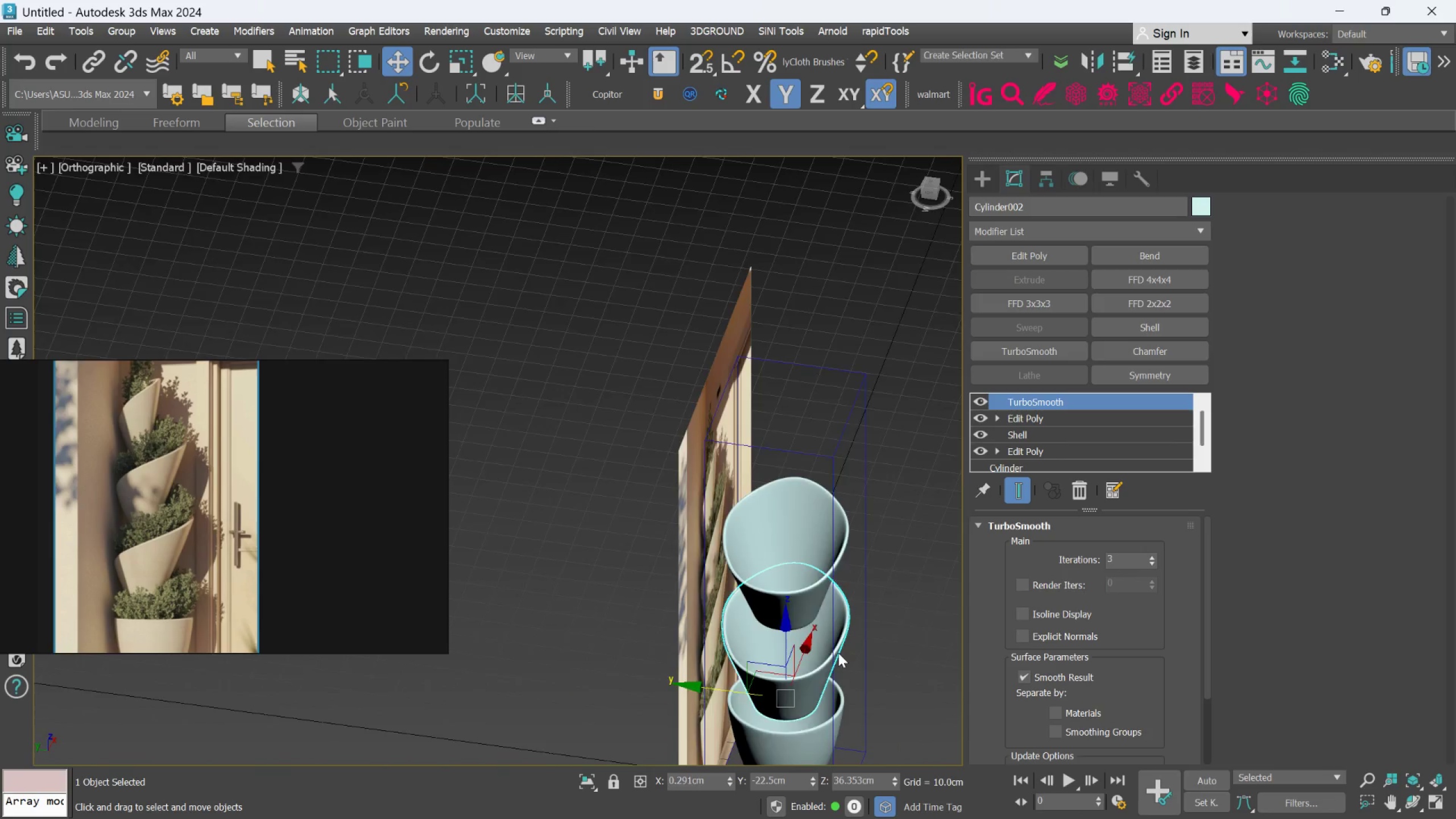 
hold_key(key=AltLeft, duration=0.5)
 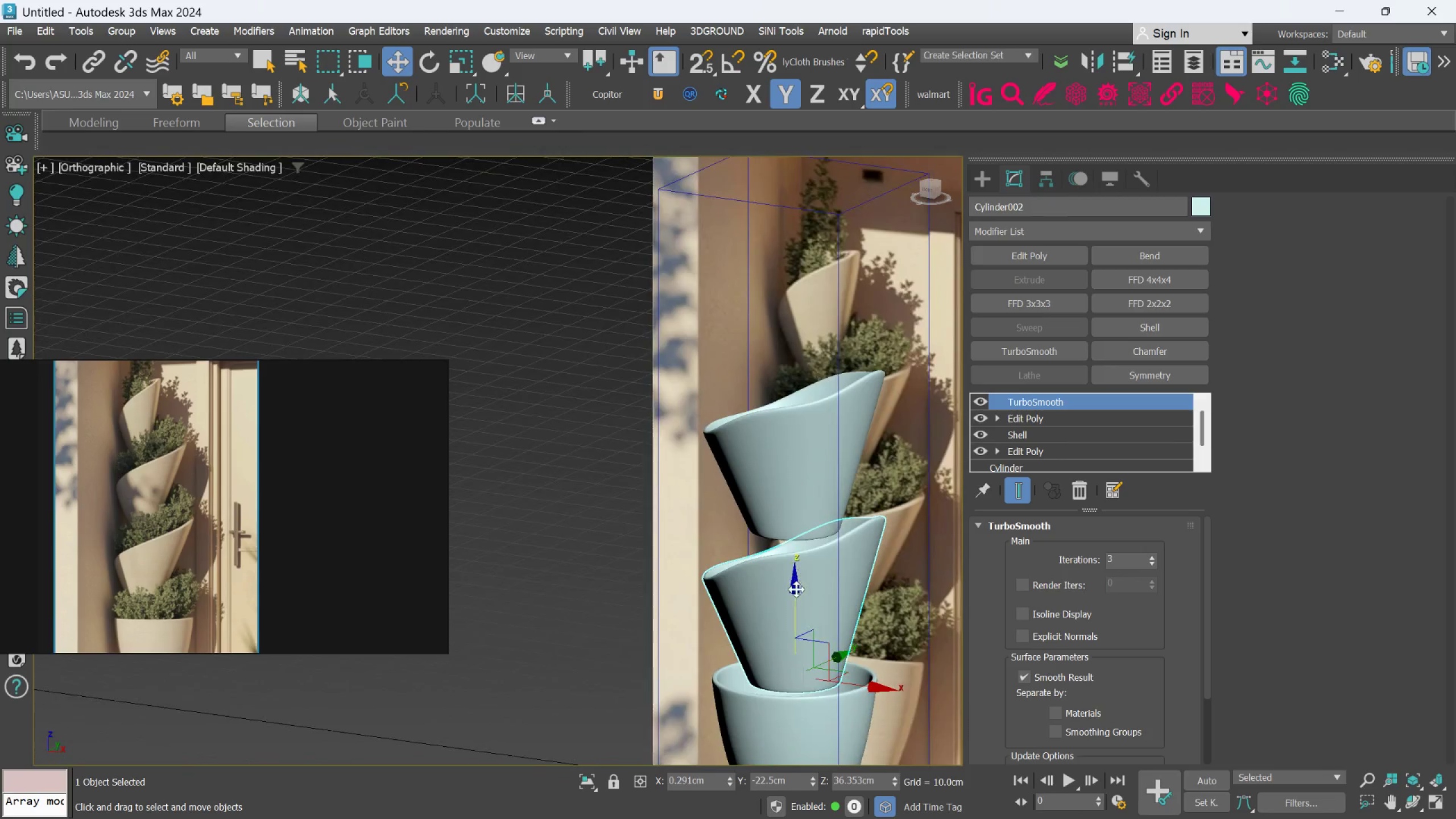 
scroll: coordinate [793, 596], scroll_direction: up, amount: 2.0
 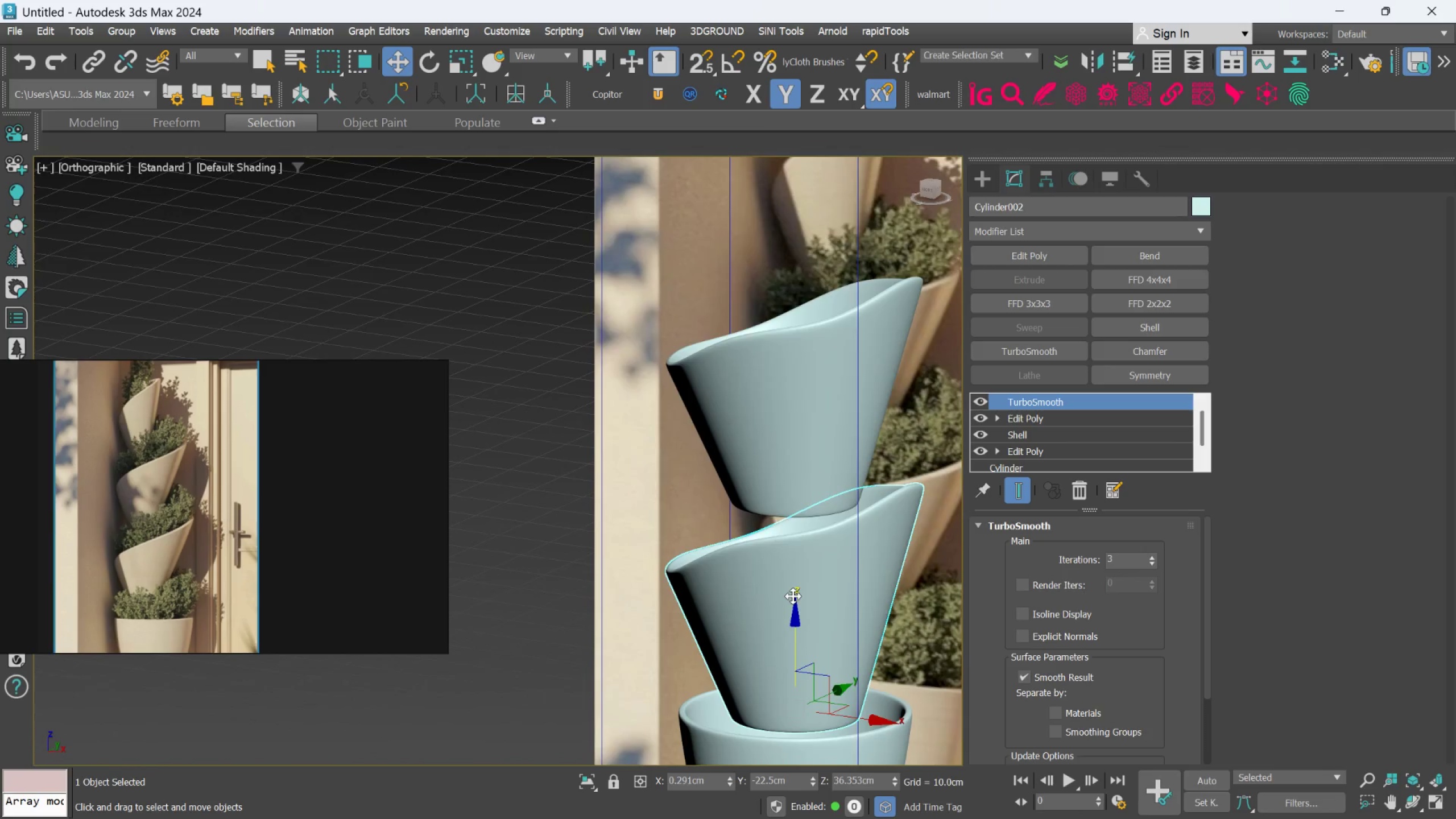 
hold_key(key=AltLeft, duration=2.03)
 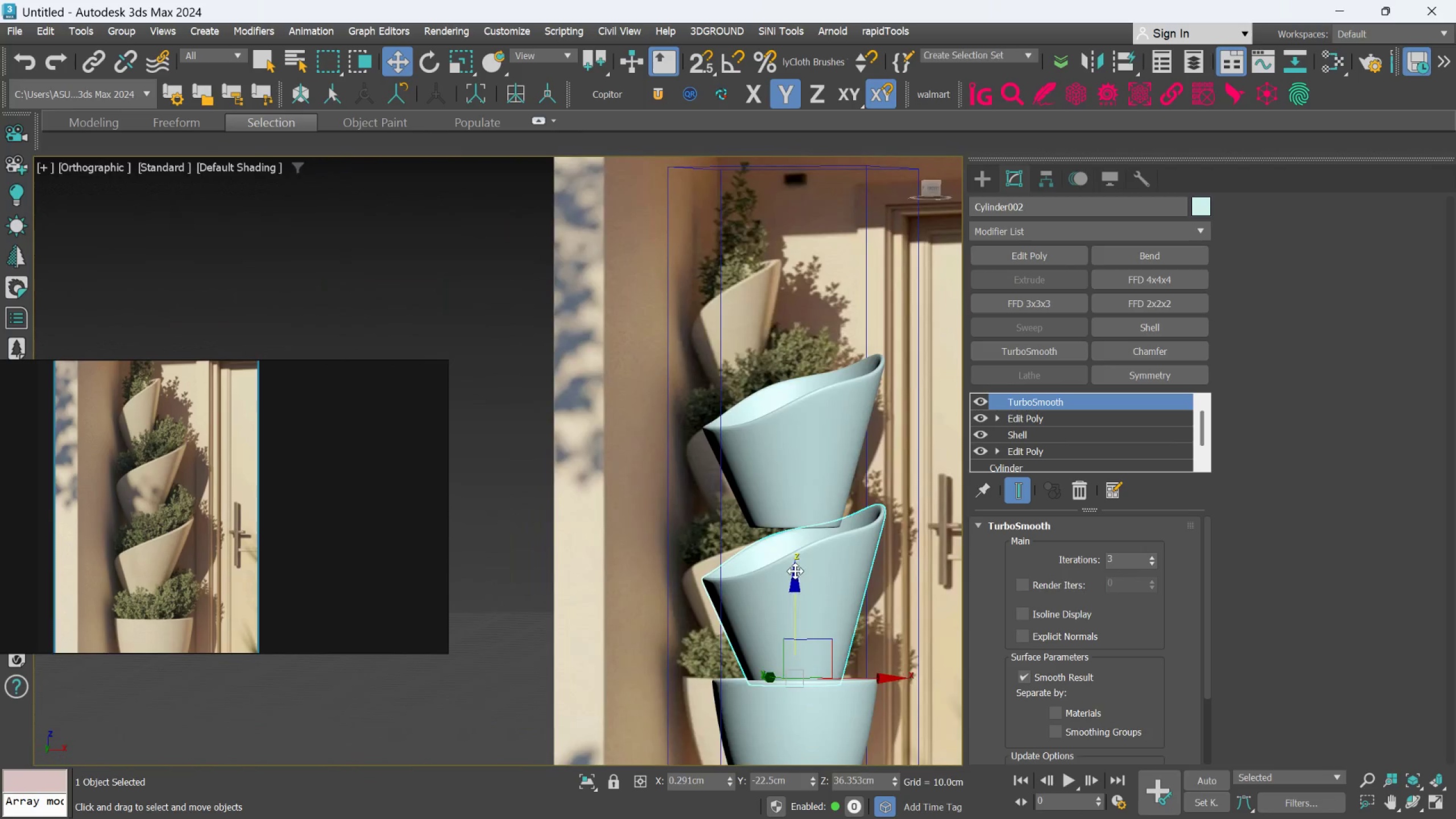 
scroll: coordinate [793, 596], scroll_direction: down, amount: 1.0
 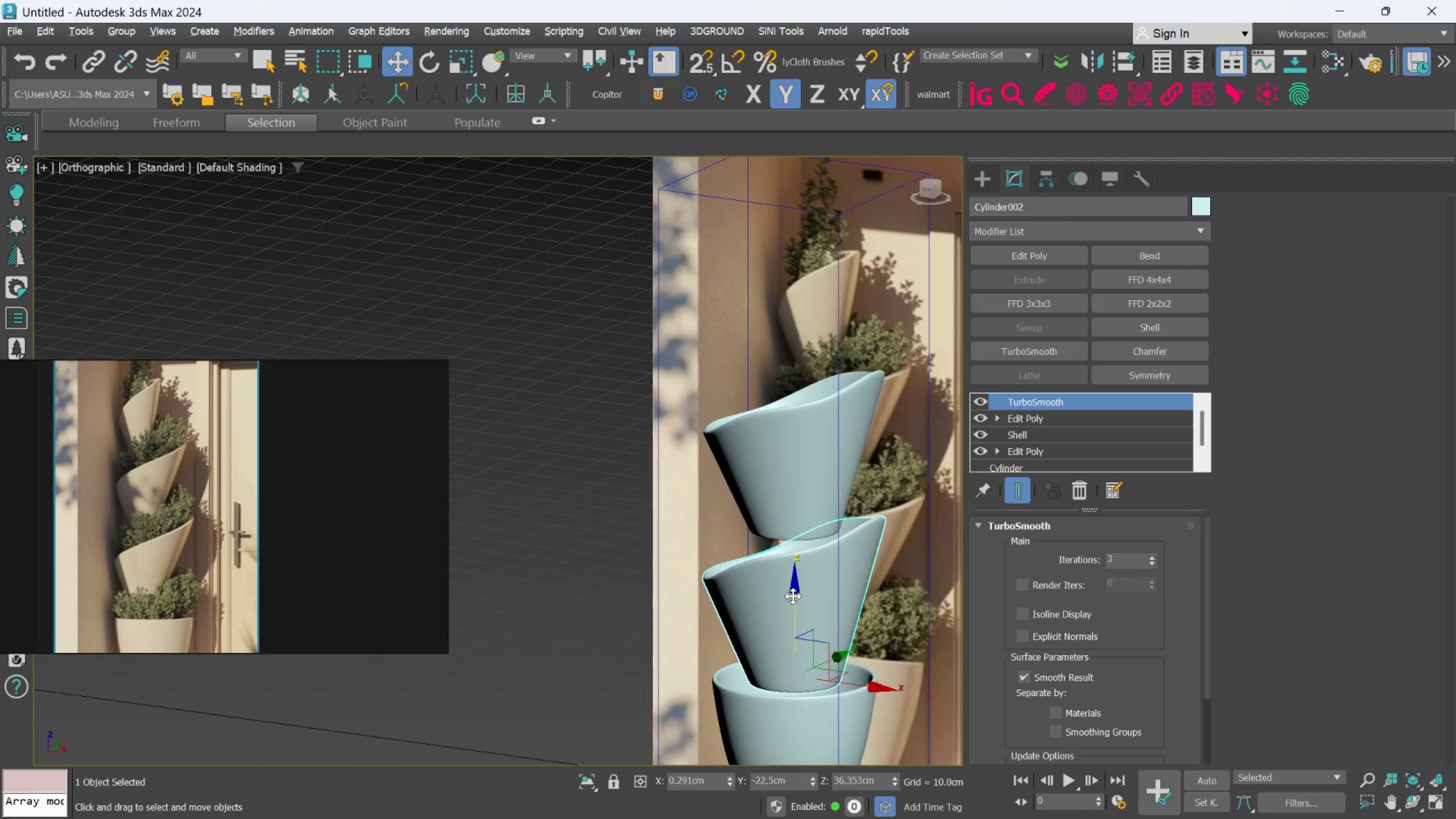 
scroll: coordinate [795, 570], scroll_direction: up, amount: 1.0
 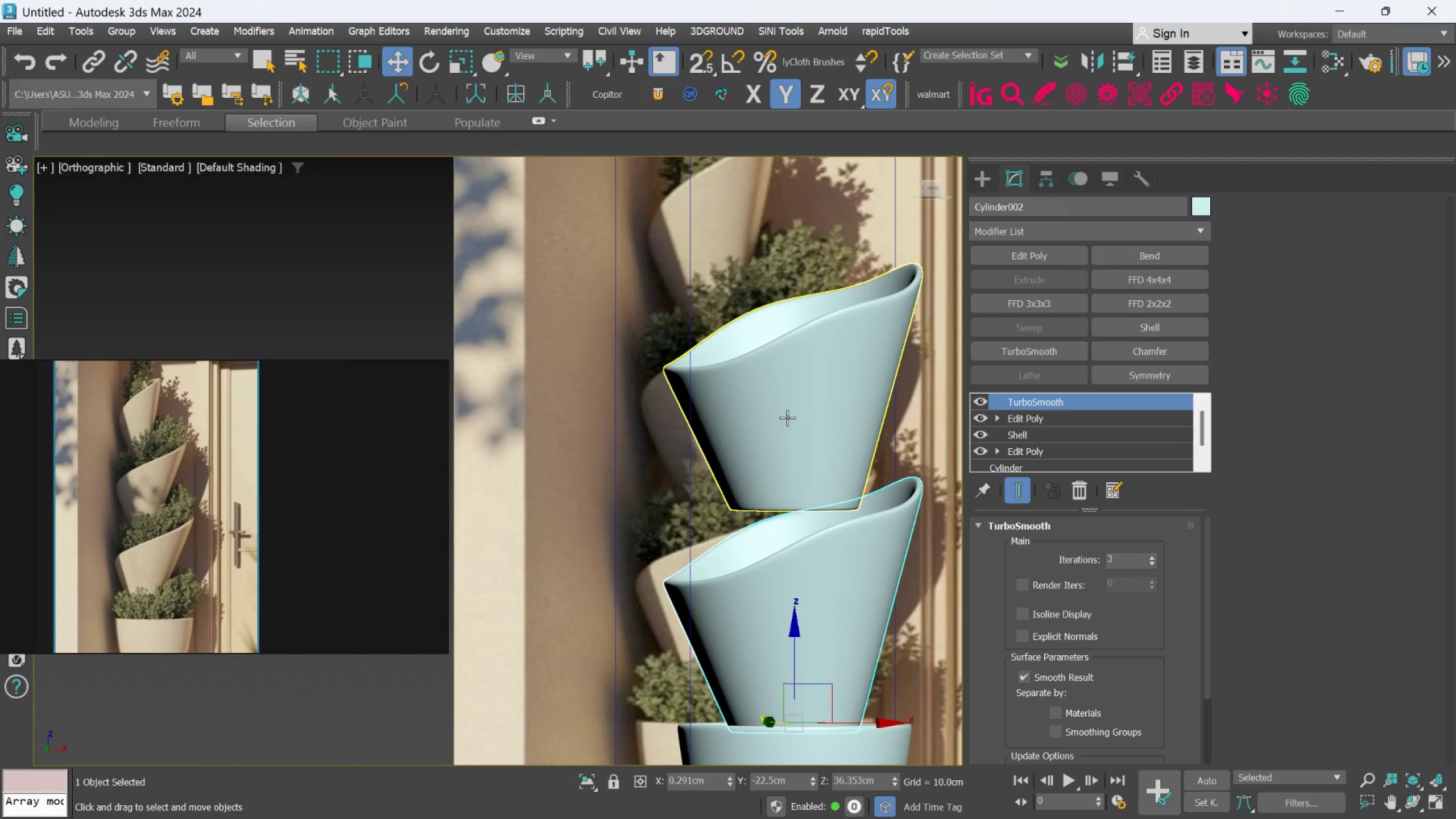 
left_click([787, 416])
 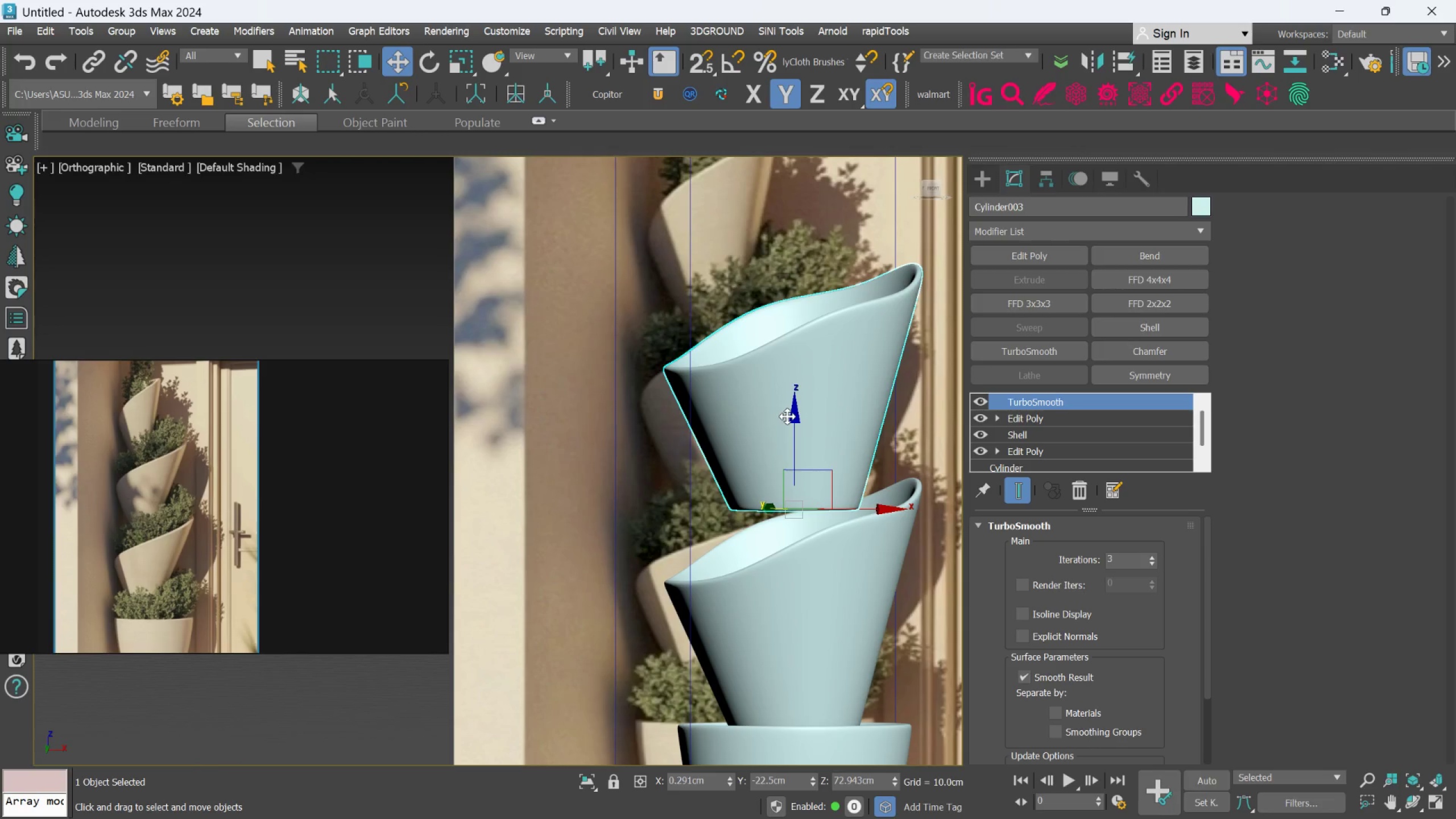 
key(F)
 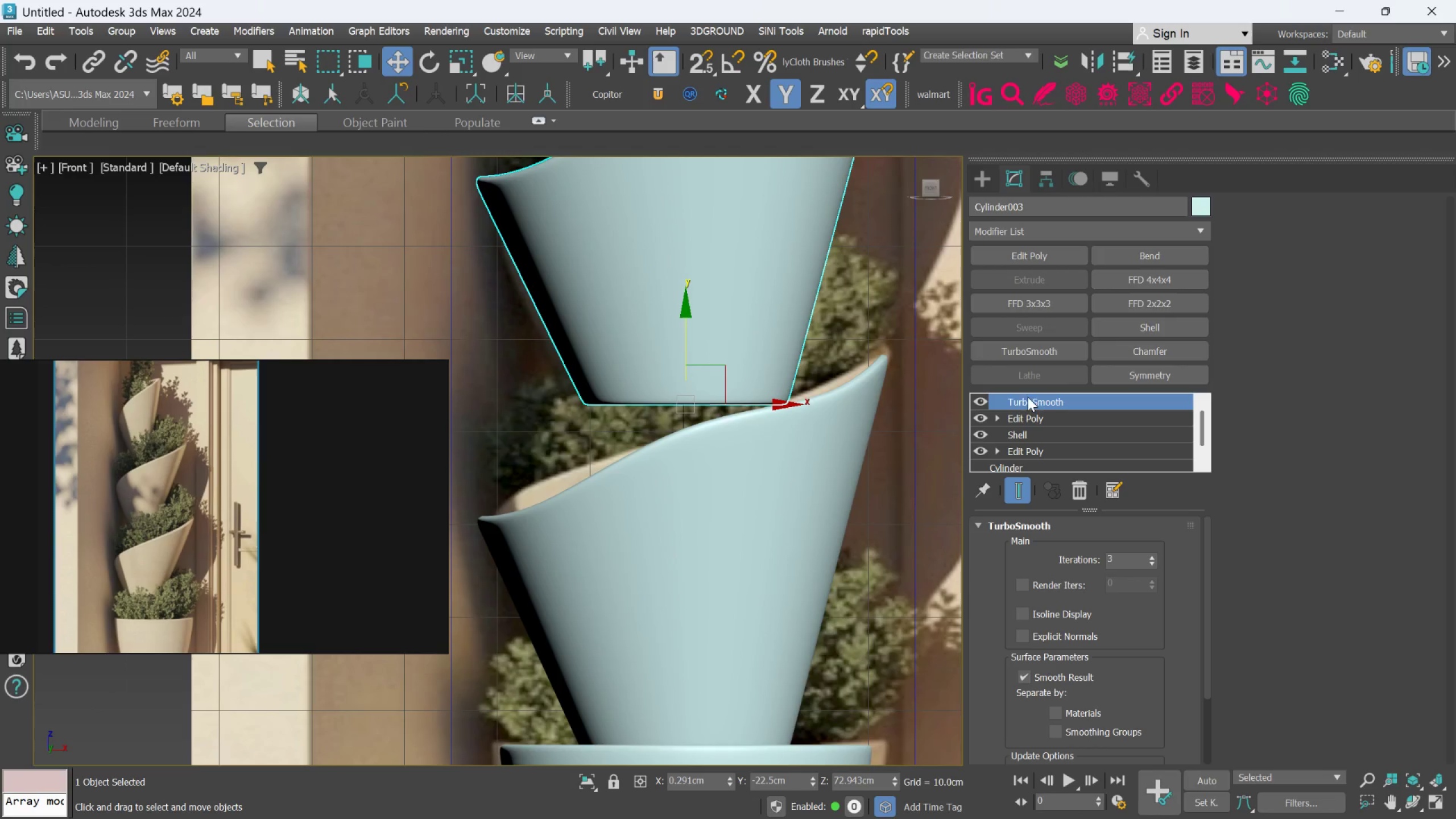 
left_click([1031, 406])
 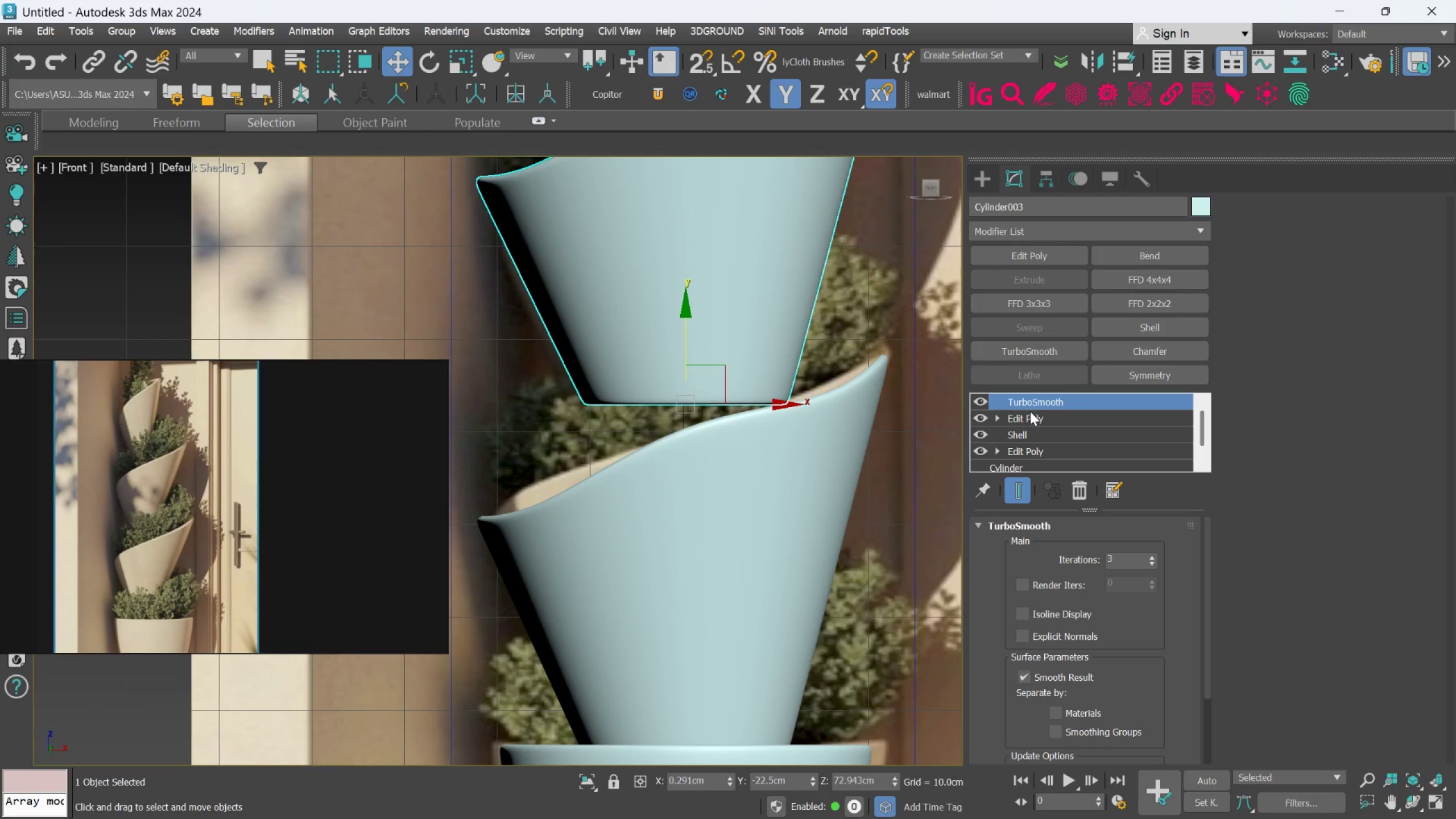 
left_click([1030, 411])
 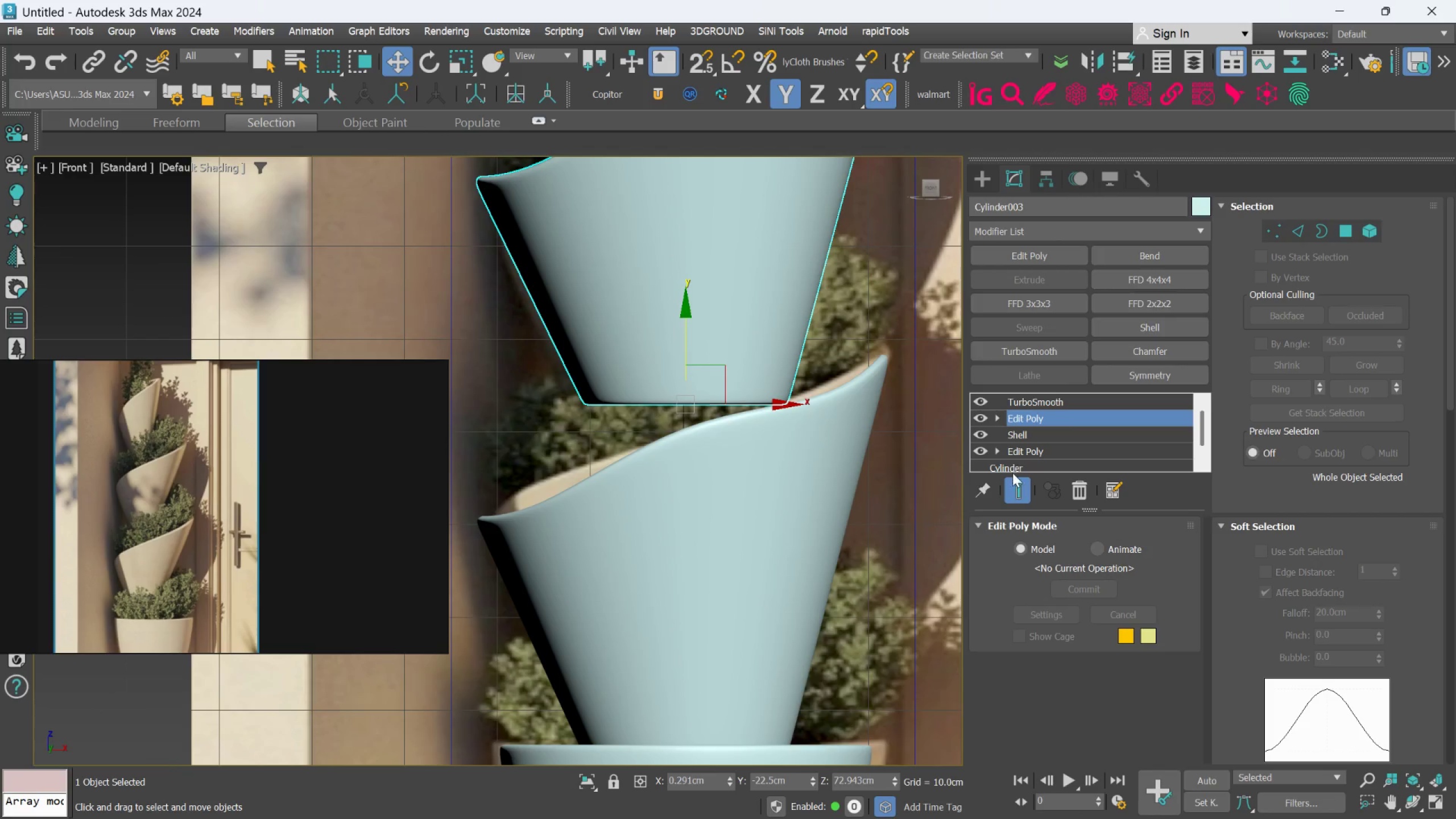 
left_click([1016, 483])
 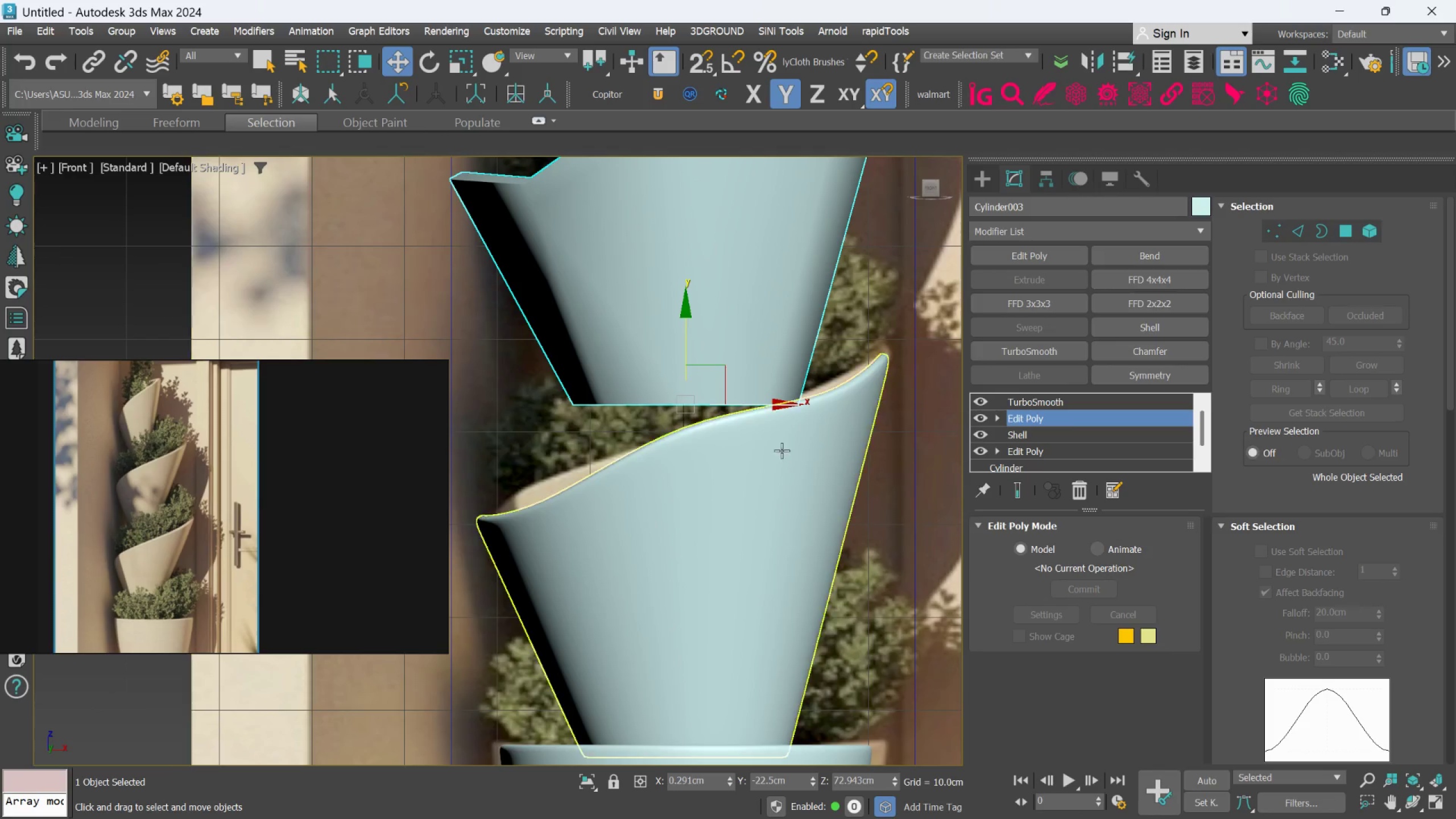 
scroll: coordinate [754, 444], scroll_direction: down, amount: 2.0
 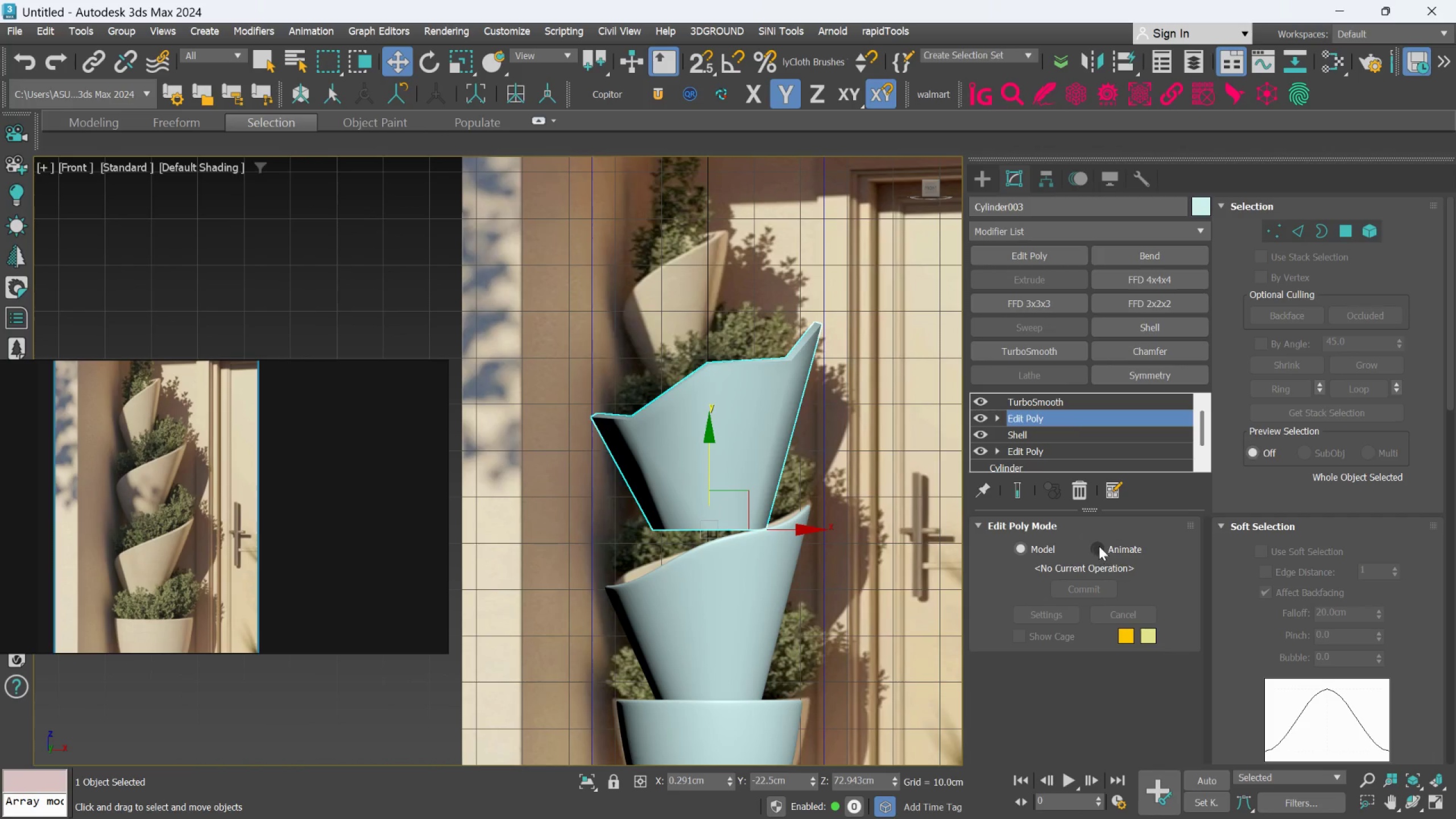 
left_click([1079, 495])
 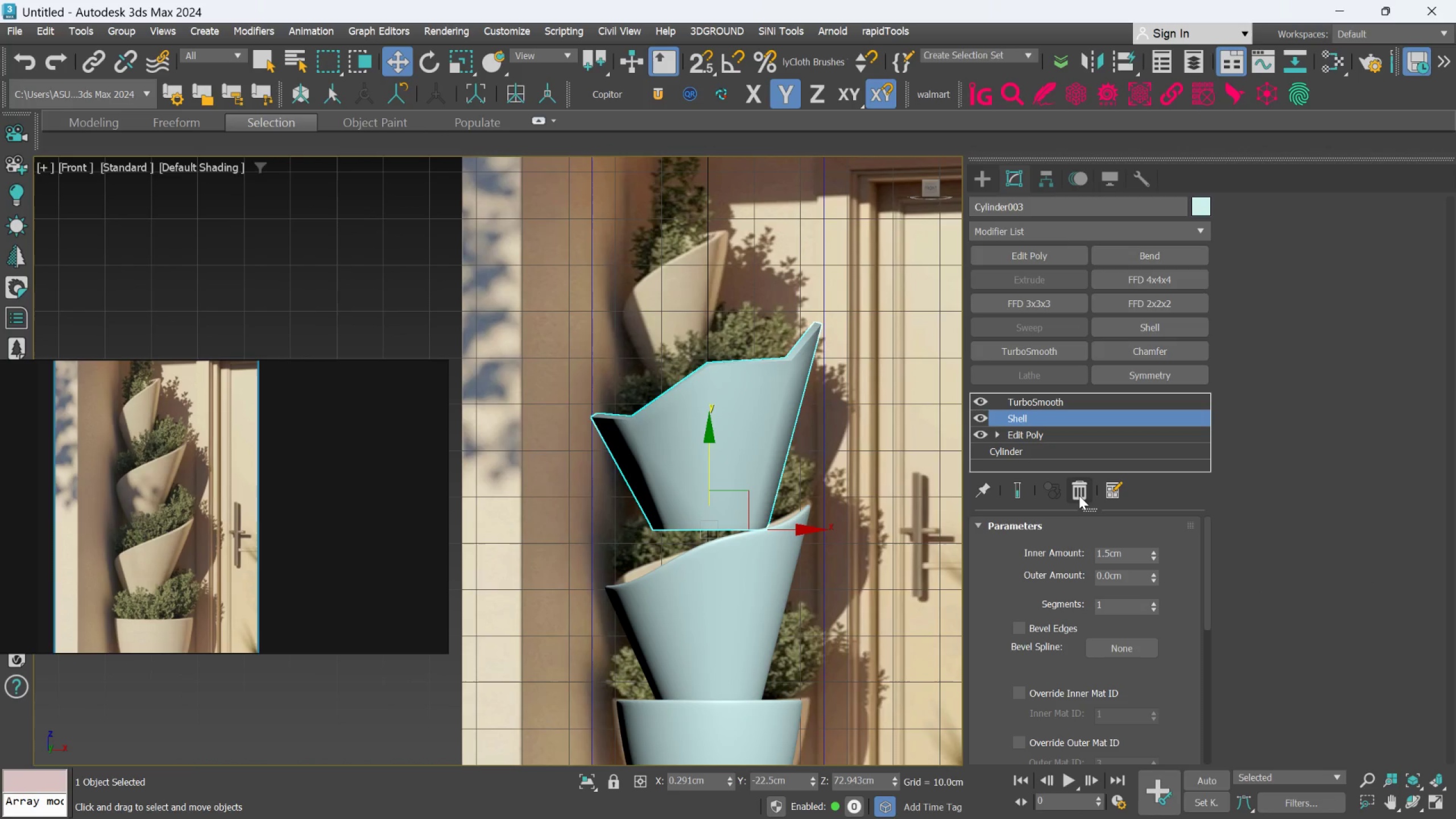 
left_click([1079, 495])
 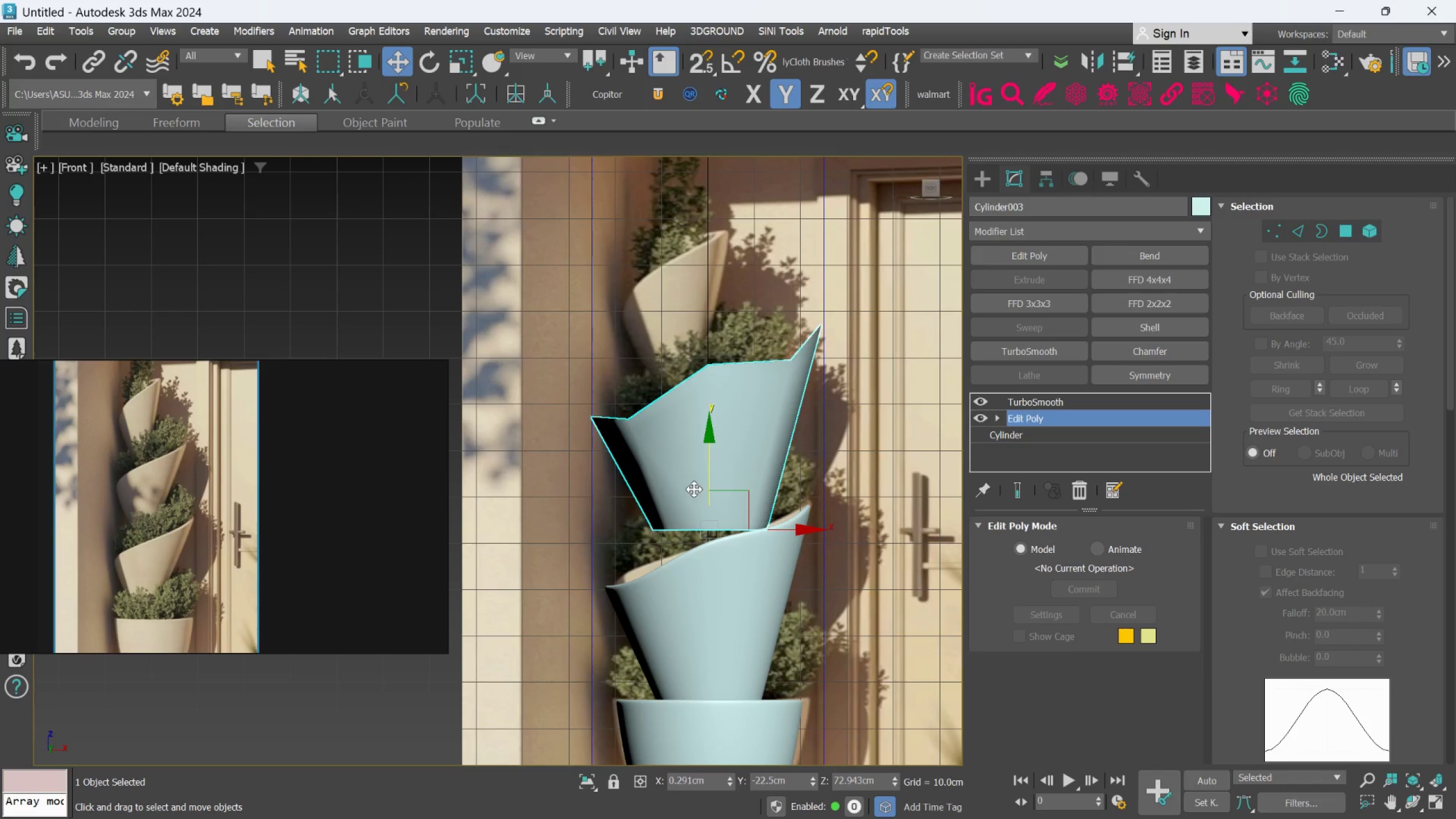 
key(Alt+AltLeft)
 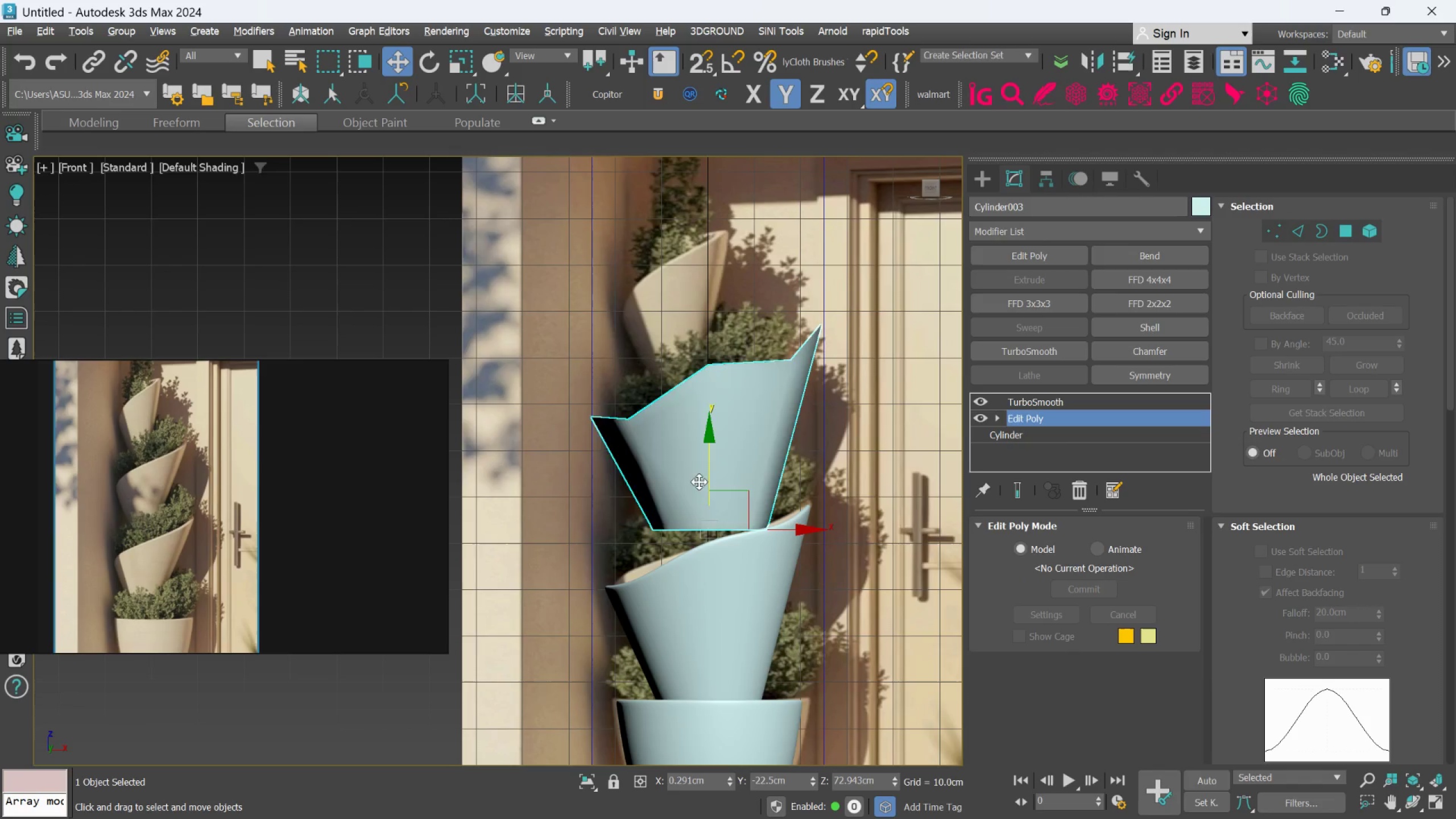 
key(Alt+X)
 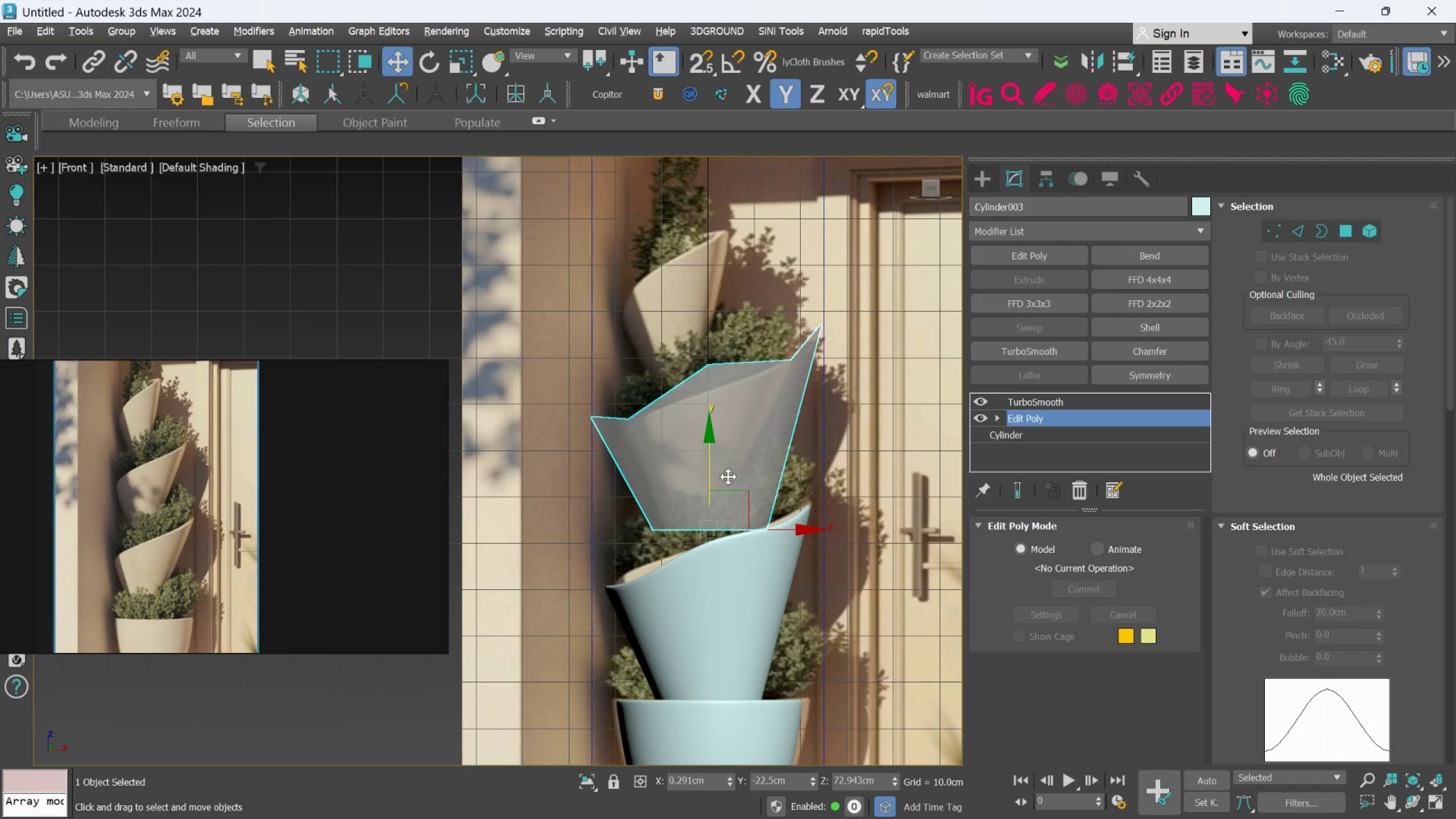 
scroll: coordinate [729, 476], scroll_direction: up, amount: 1.0
 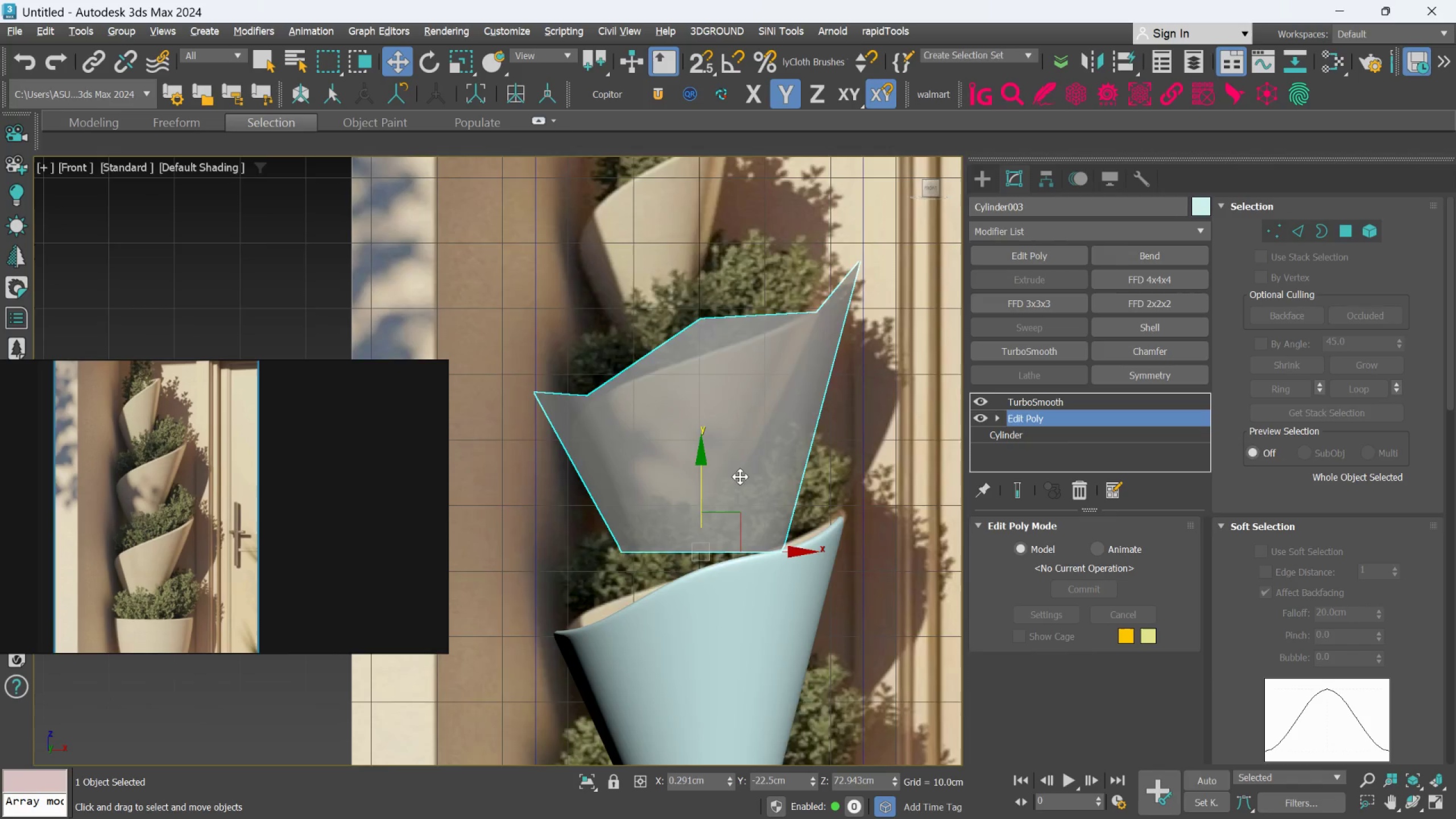 
scroll: coordinate [741, 477], scroll_direction: down, amount: 1.0
 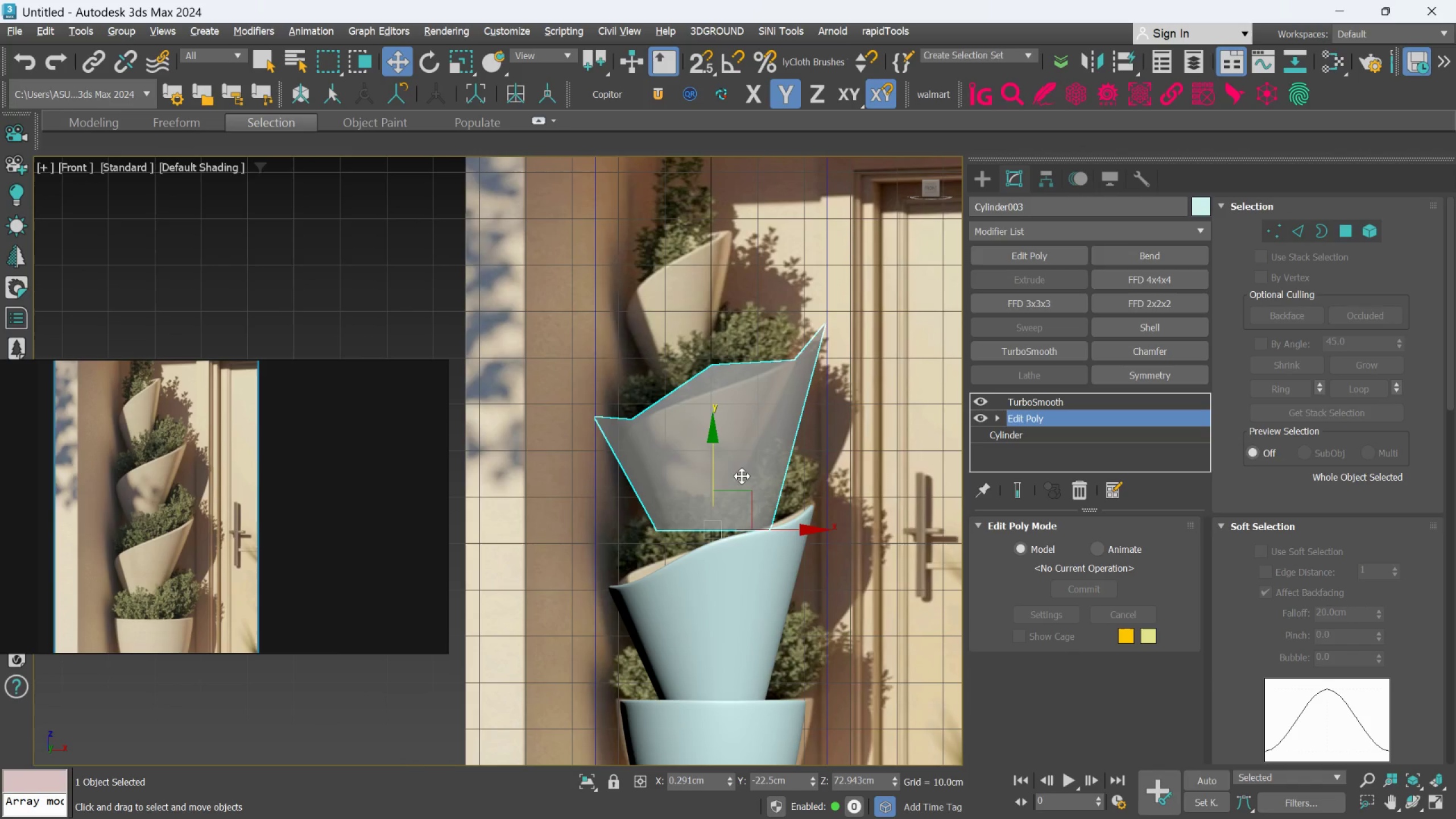 
key(R)
 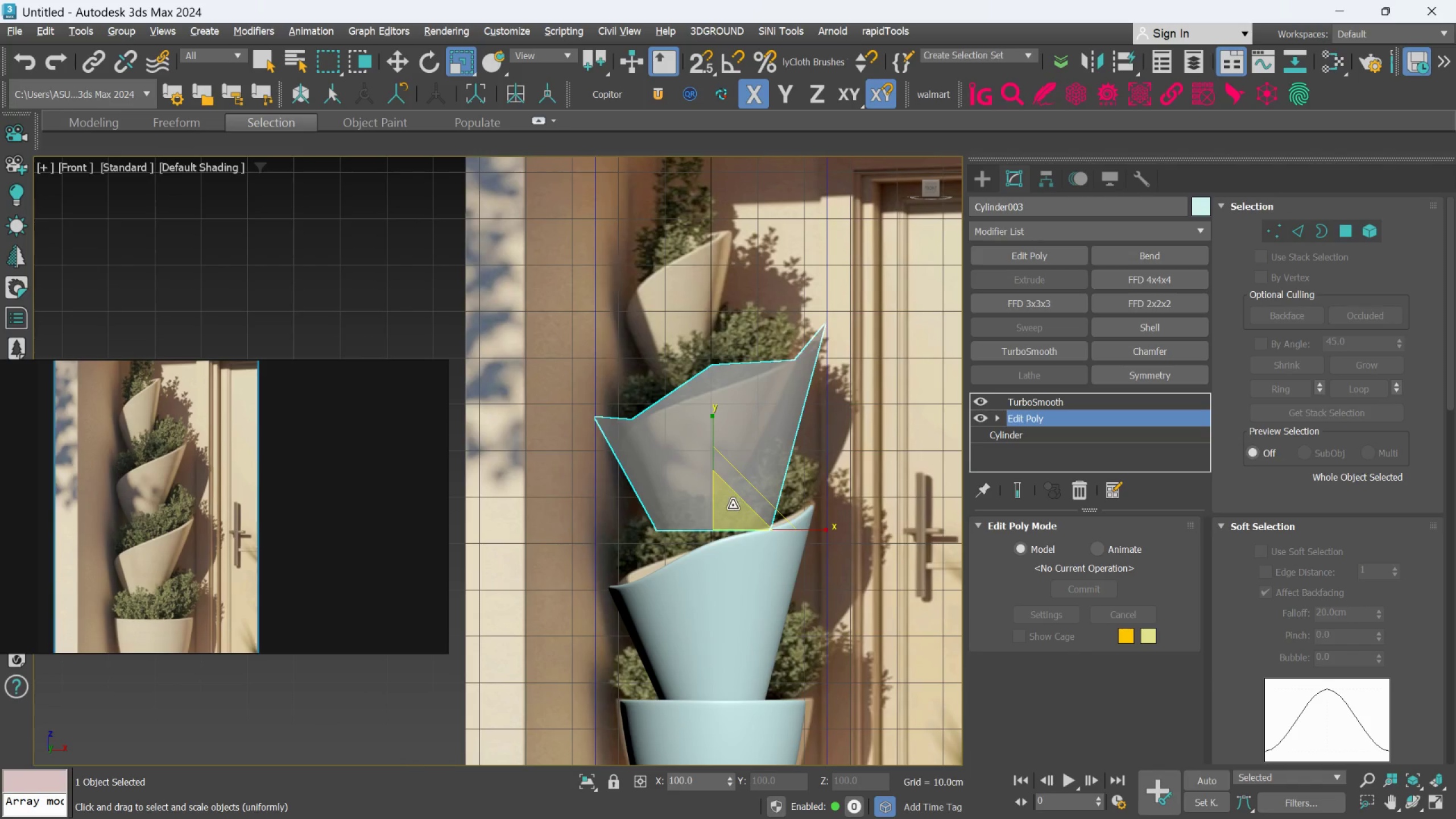 
left_click_drag(start_coordinate=[733, 505], to_coordinate=[730, 515])
 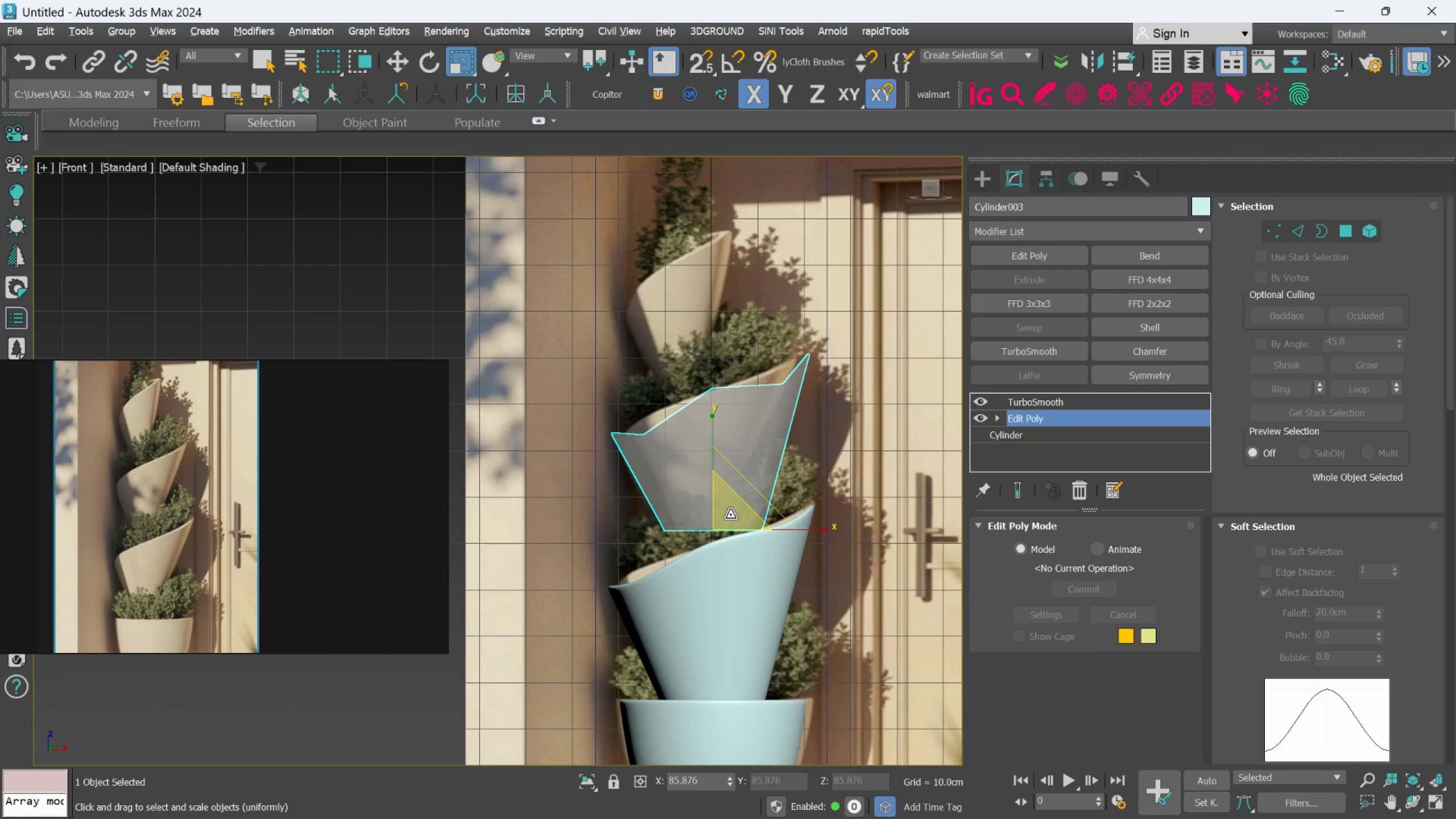 
key(W)
 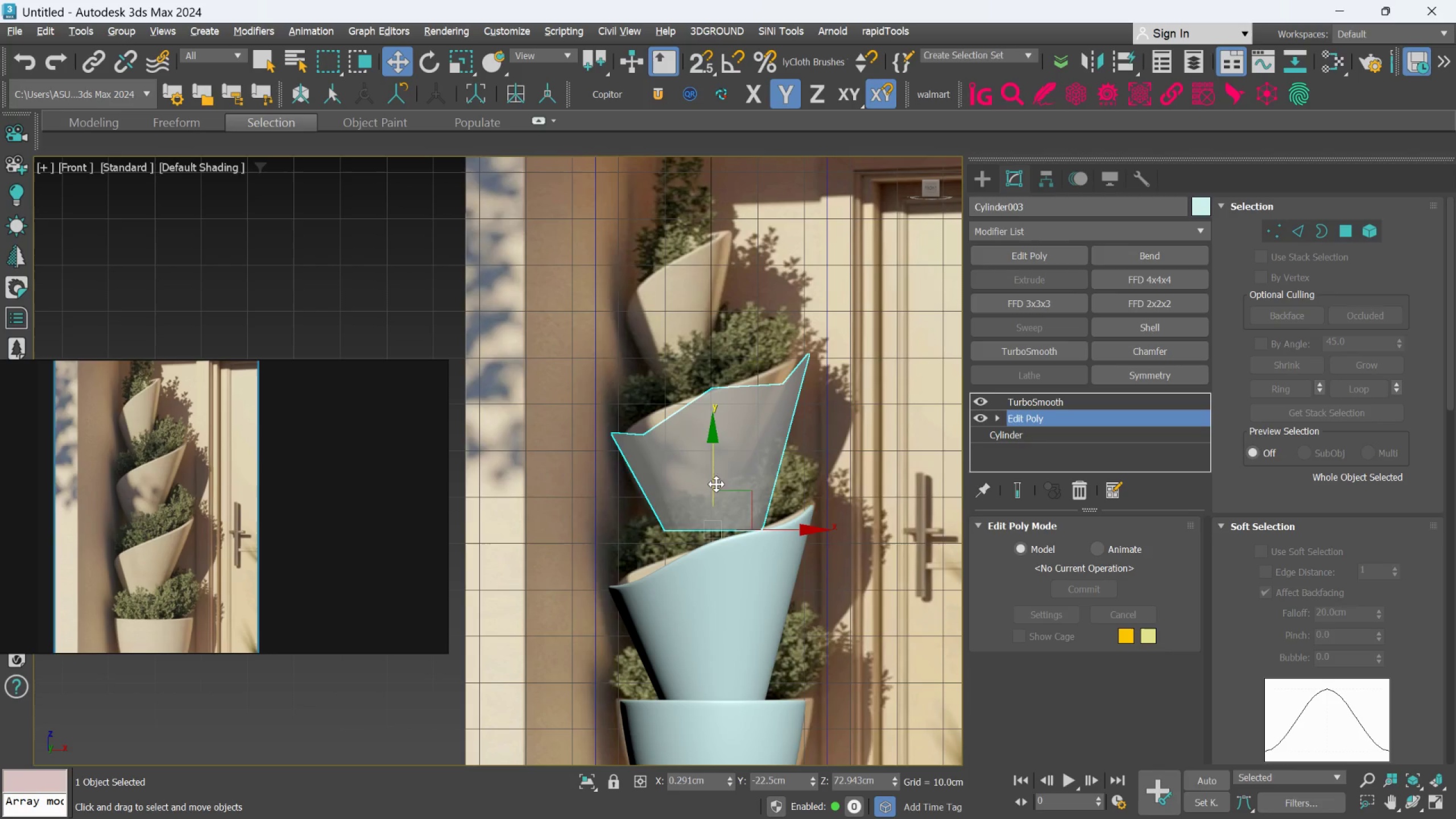 
left_click_drag(start_coordinate=[714, 478], to_coordinate=[698, 464])
 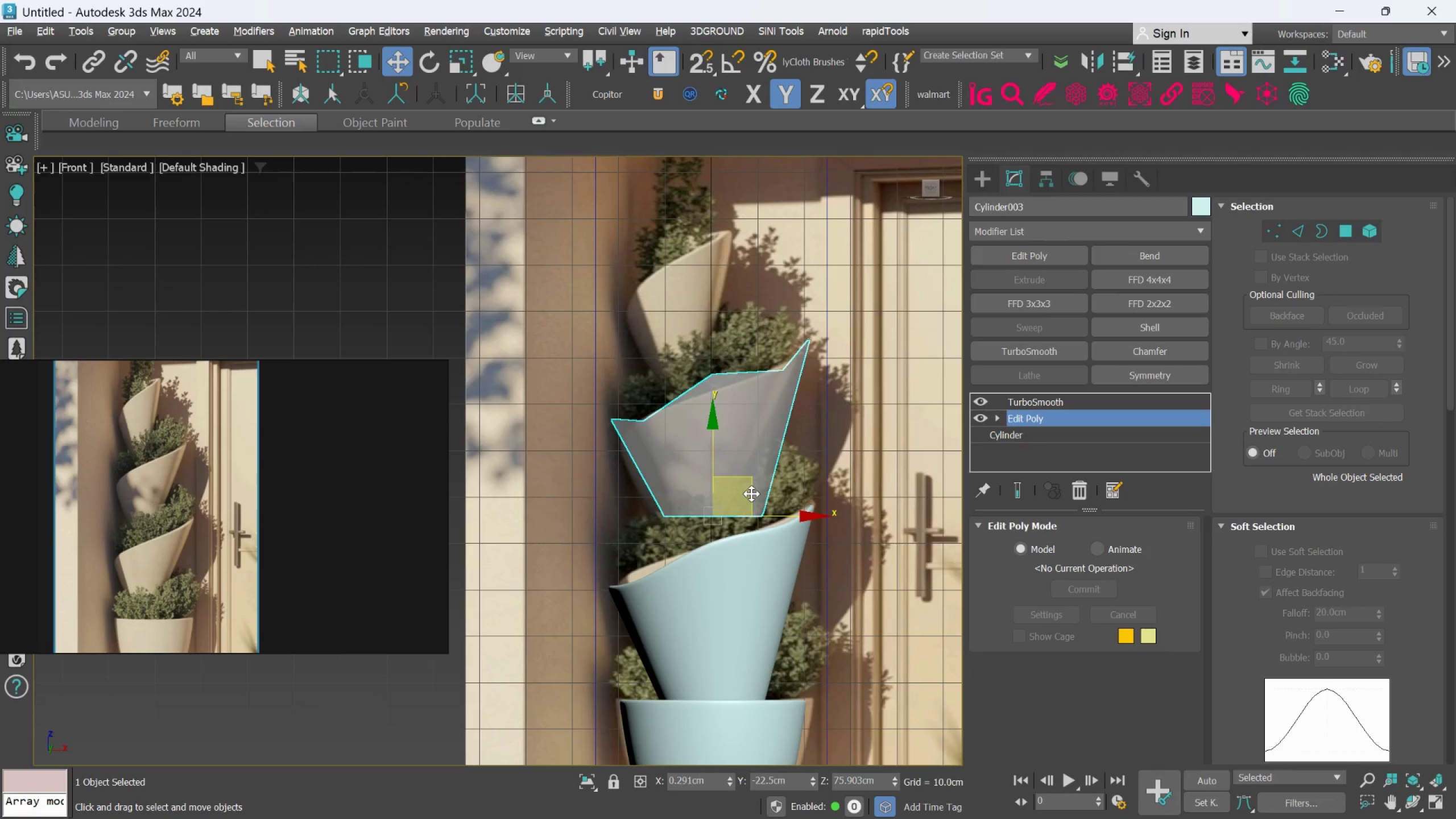 
left_click_drag(start_coordinate=[751, 490], to_coordinate=[746, 492])
 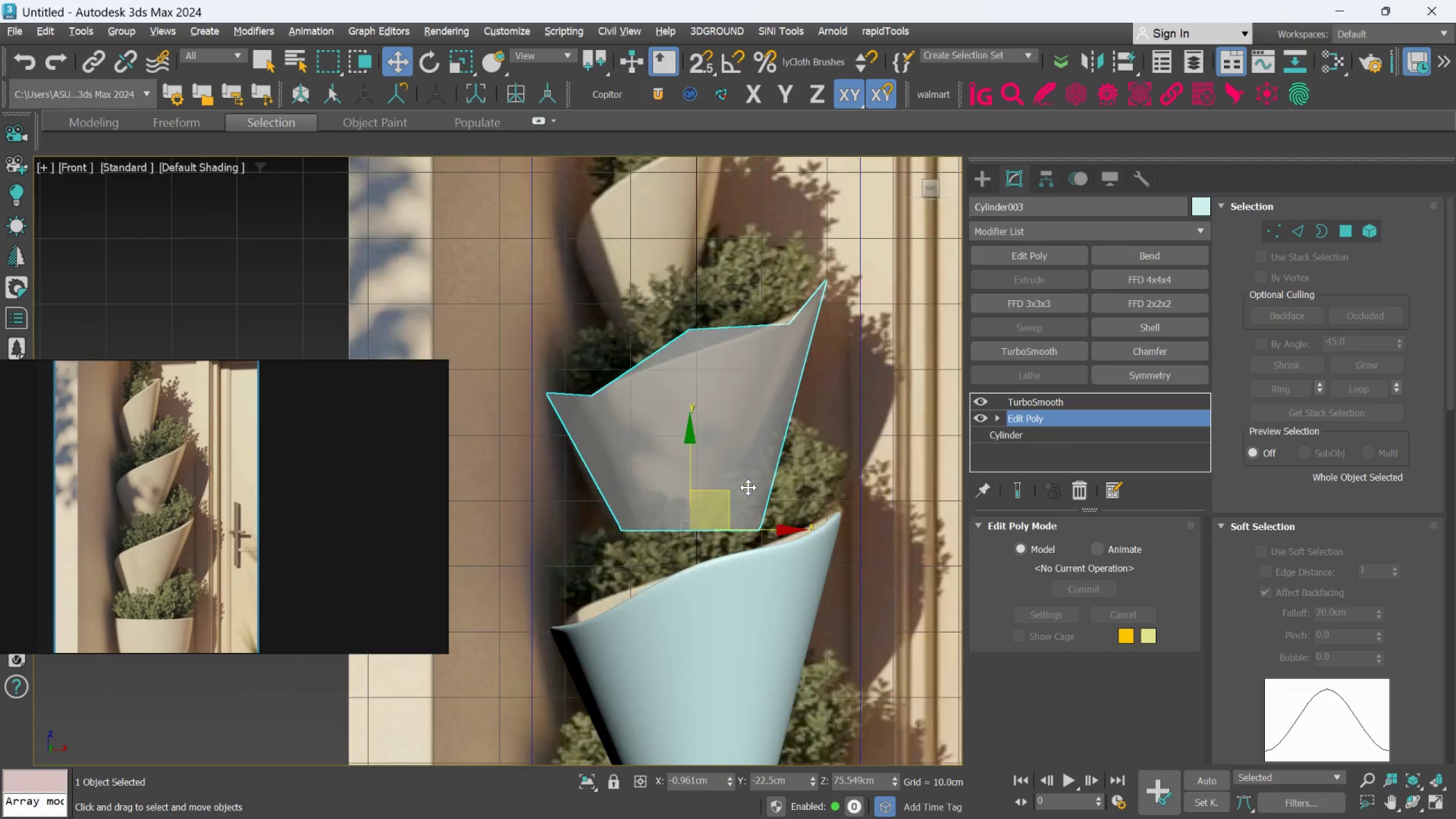 
scroll: coordinate [748, 488], scroll_direction: up, amount: 1.0
 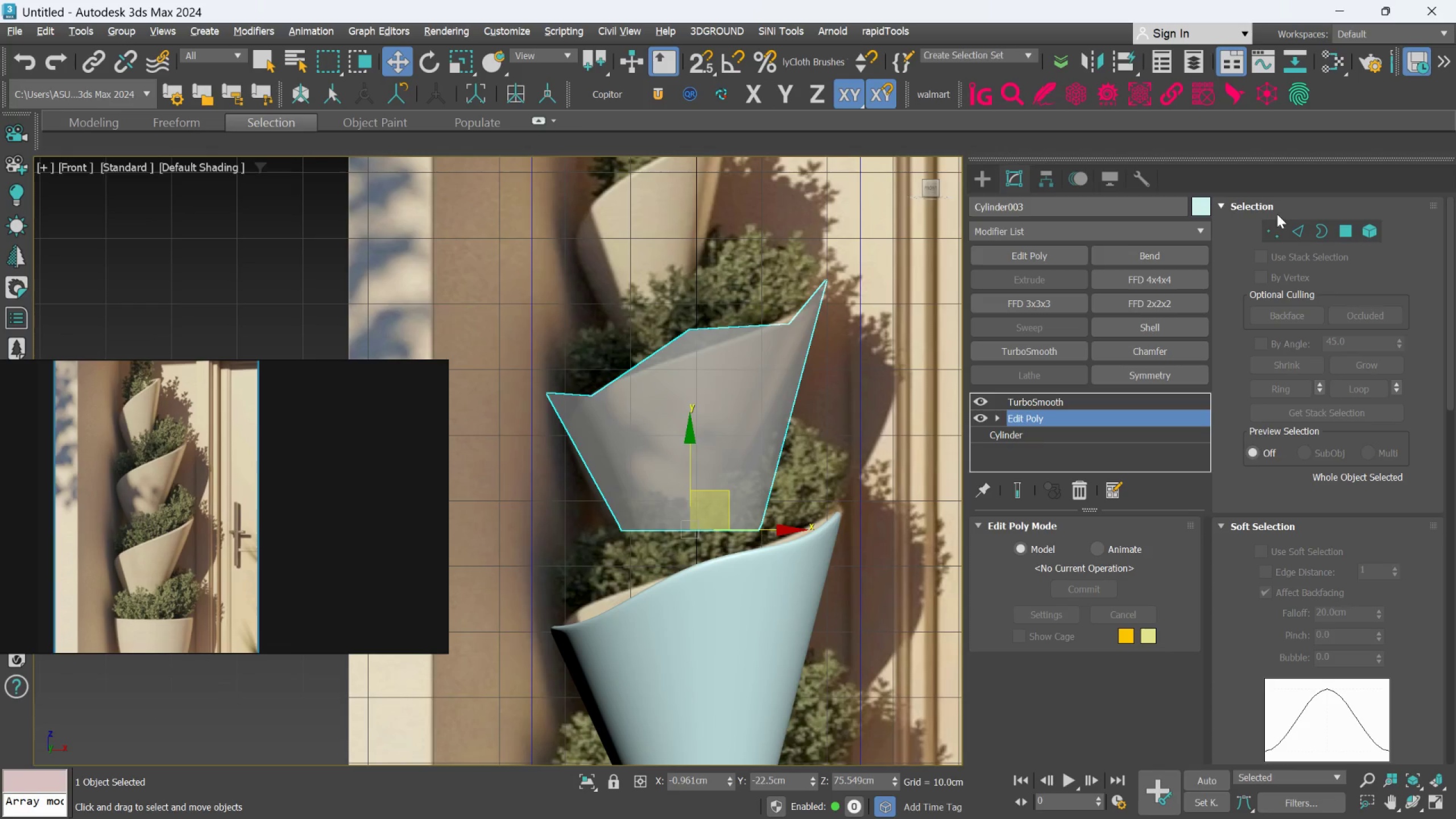 
left_click_drag(start_coordinate=[1267, 224], to_coordinate=[1267, 227])
 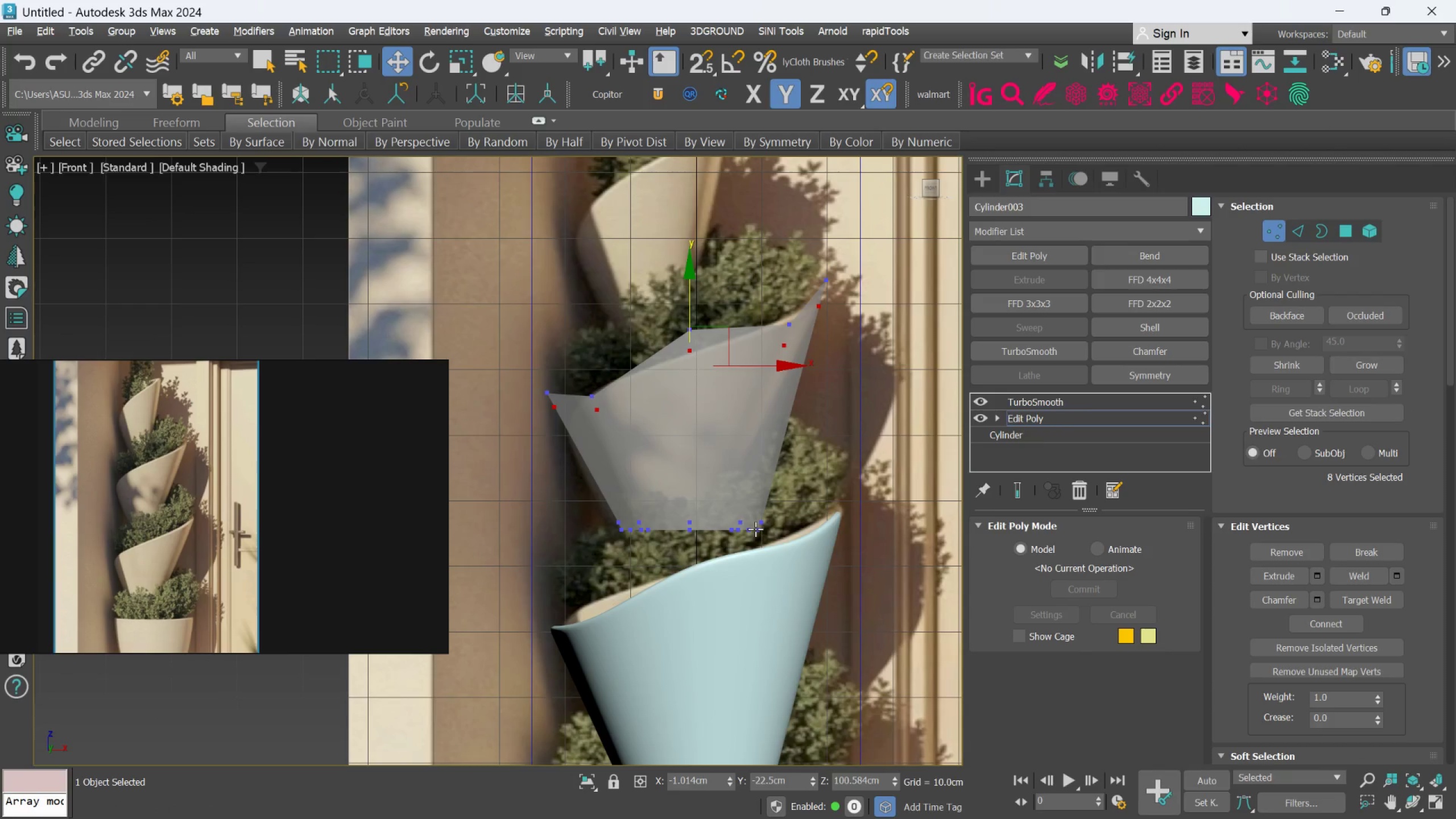 
key(F4)
 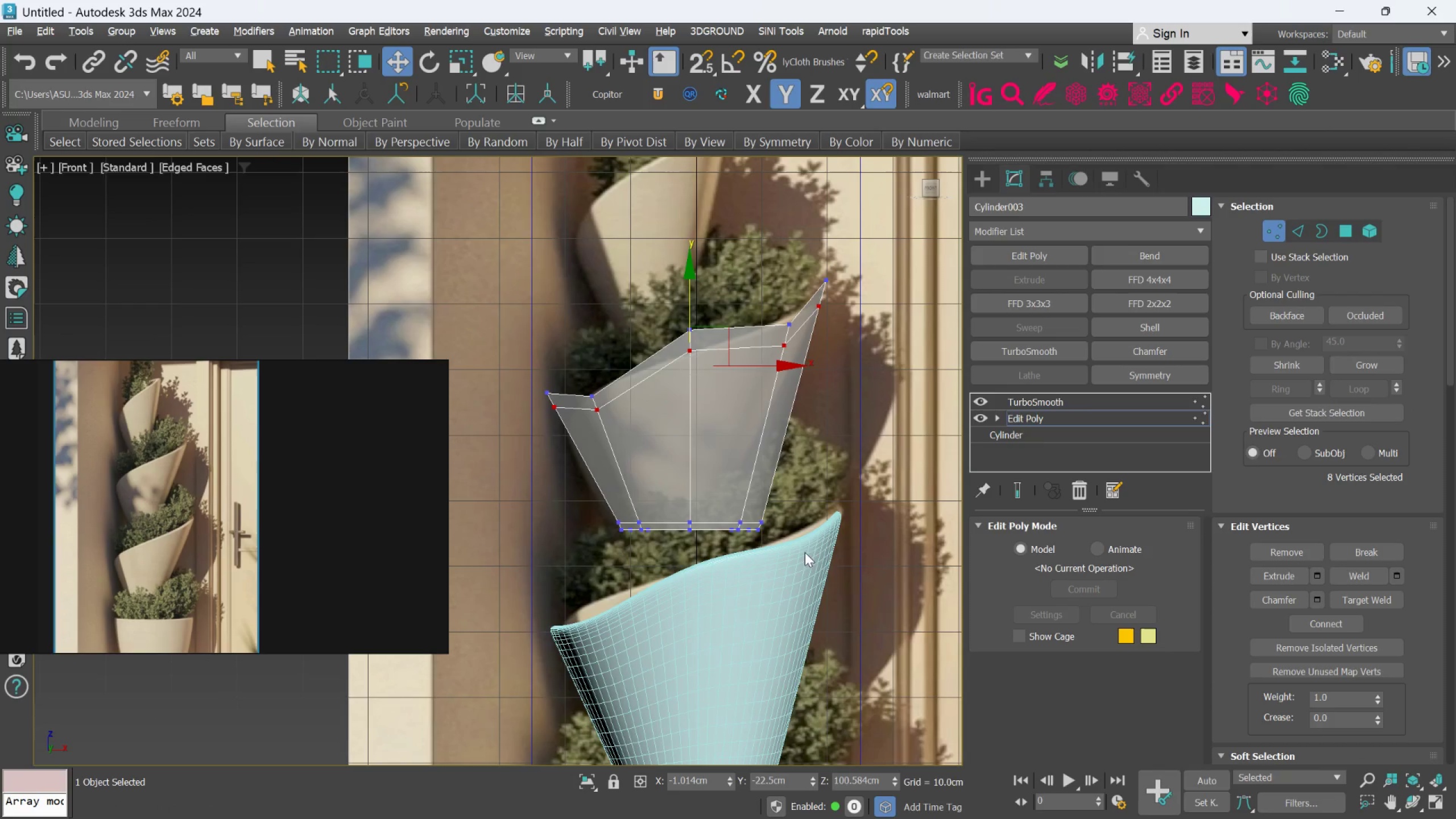 
left_click_drag(start_coordinate=[811, 552], to_coordinate=[556, 493])
 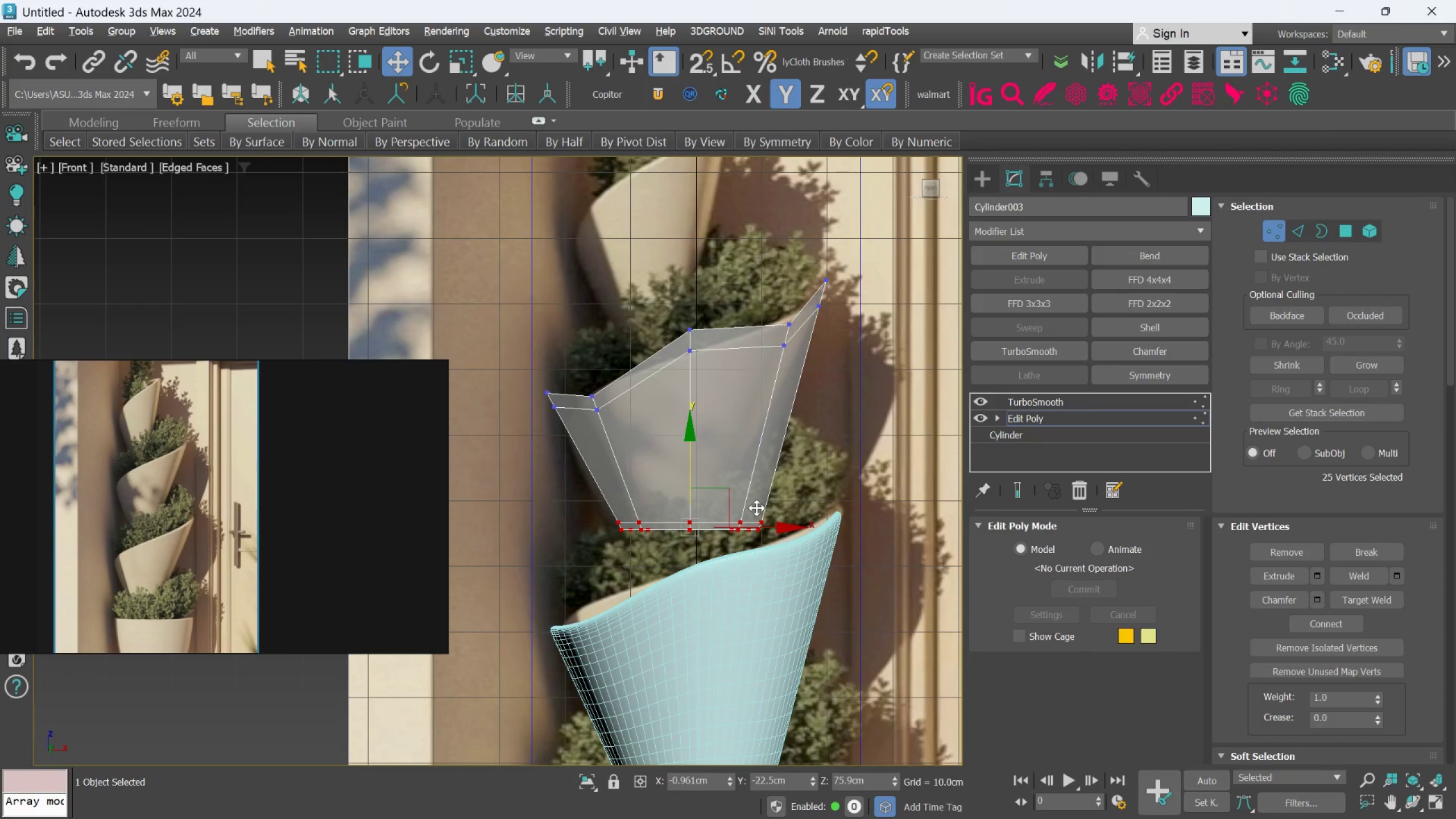 
key(R)
 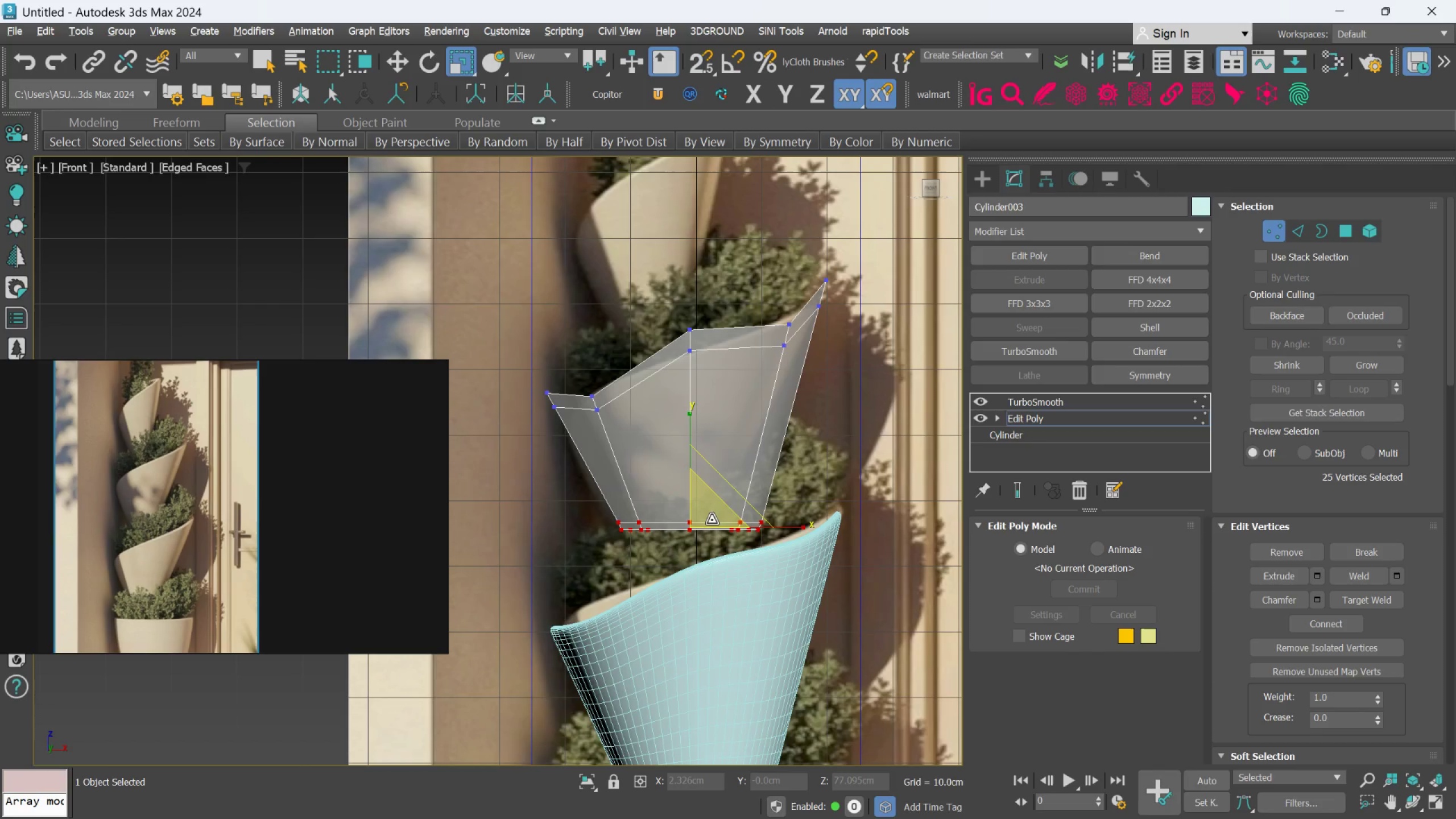 
left_click_drag(start_coordinate=[712, 520], to_coordinate=[692, 545])
 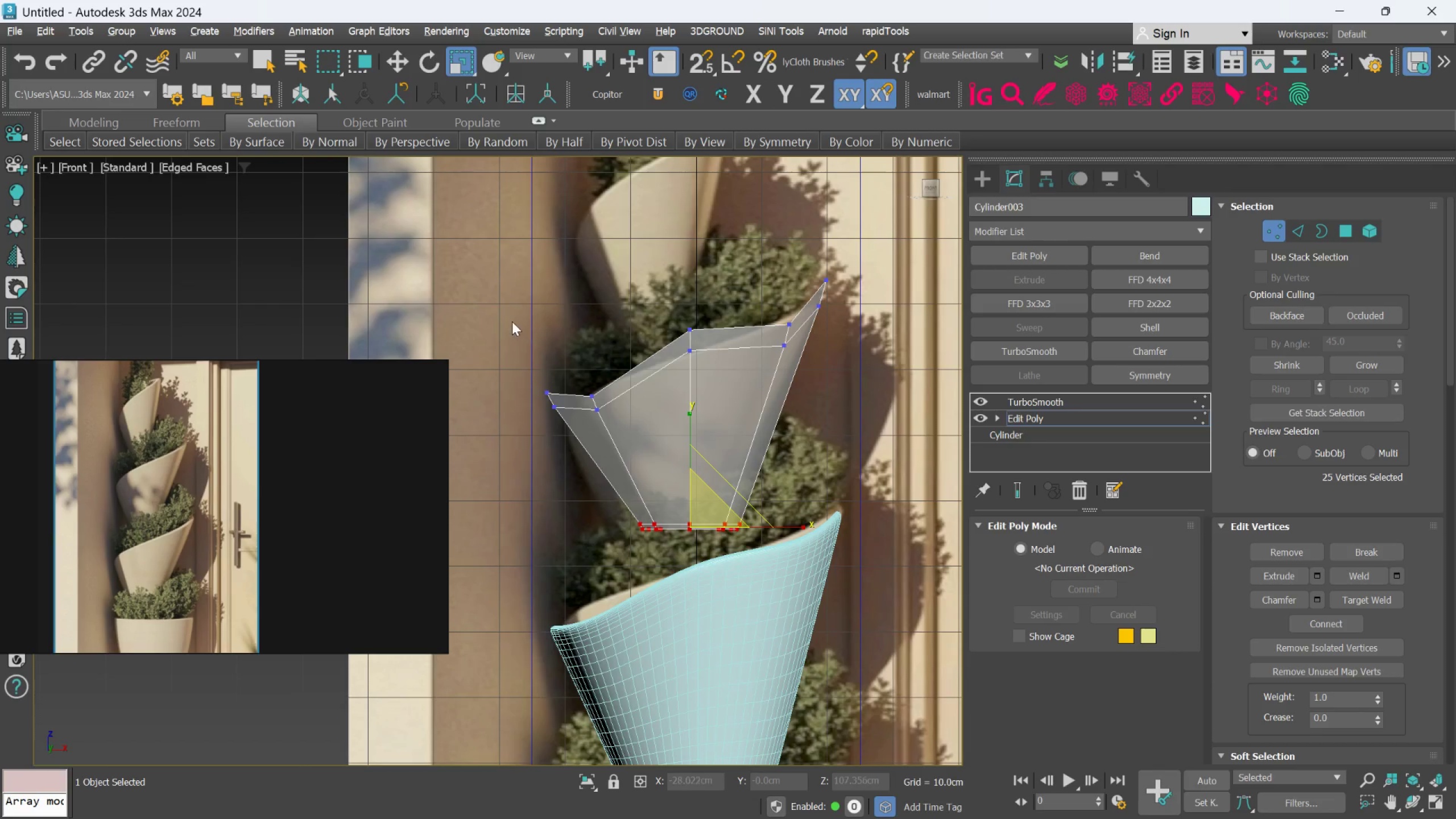 
left_click_drag(start_coordinate=[505, 336], to_coordinate=[851, 424])
 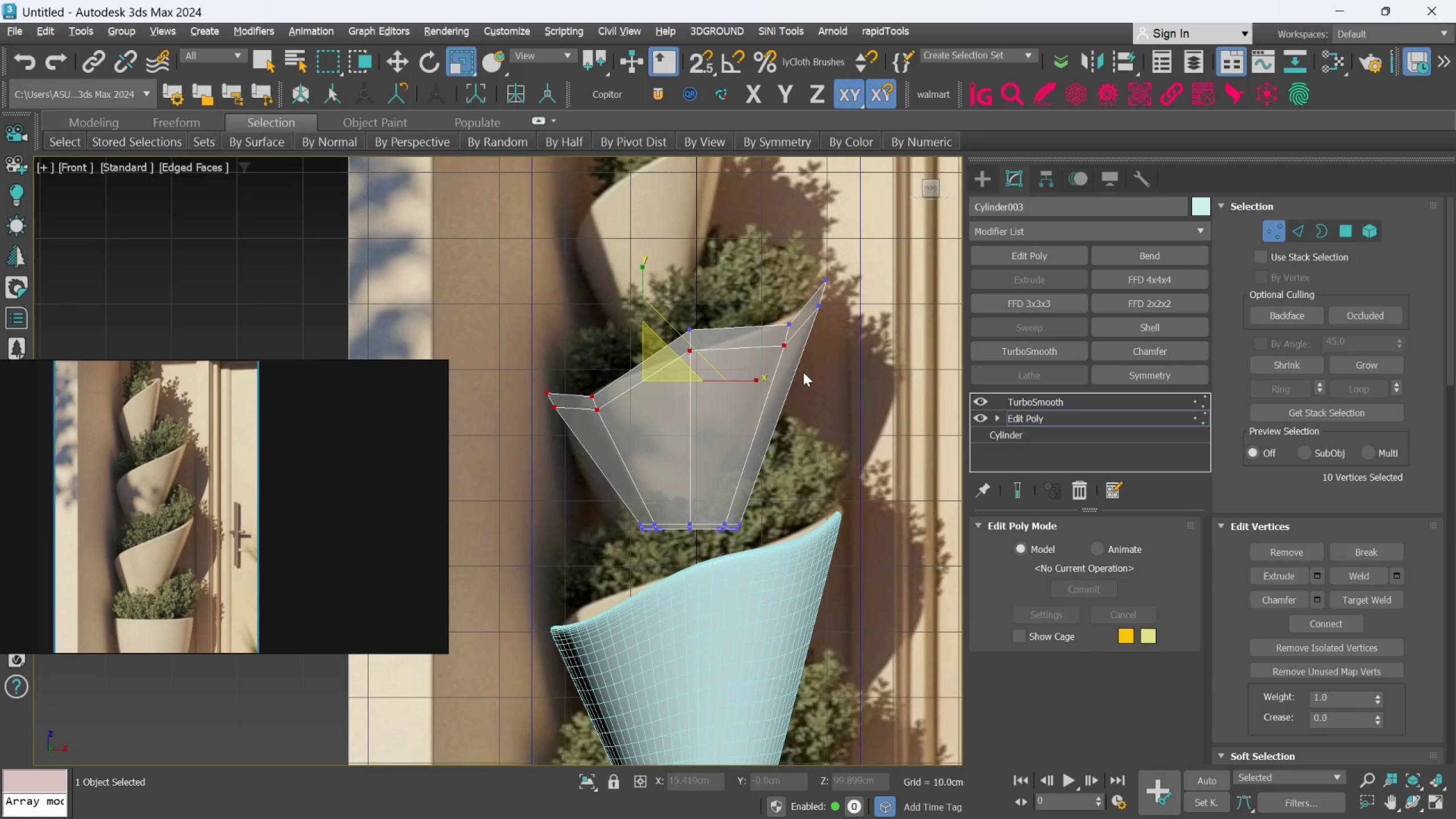 
left_click([838, 377])
 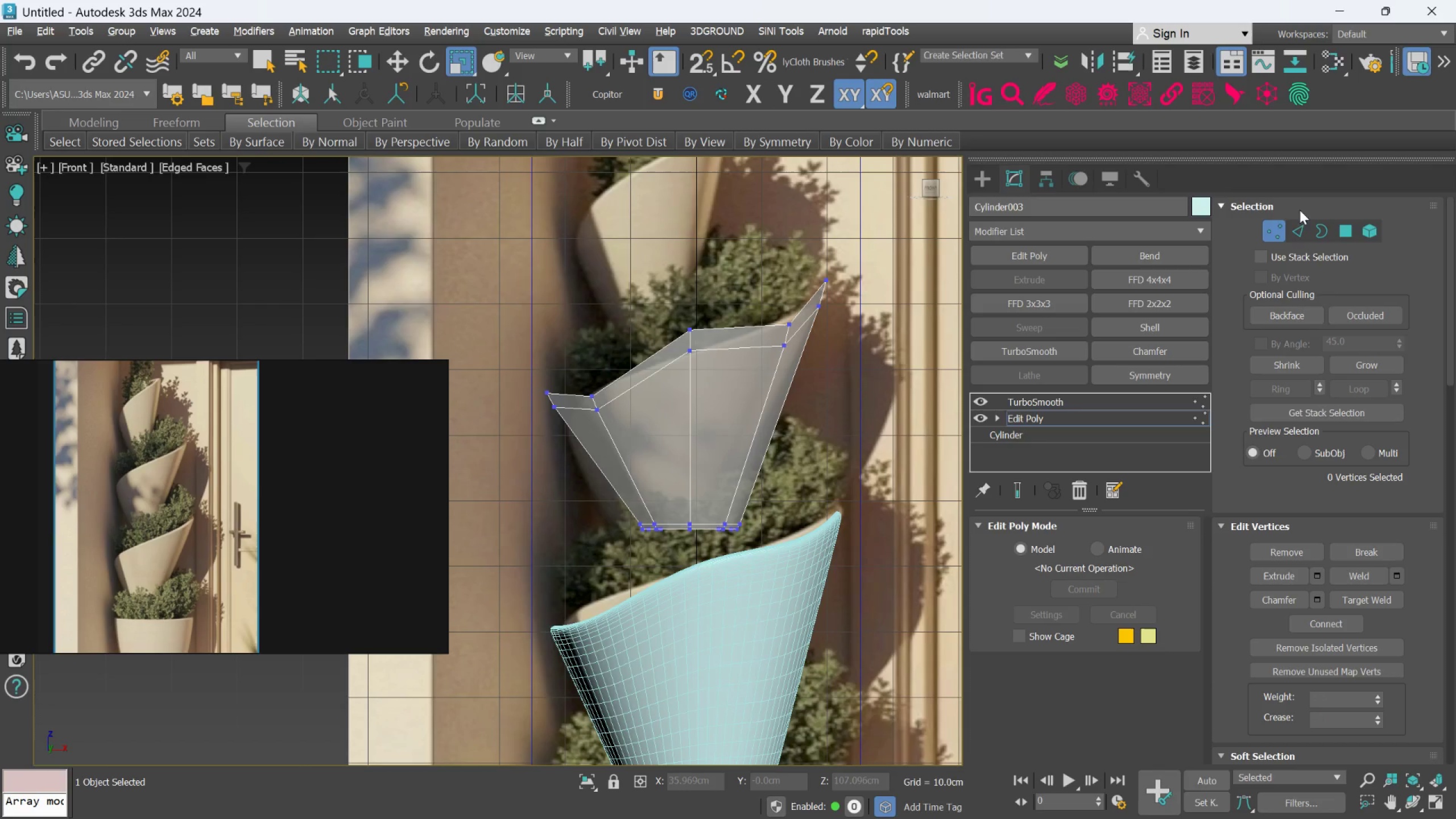 
left_click([1292, 230])
 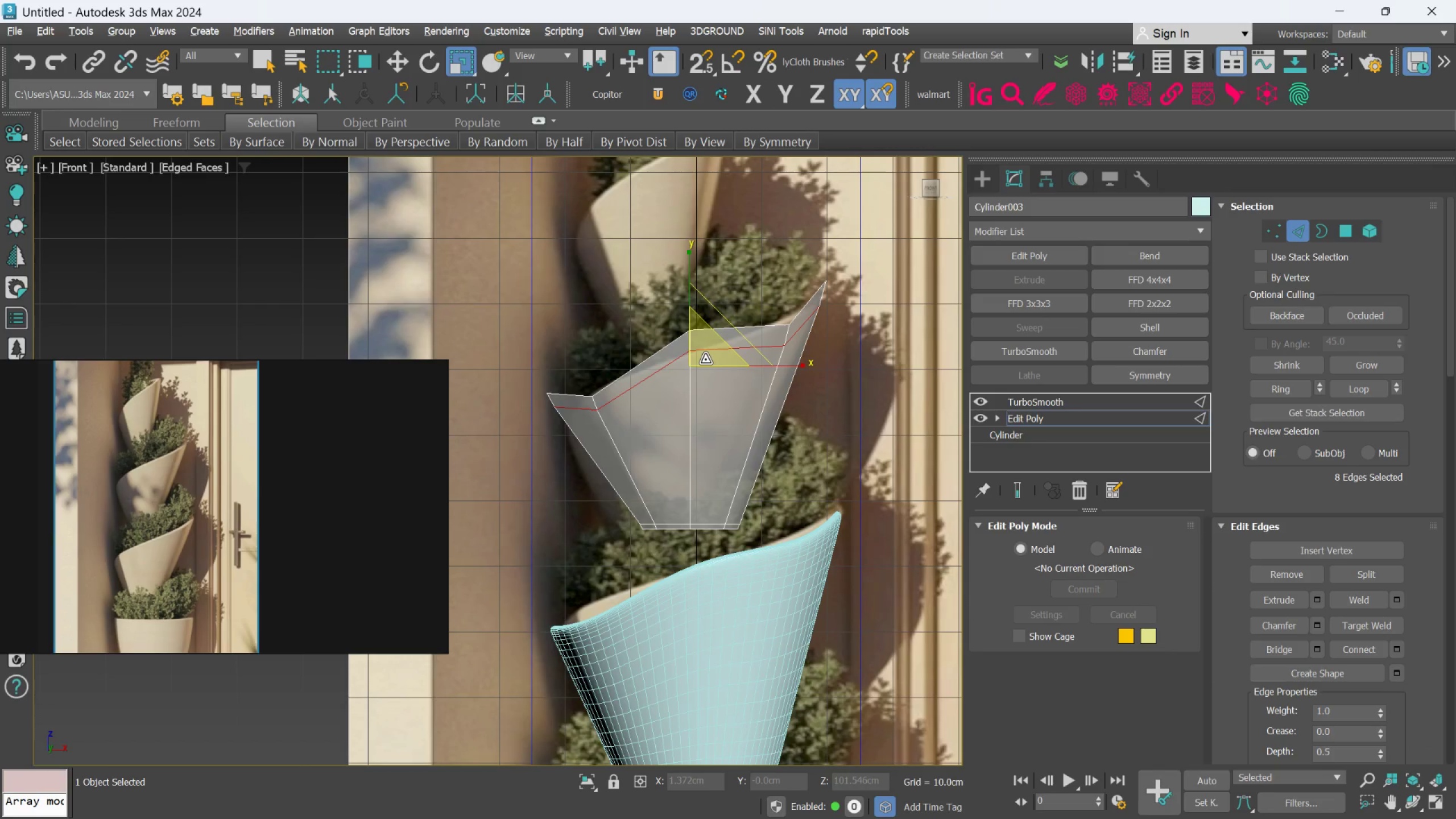 
key(Control+Backspace)
 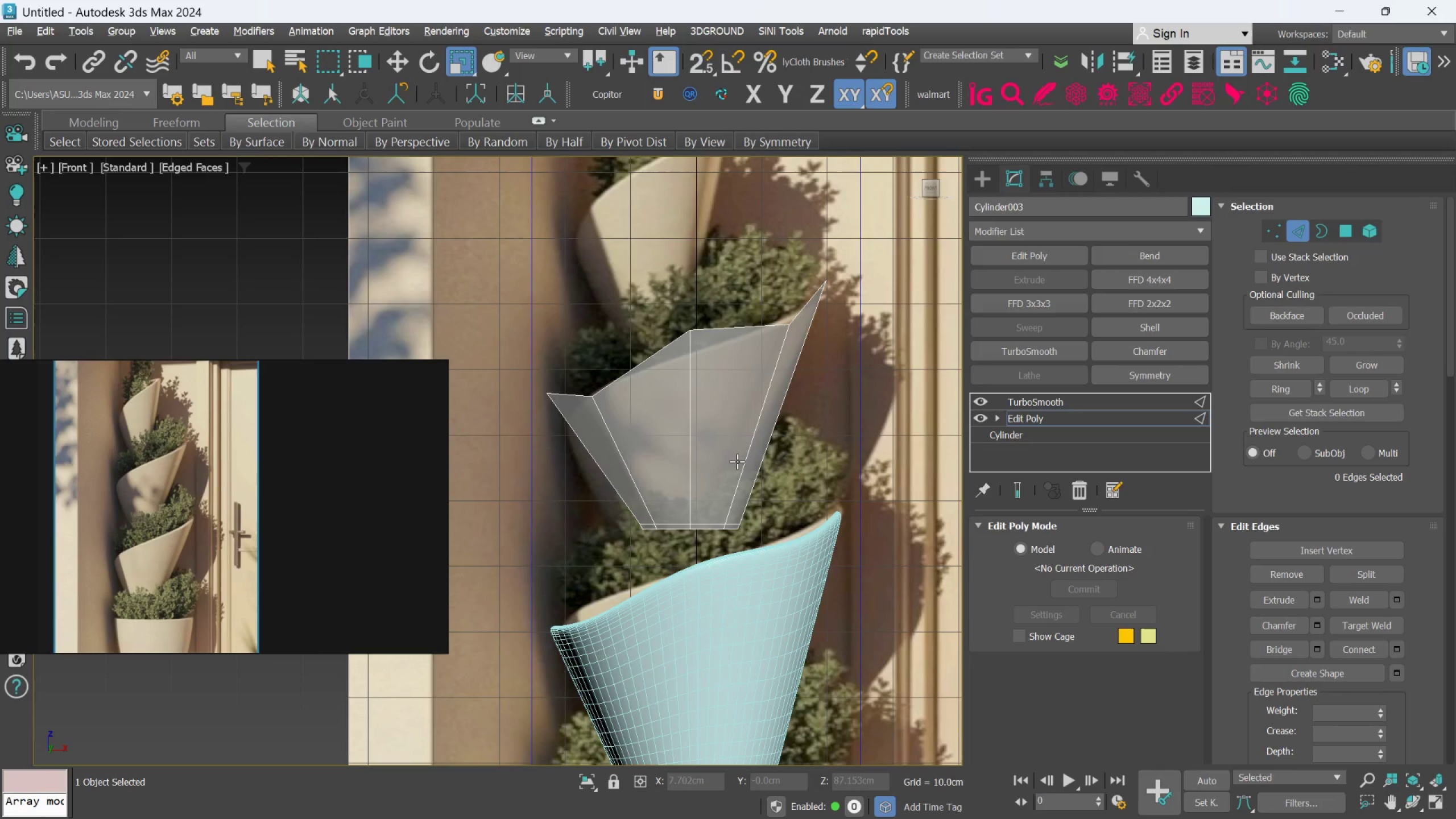 
scroll: coordinate [679, 522], scroll_direction: up, amount: 1.0
 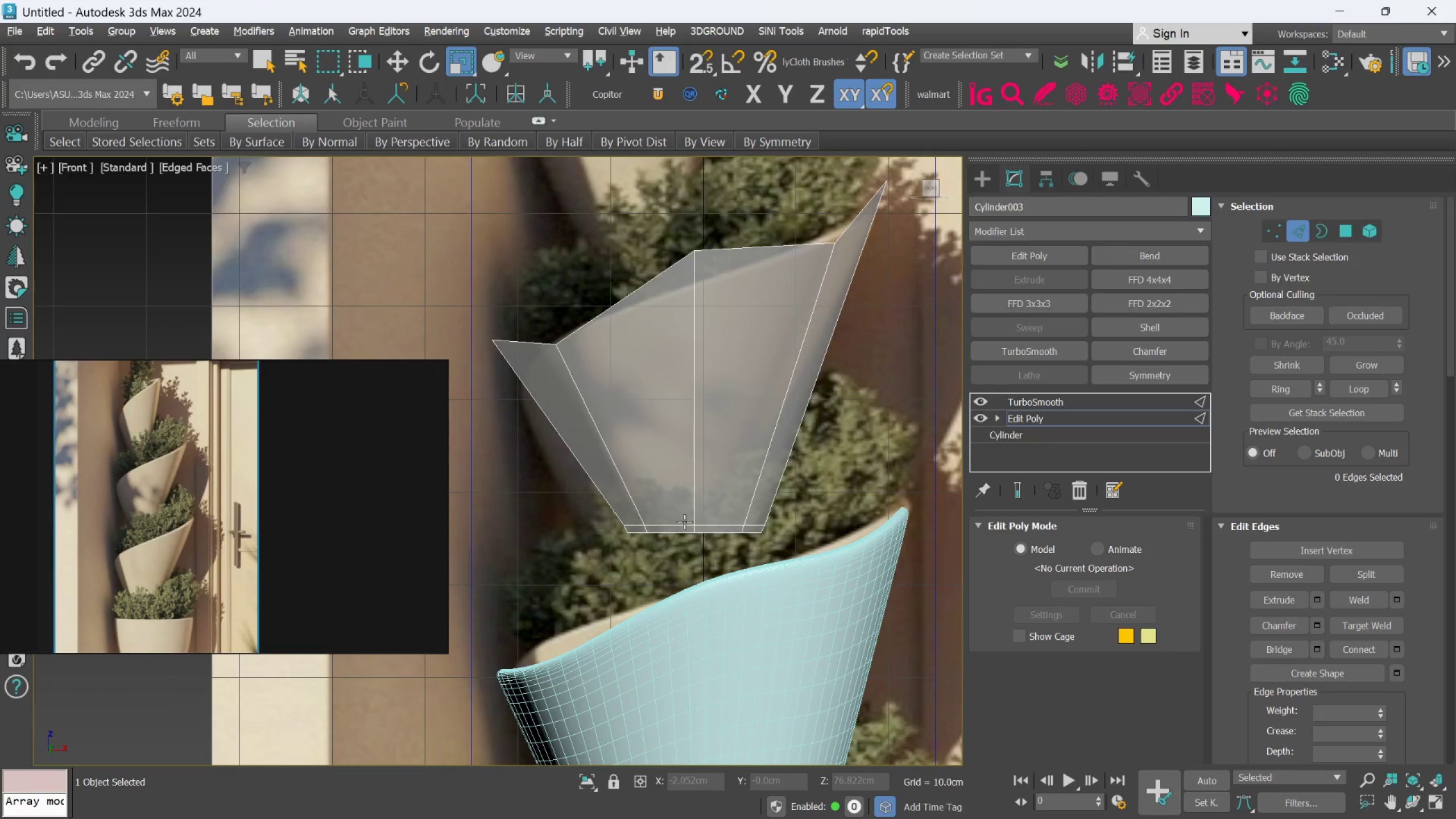 
double_click([684, 522])
 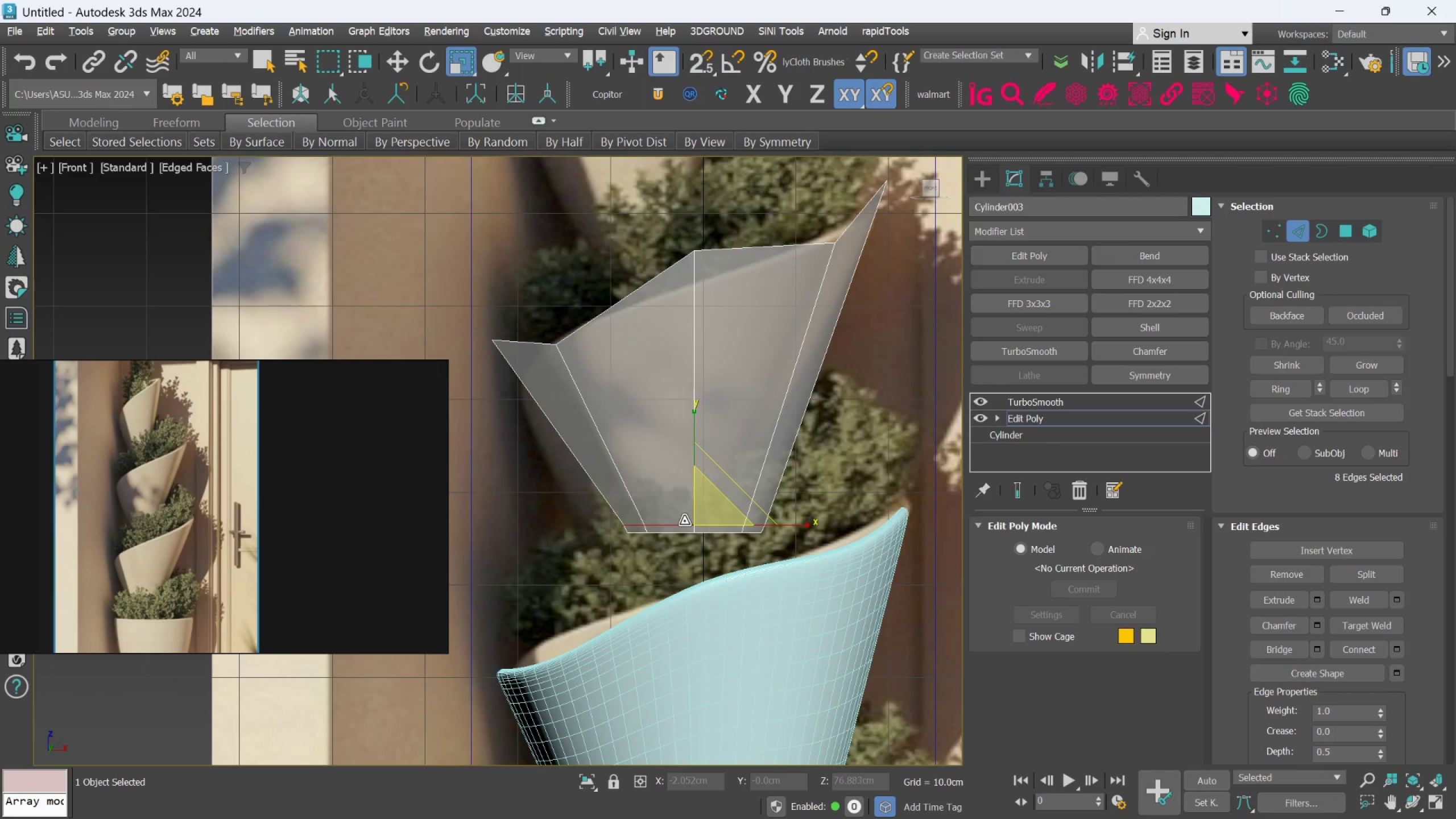 
key(Control+Backspace)
 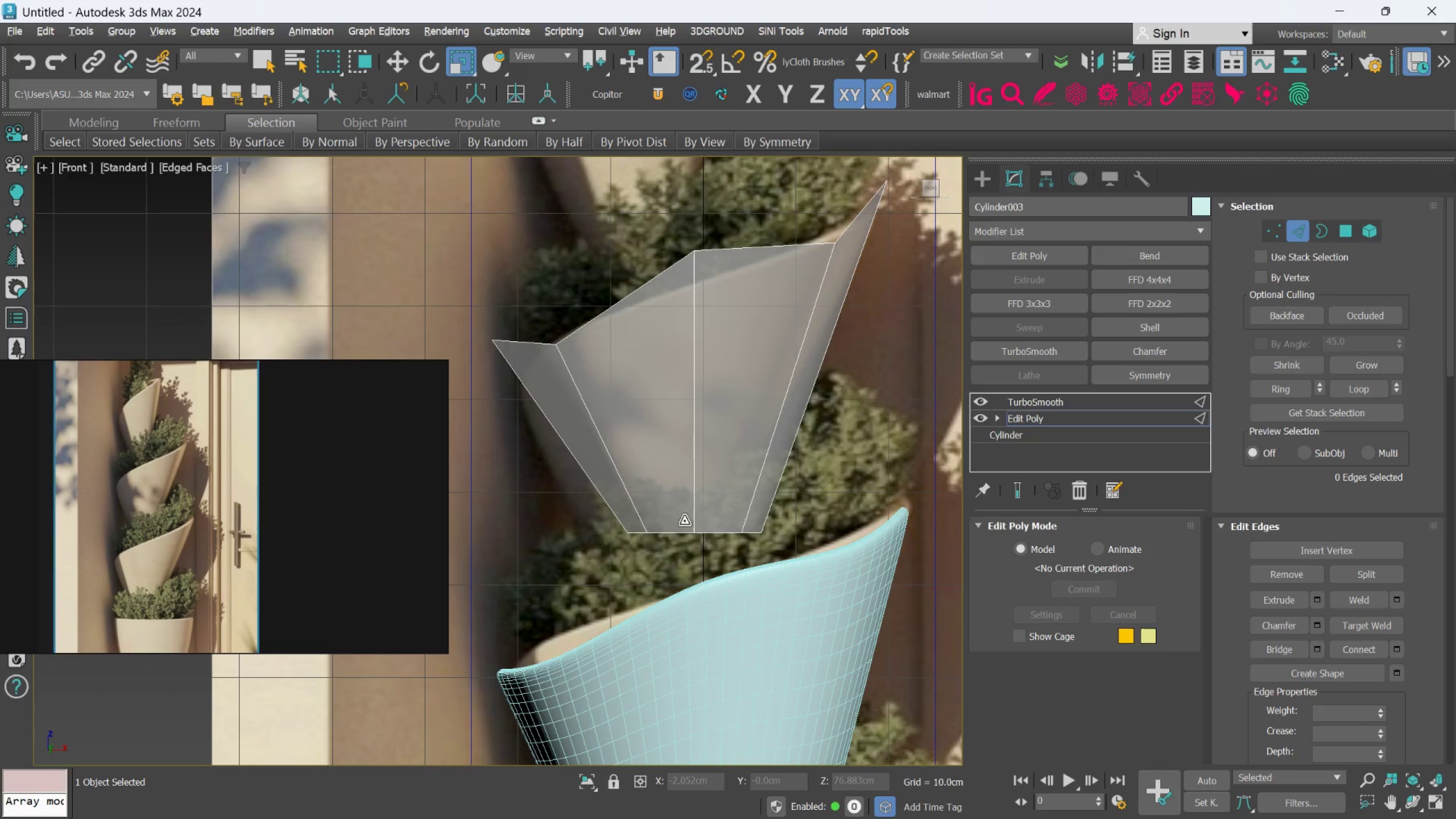 
scroll: coordinate [681, 460], scroll_direction: down, amount: 1.0
 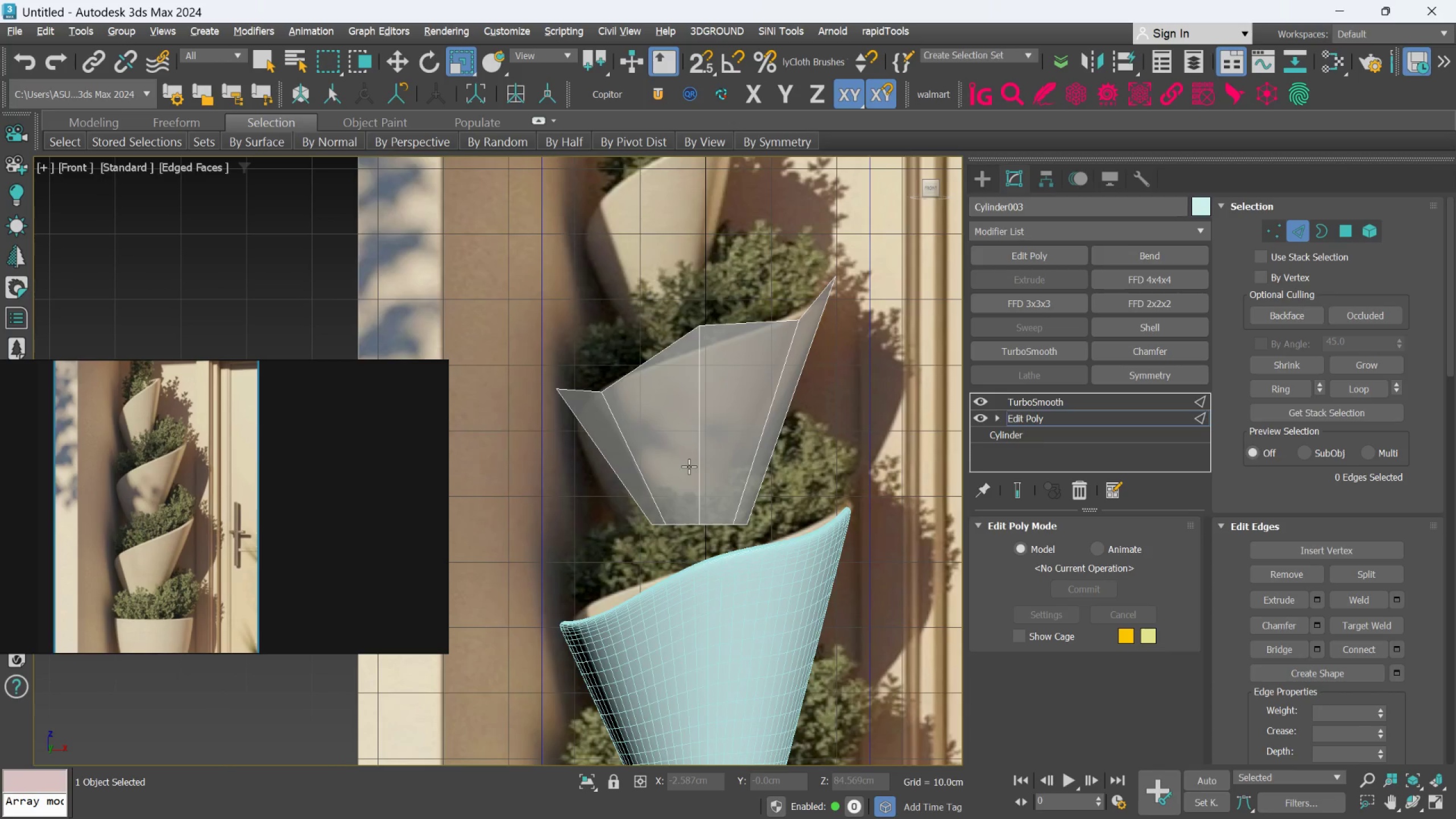 
hold_key(key=AltLeft, duration=0.92)
 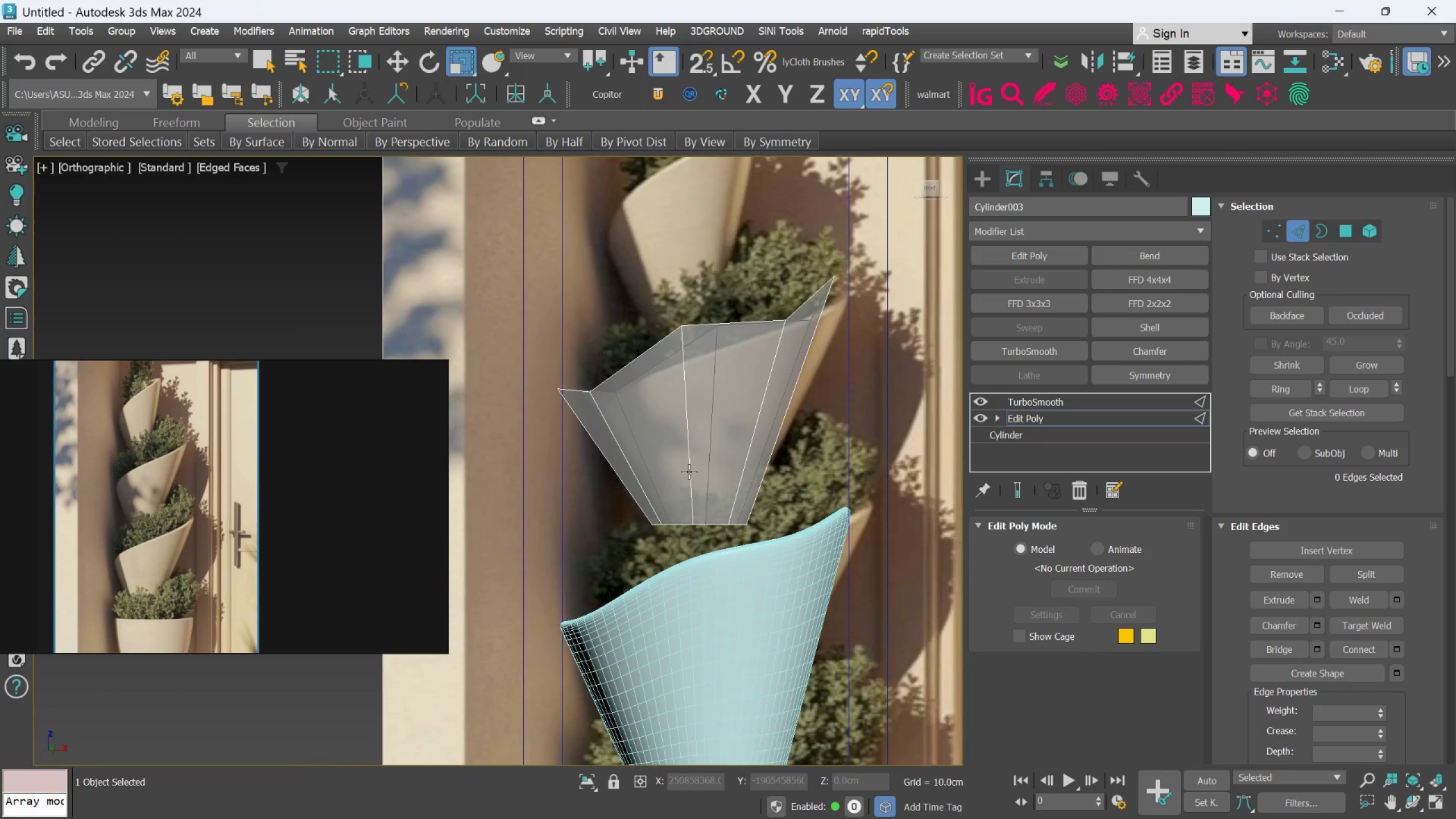 
key(F)
 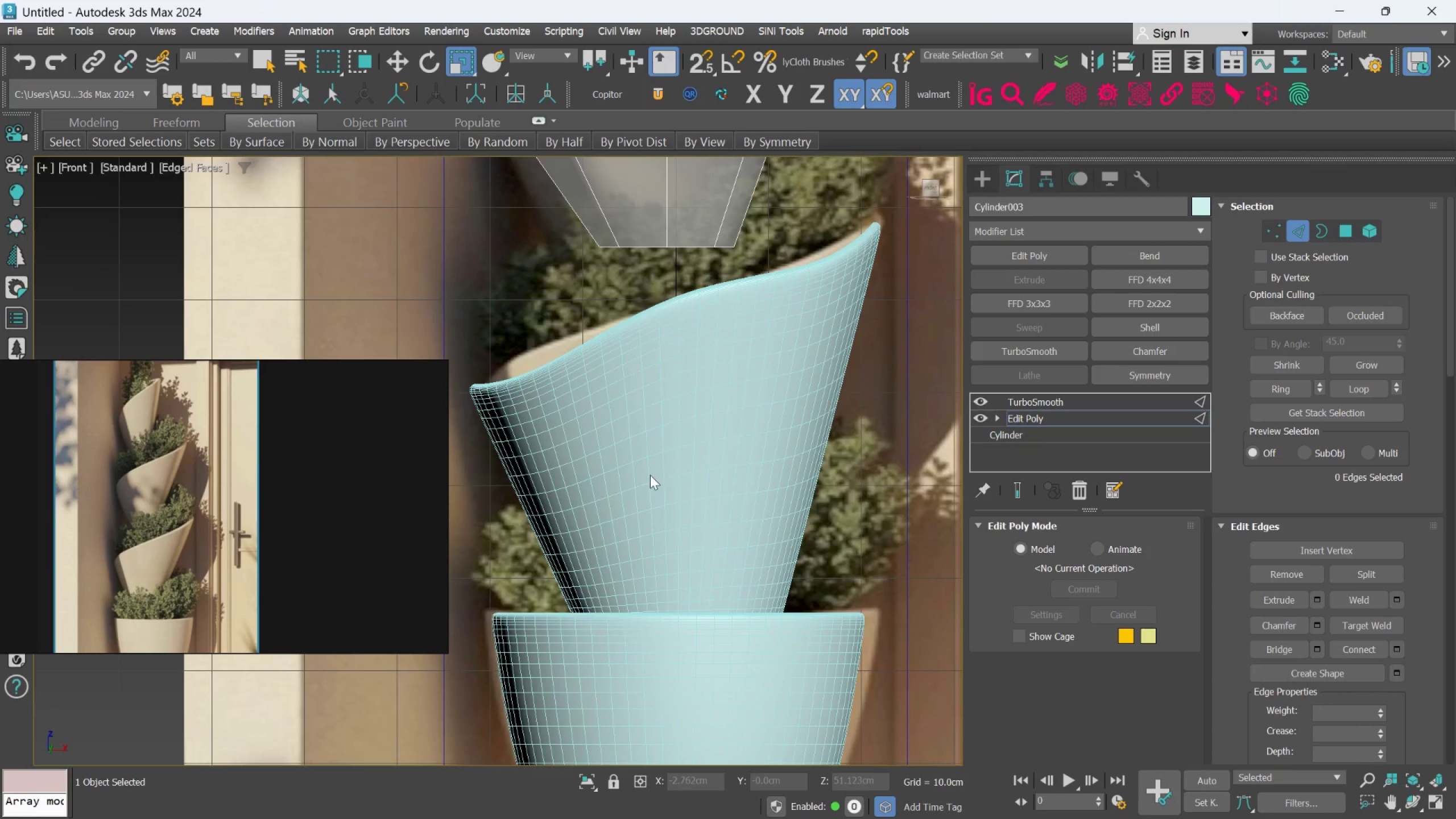 
scroll: coordinate [650, 475], scroll_direction: down, amount: 2.0
 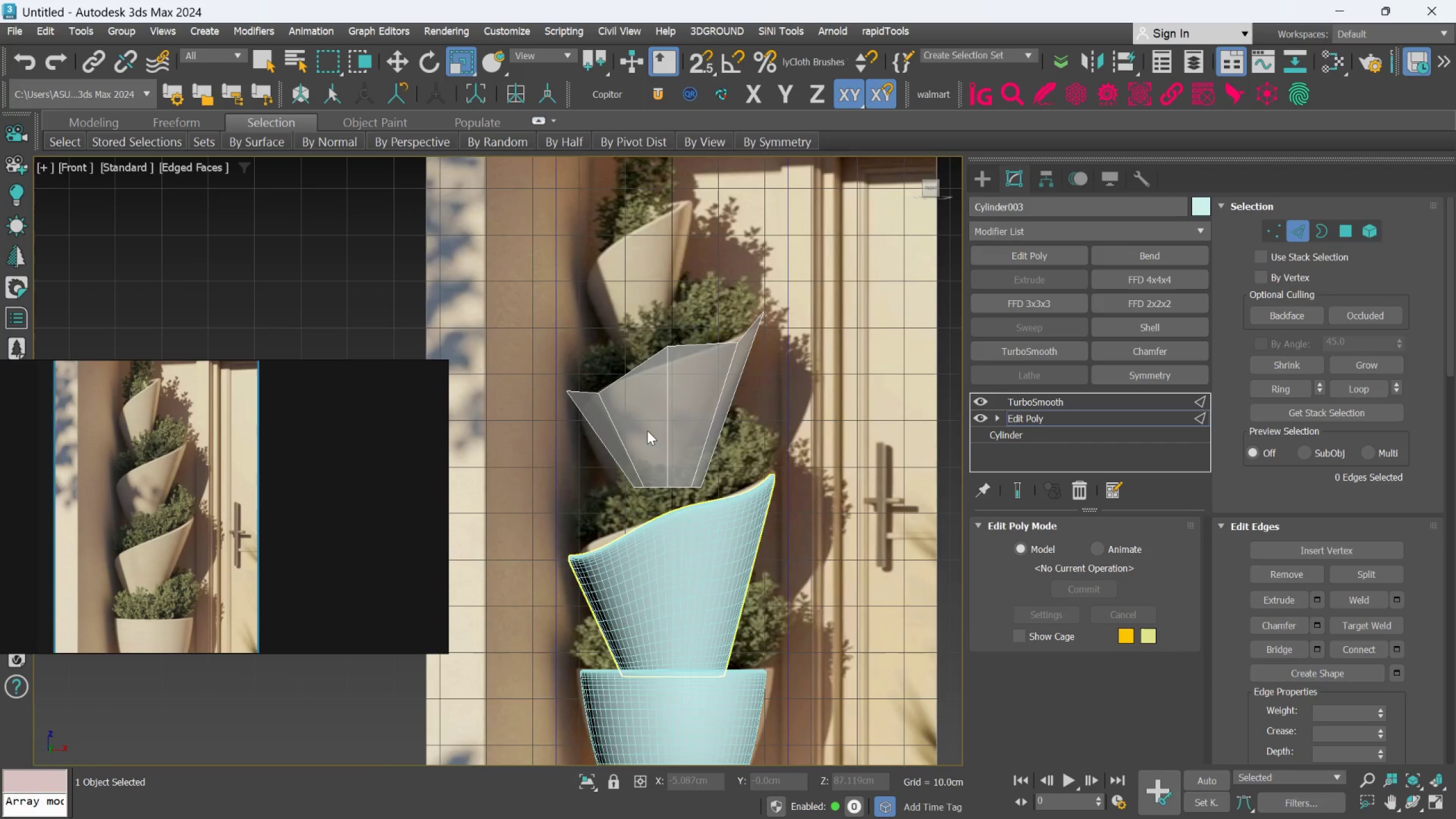 
scroll: coordinate [629, 483], scroll_direction: up, amount: 2.0
 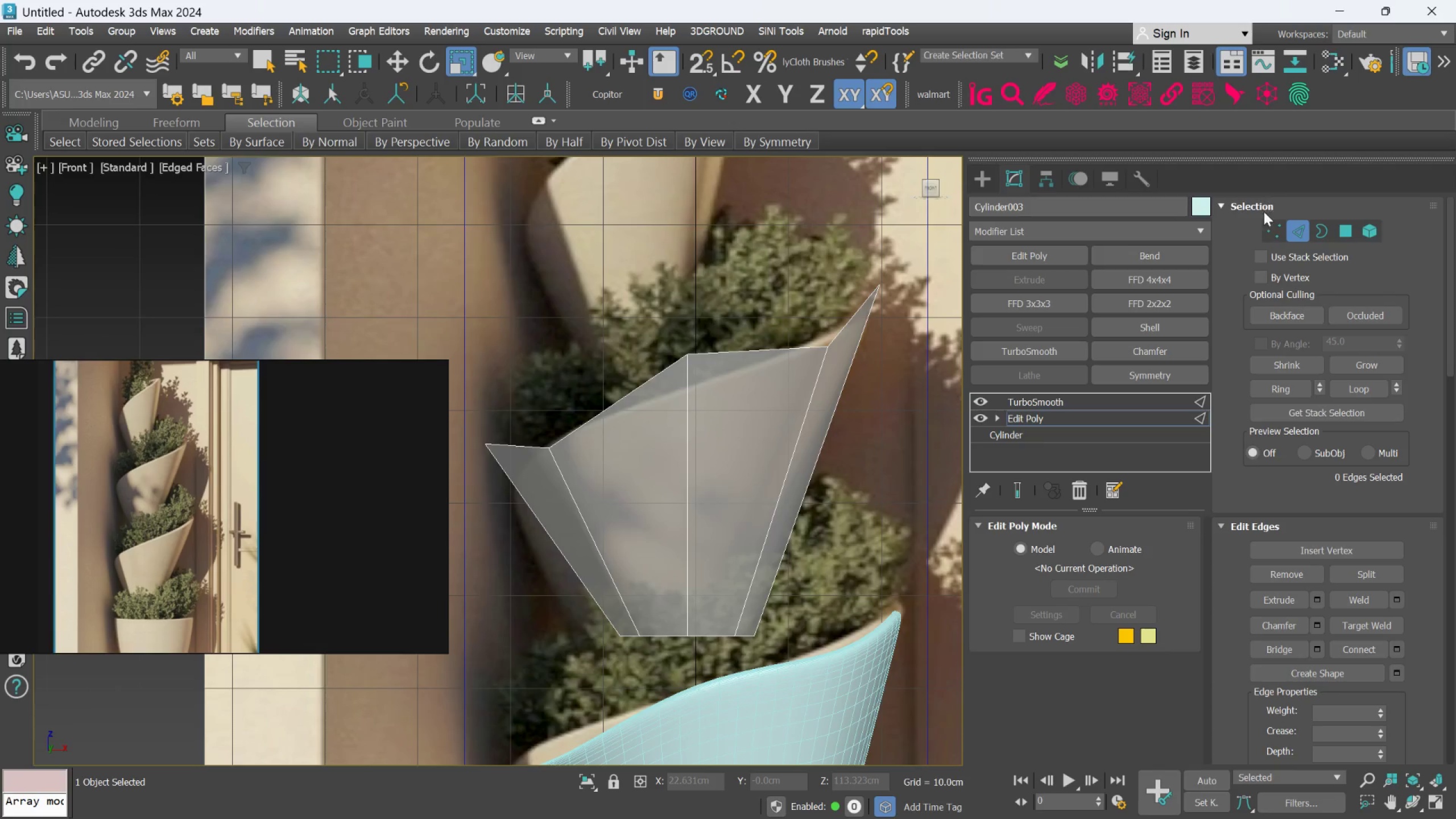 
left_click([1263, 223])
 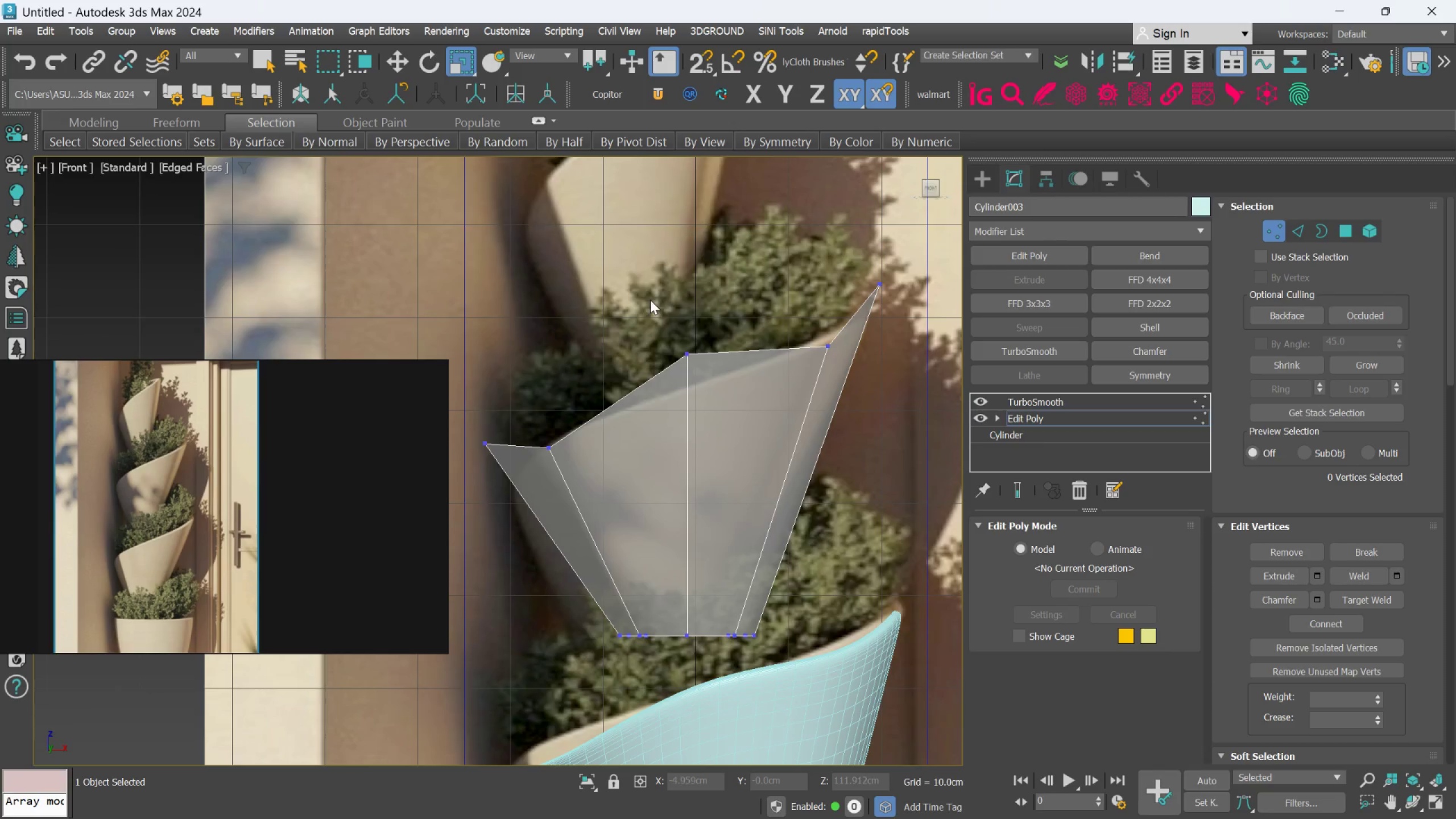 
left_click_drag(start_coordinate=[650, 300], to_coordinate=[715, 419])
 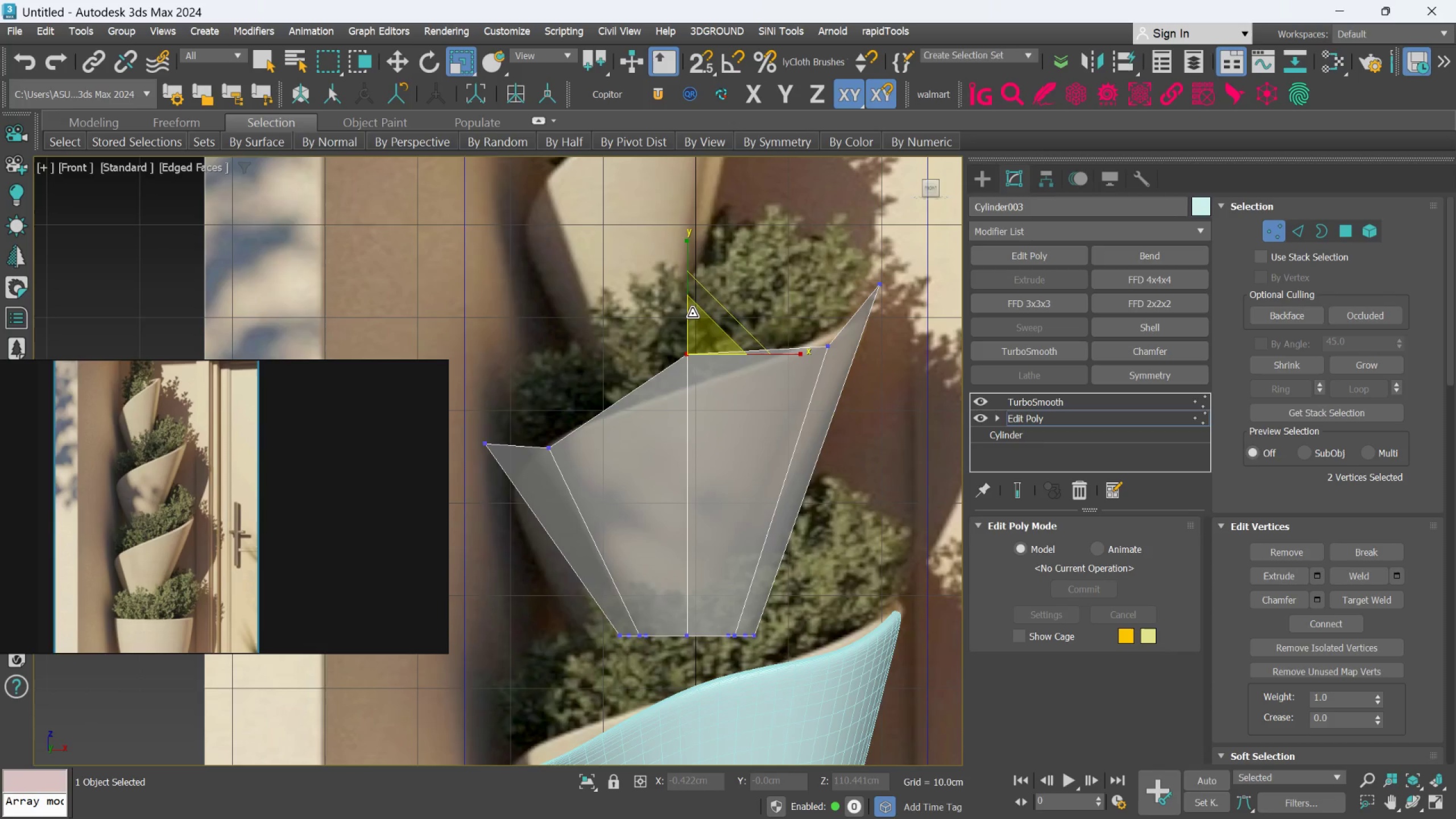 
key(W)
 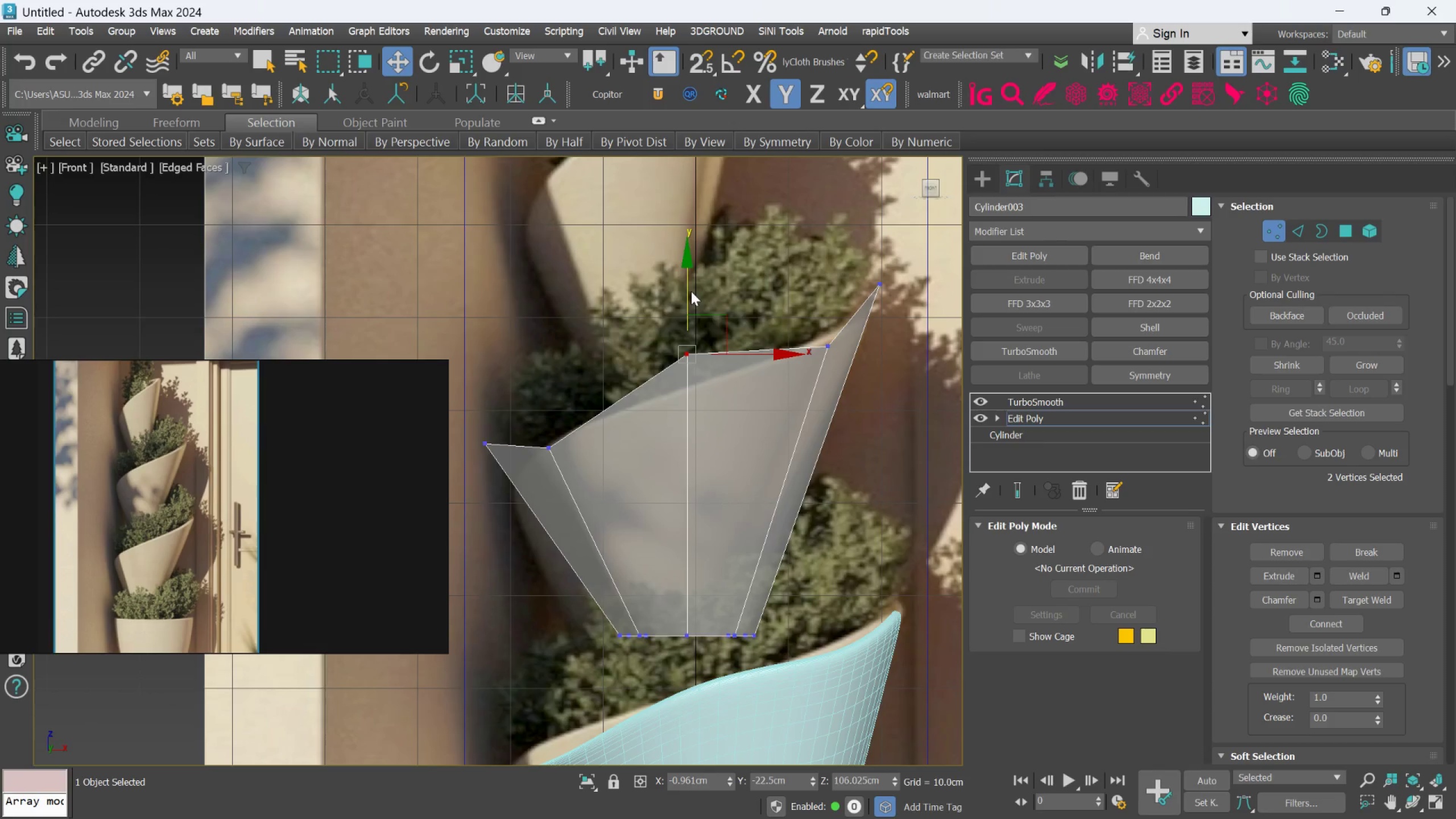 
left_click_drag(start_coordinate=[688, 293], to_coordinate=[694, 326])
 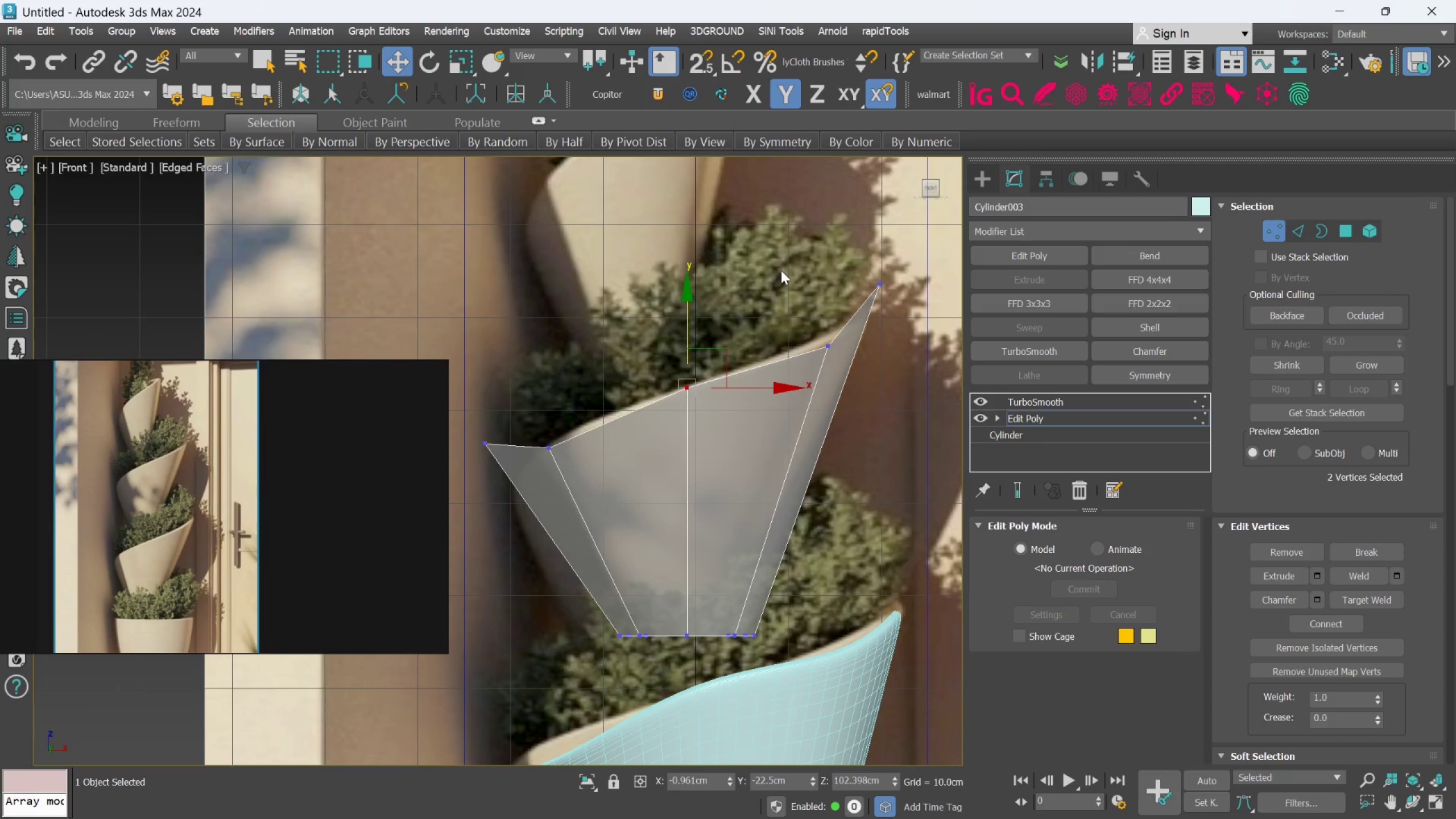 
left_click_drag(start_coordinate=[781, 270], to_coordinate=[855, 386])
 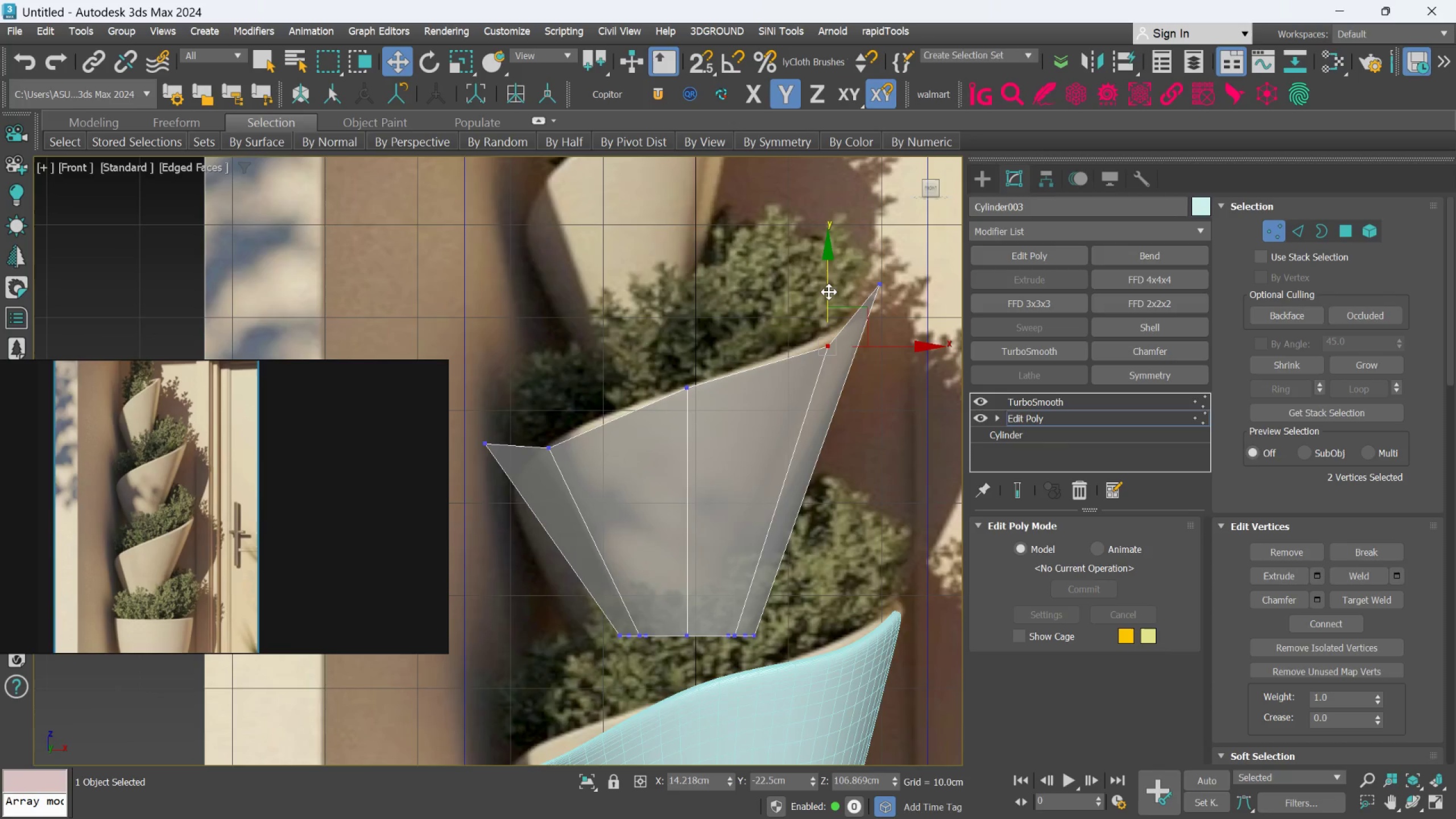 
left_click_drag(start_coordinate=[828, 290], to_coordinate=[828, 278])
 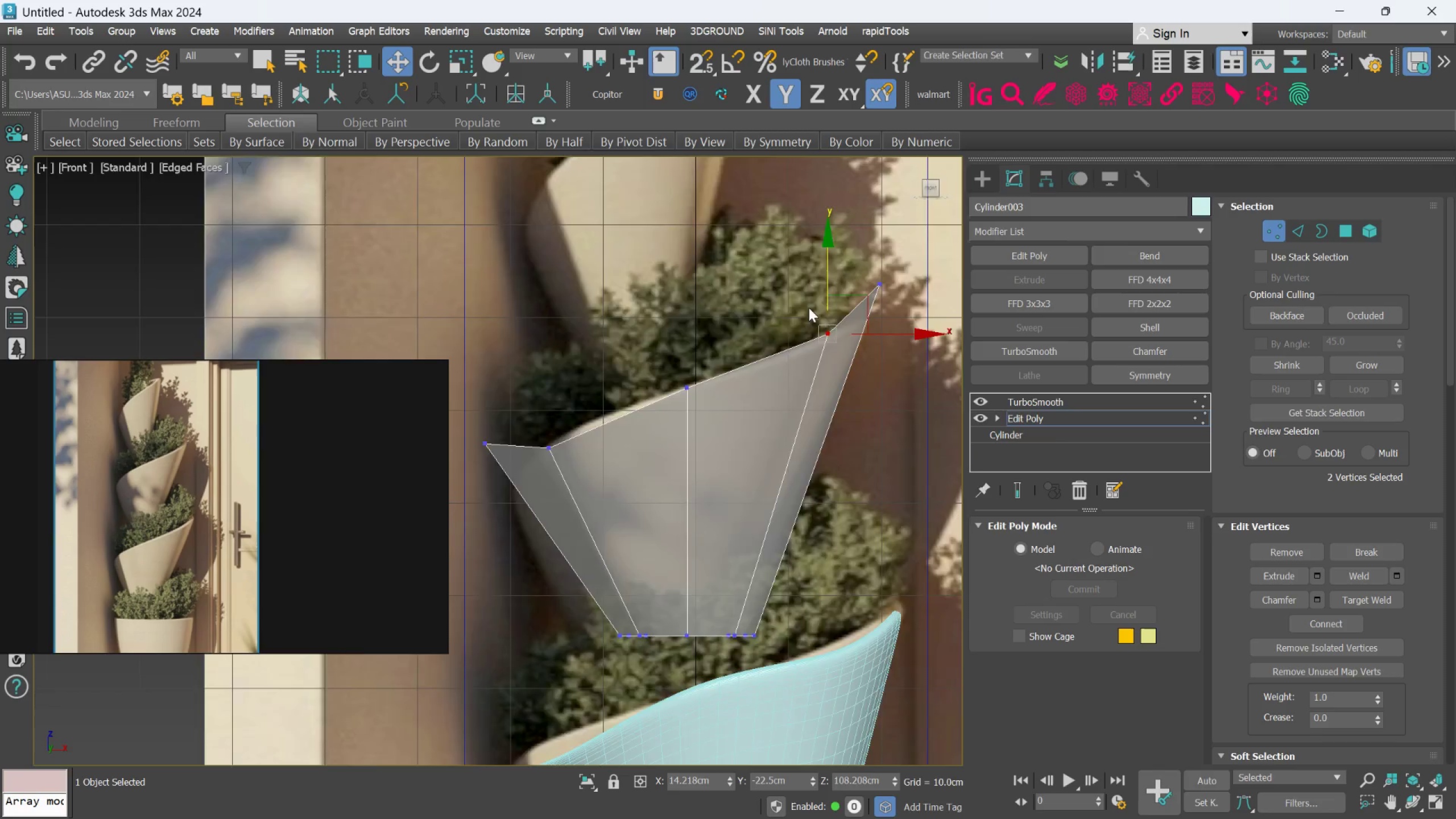 
scroll: coordinate [809, 308], scroll_direction: down, amount: 1.0
 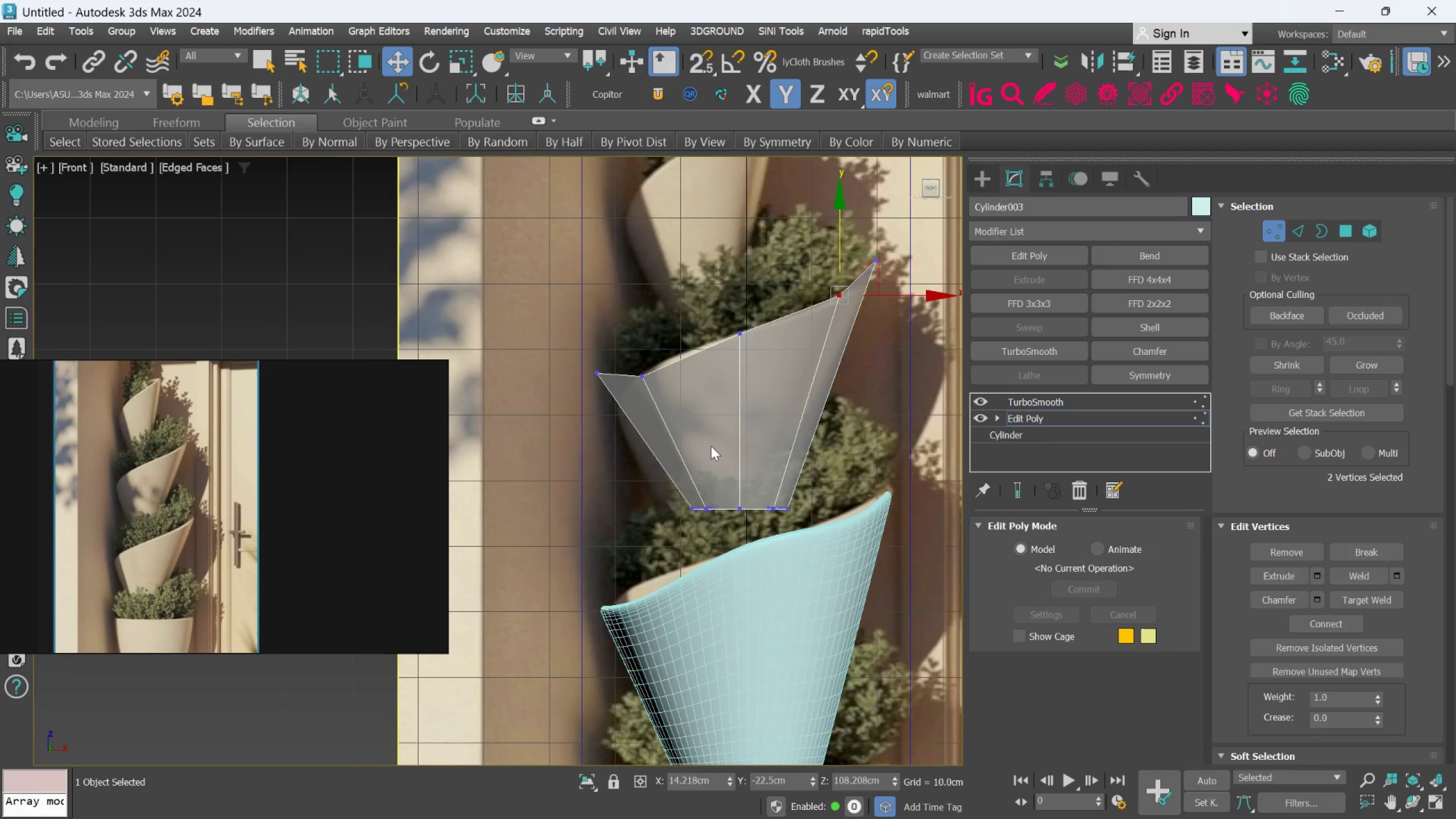 
scroll: coordinate [711, 446], scroll_direction: up, amount: 1.0
 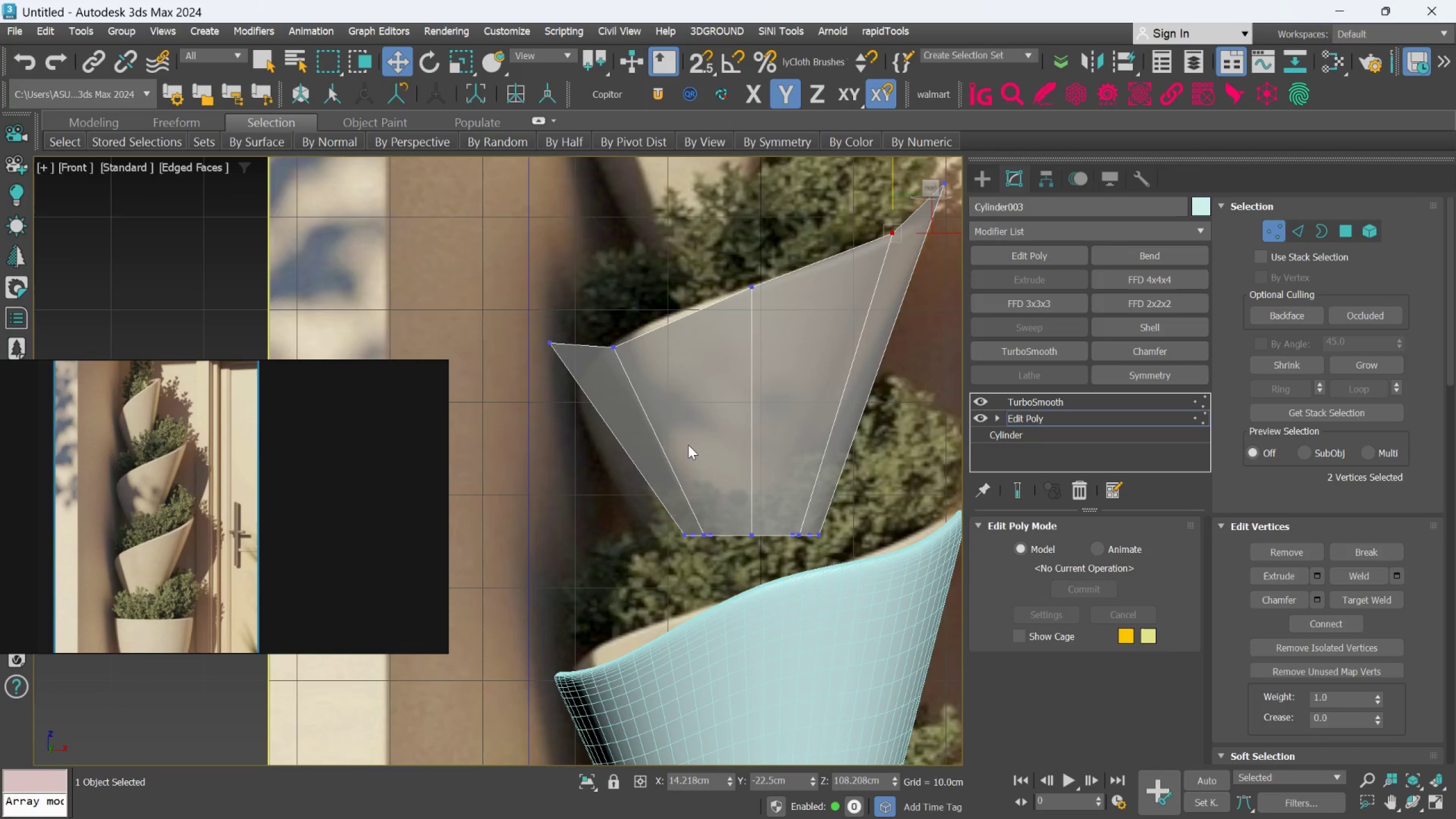 
key(Alt+1)
 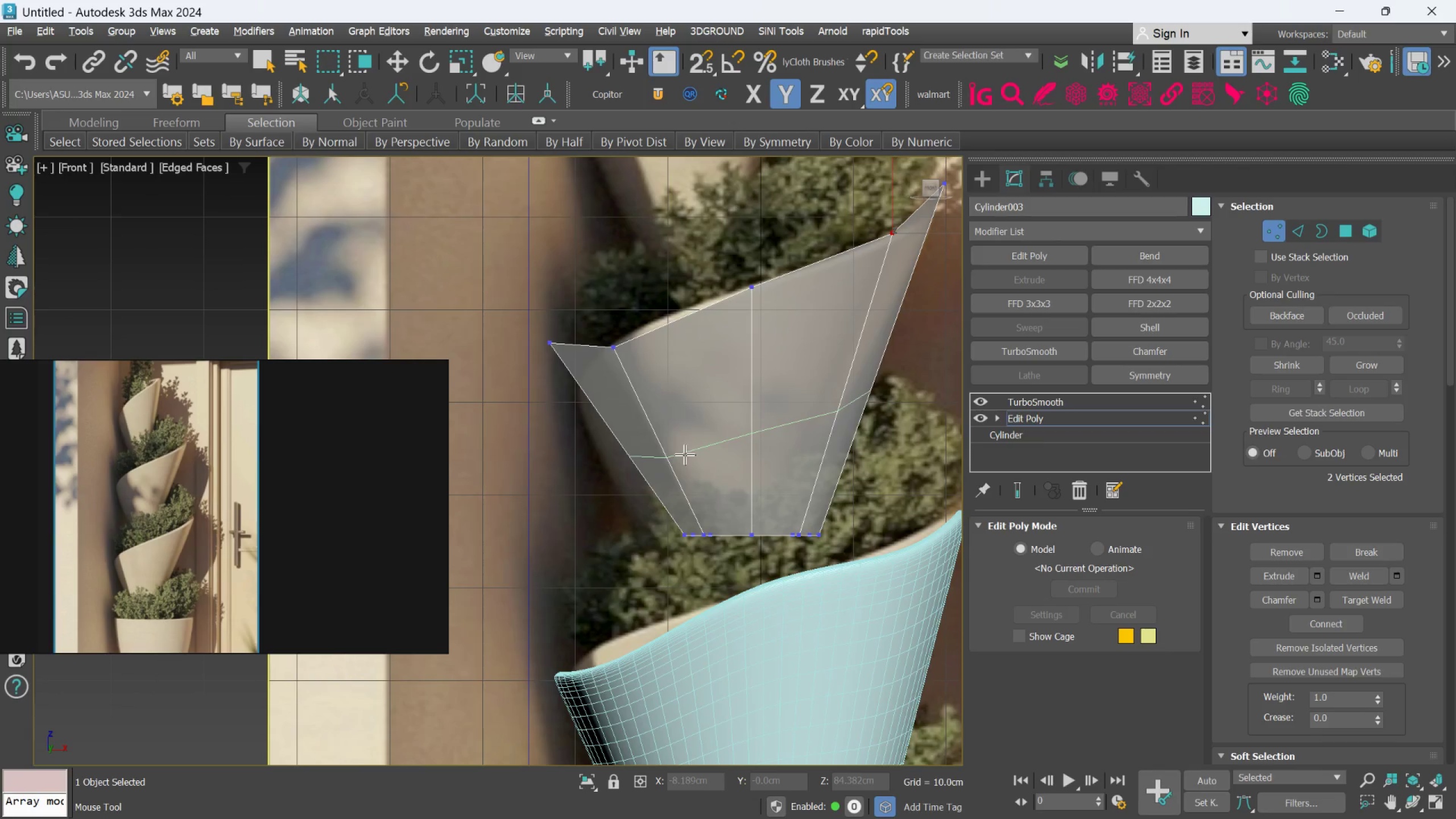 
key(Alt+AltLeft)
 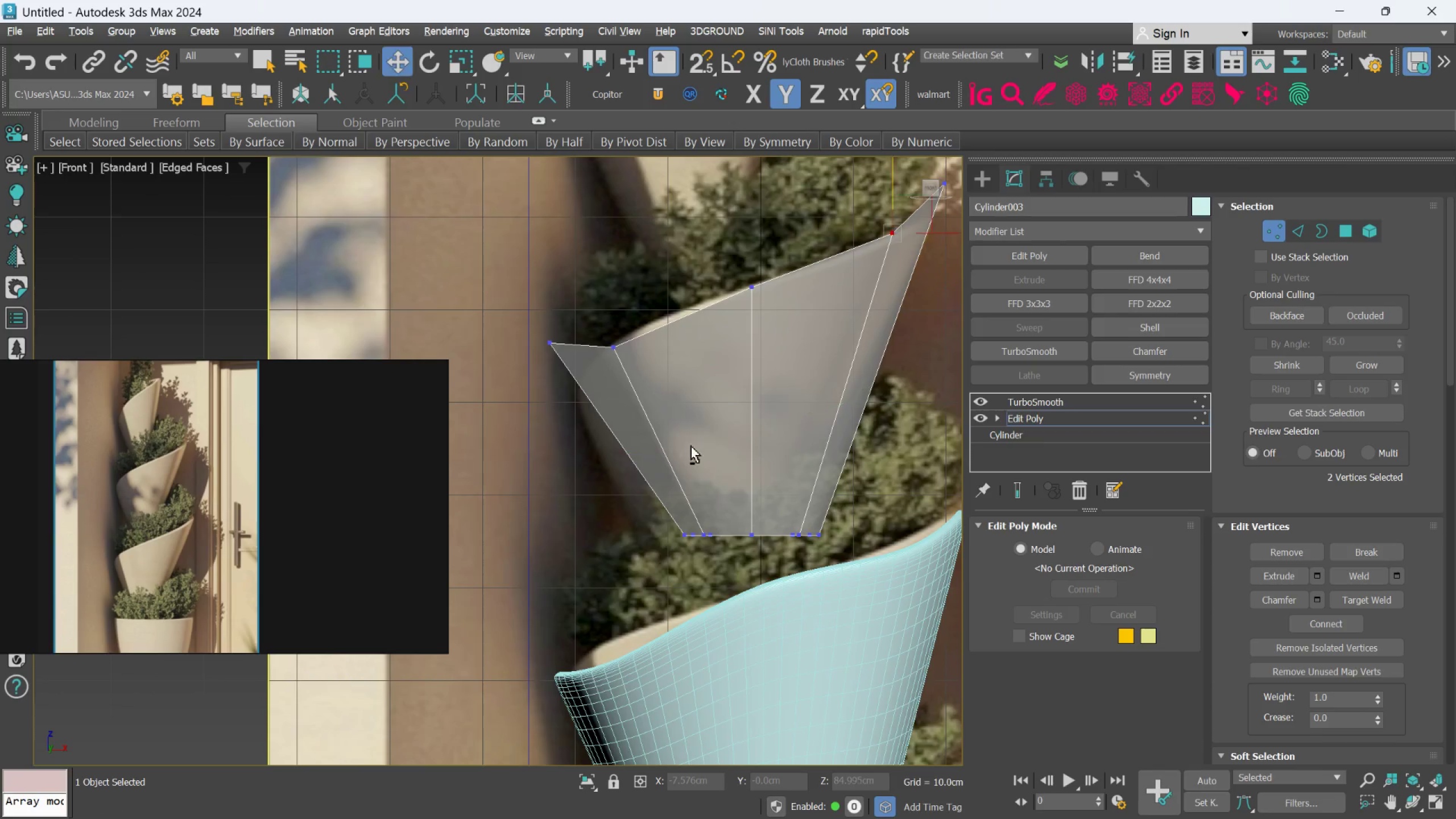 
key(Alt+1)
 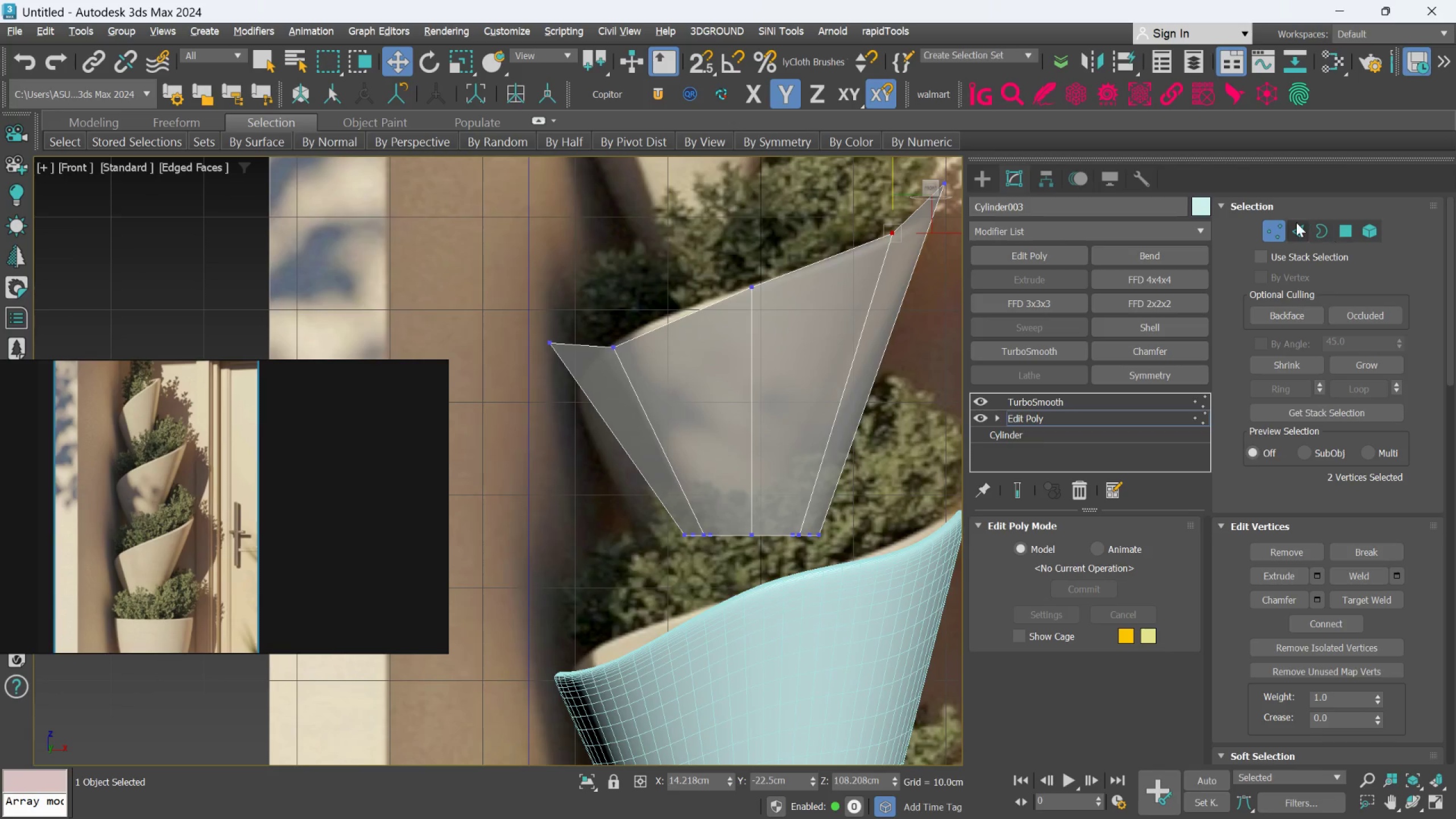 
left_click([1296, 222])
 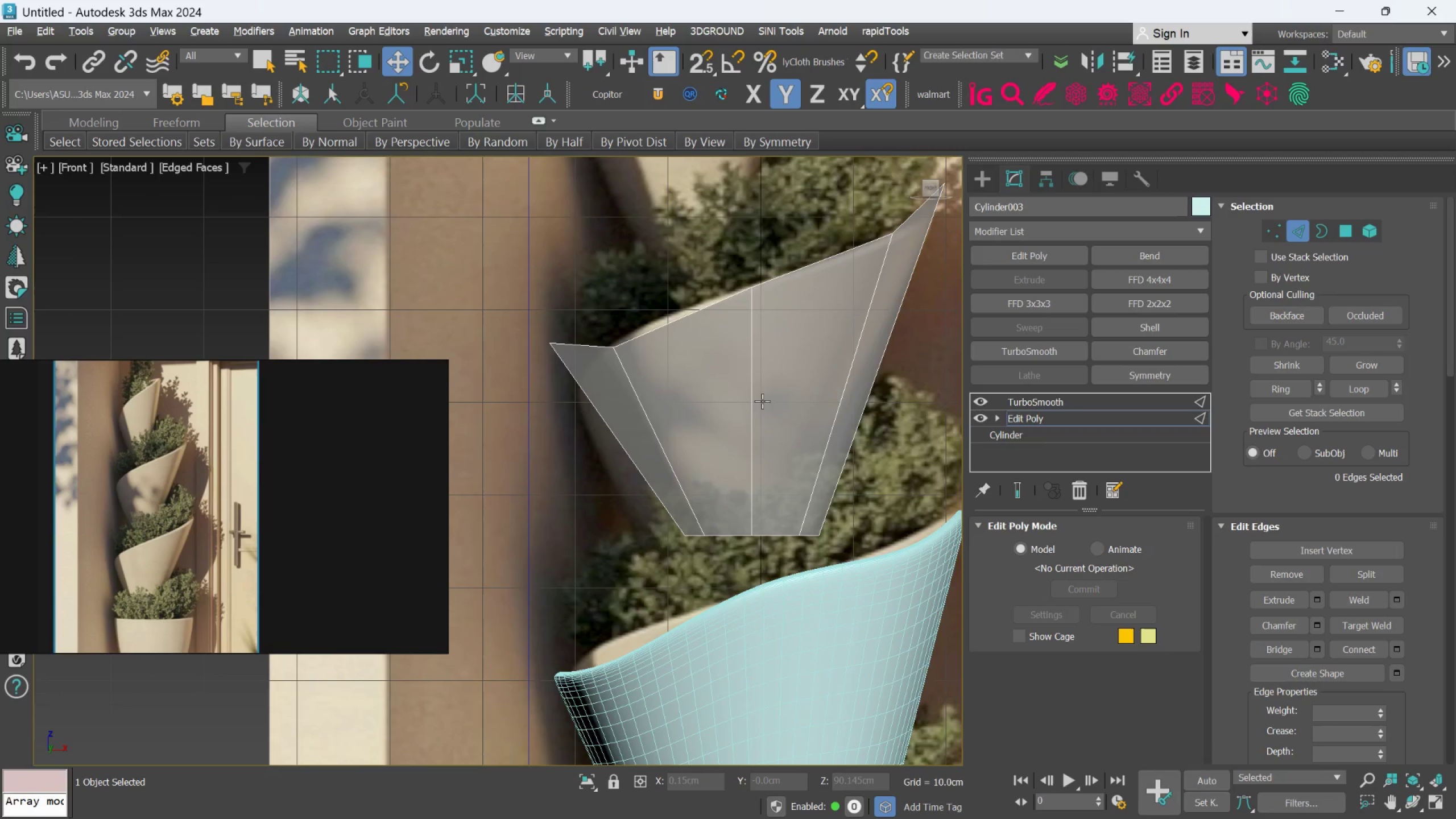 
left_click([759, 402])
 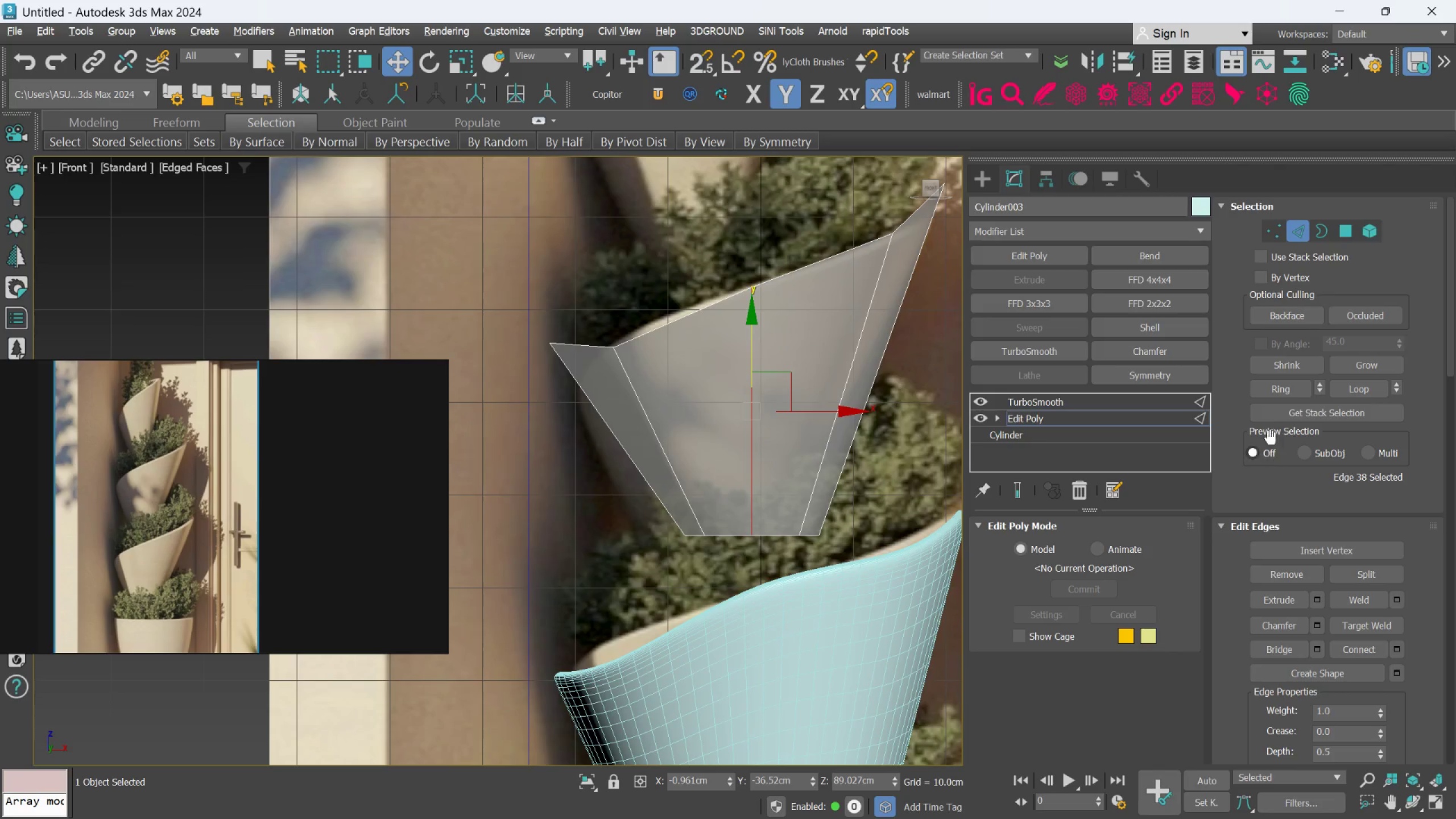 
left_click([1273, 394])
 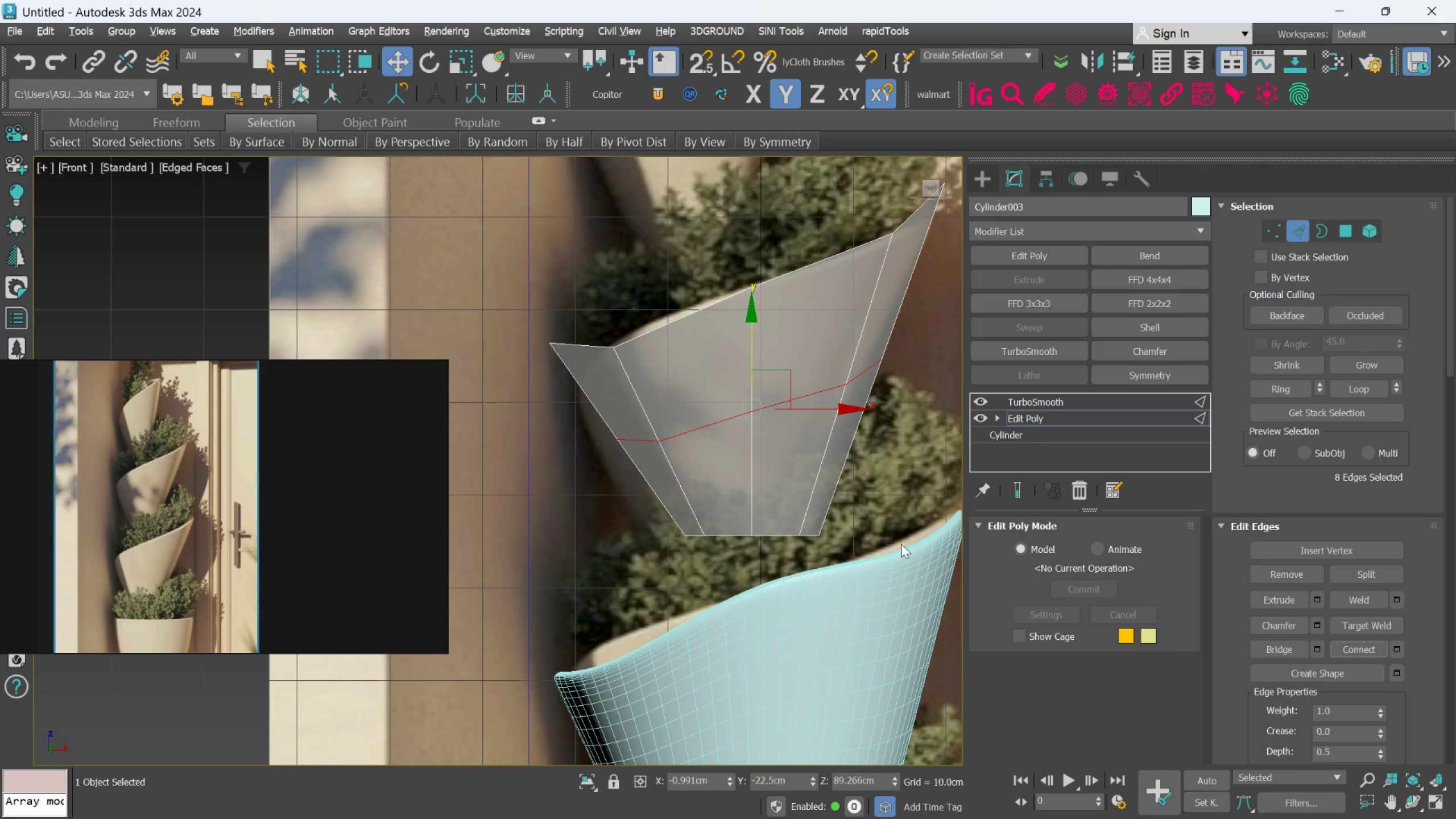 
left_click([877, 466])
 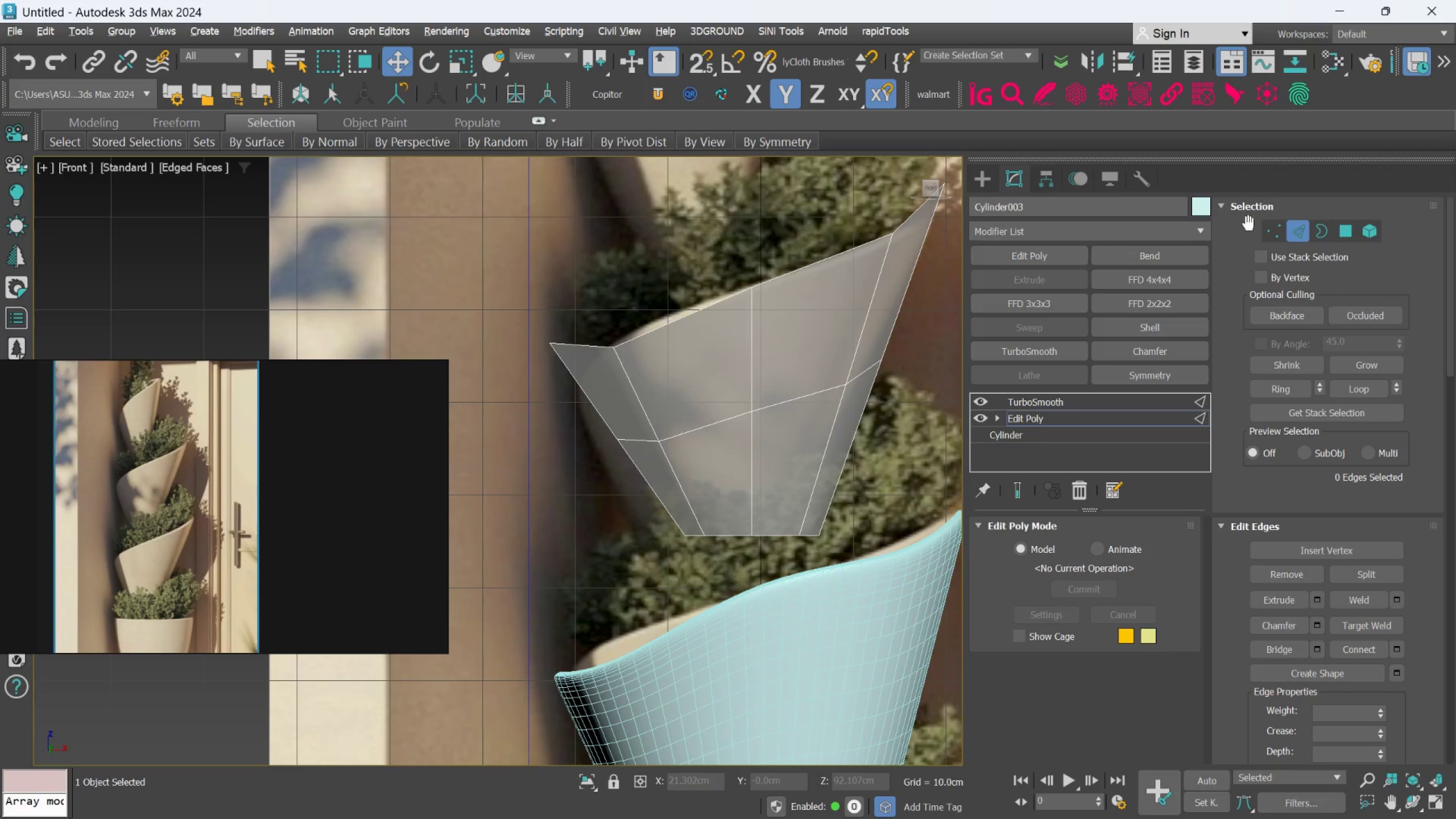 
left_click([1267, 233])
 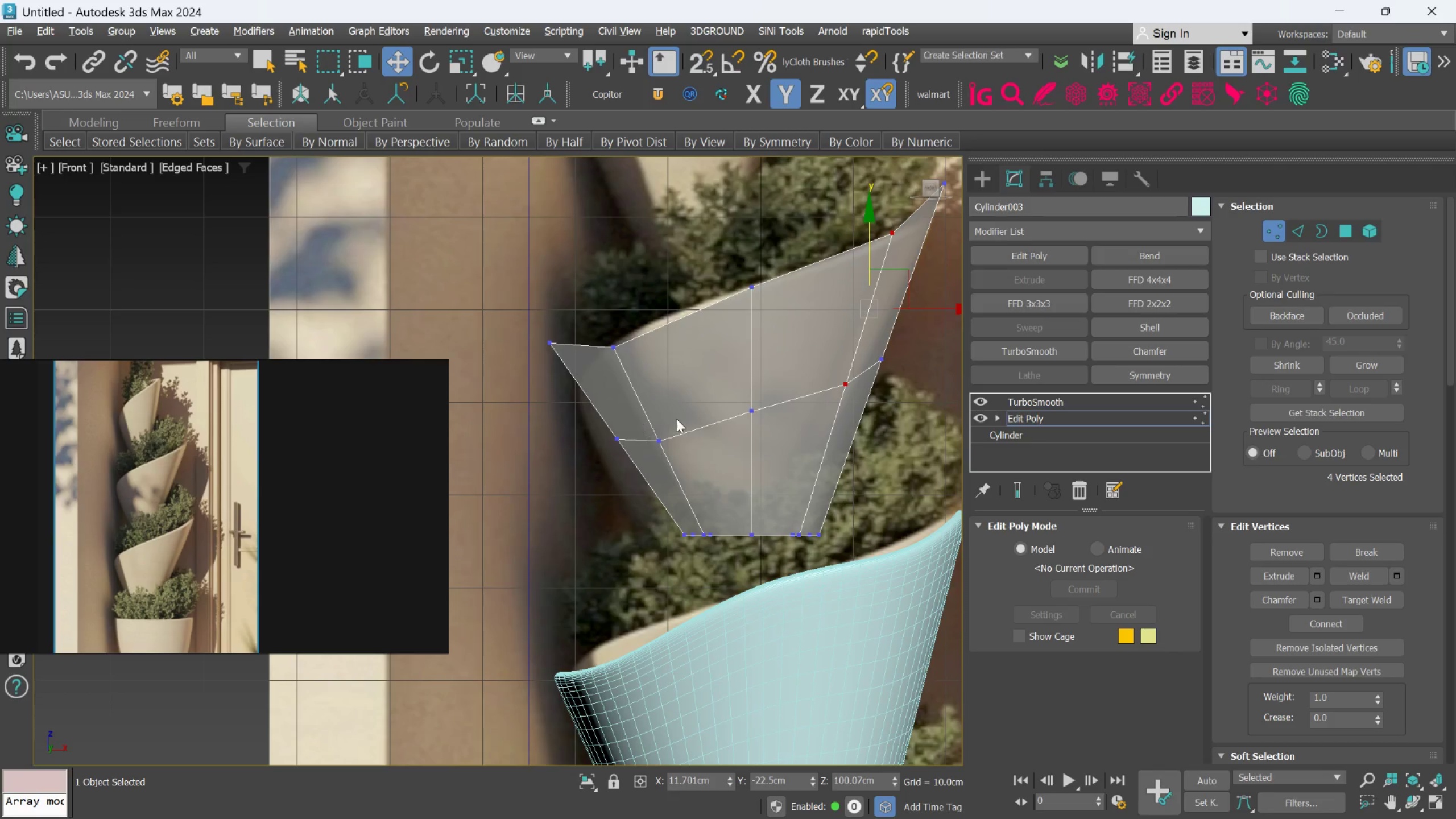 
left_click_drag(start_coordinate=[566, 415], to_coordinate=[679, 477])
 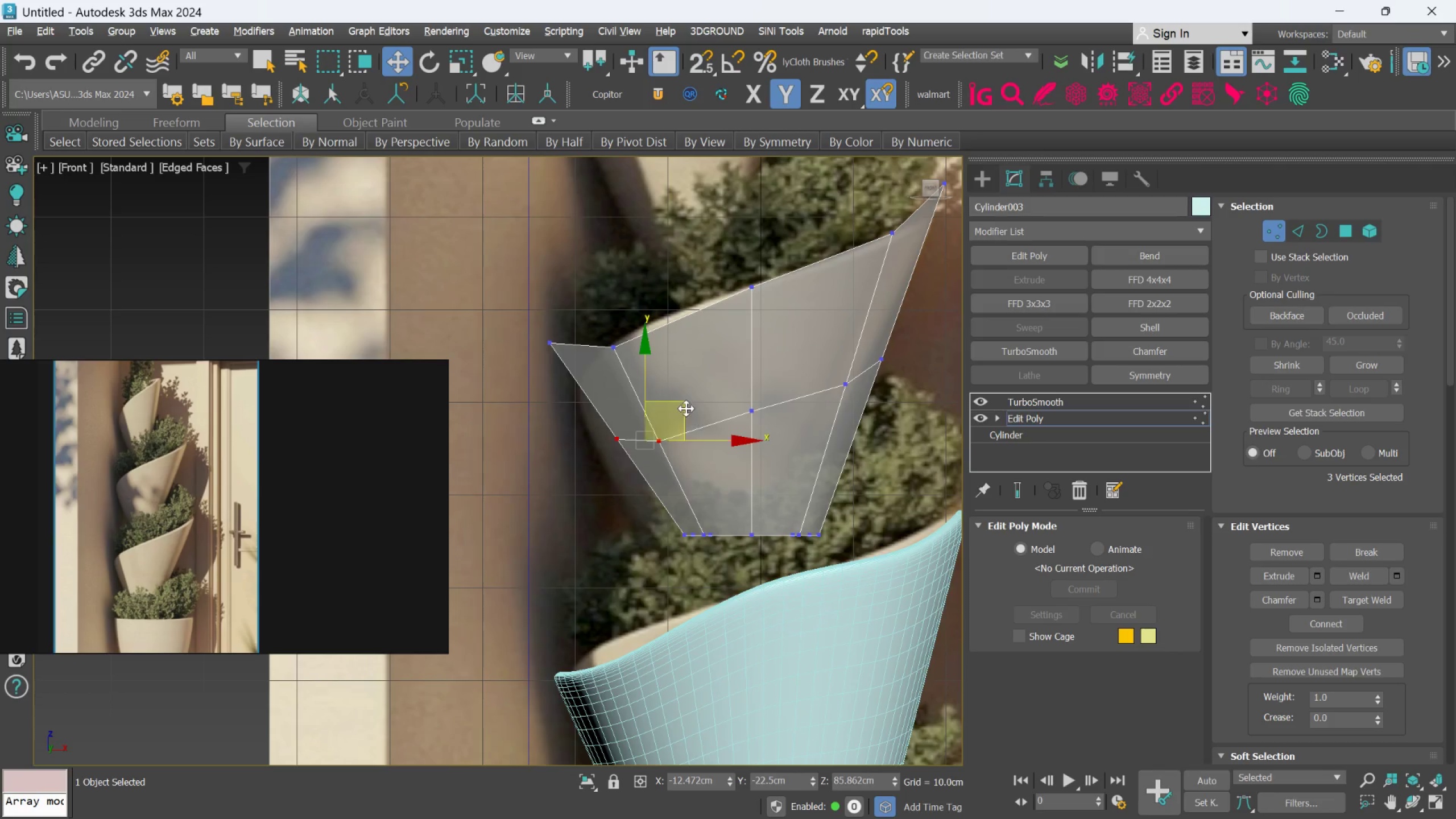 
left_click_drag(start_coordinate=[685, 407], to_coordinate=[676, 430])
 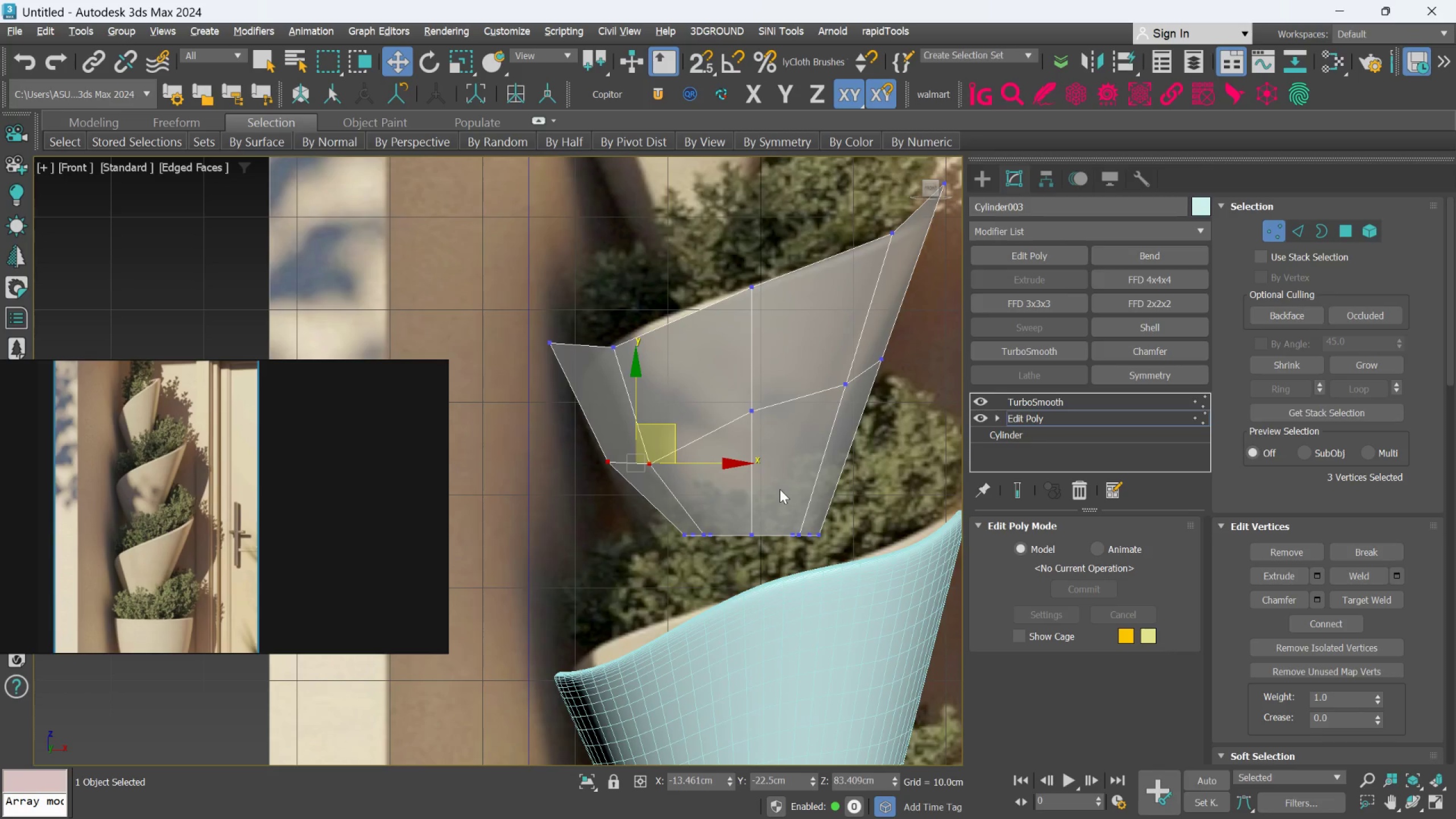 
key(Control+Z)
 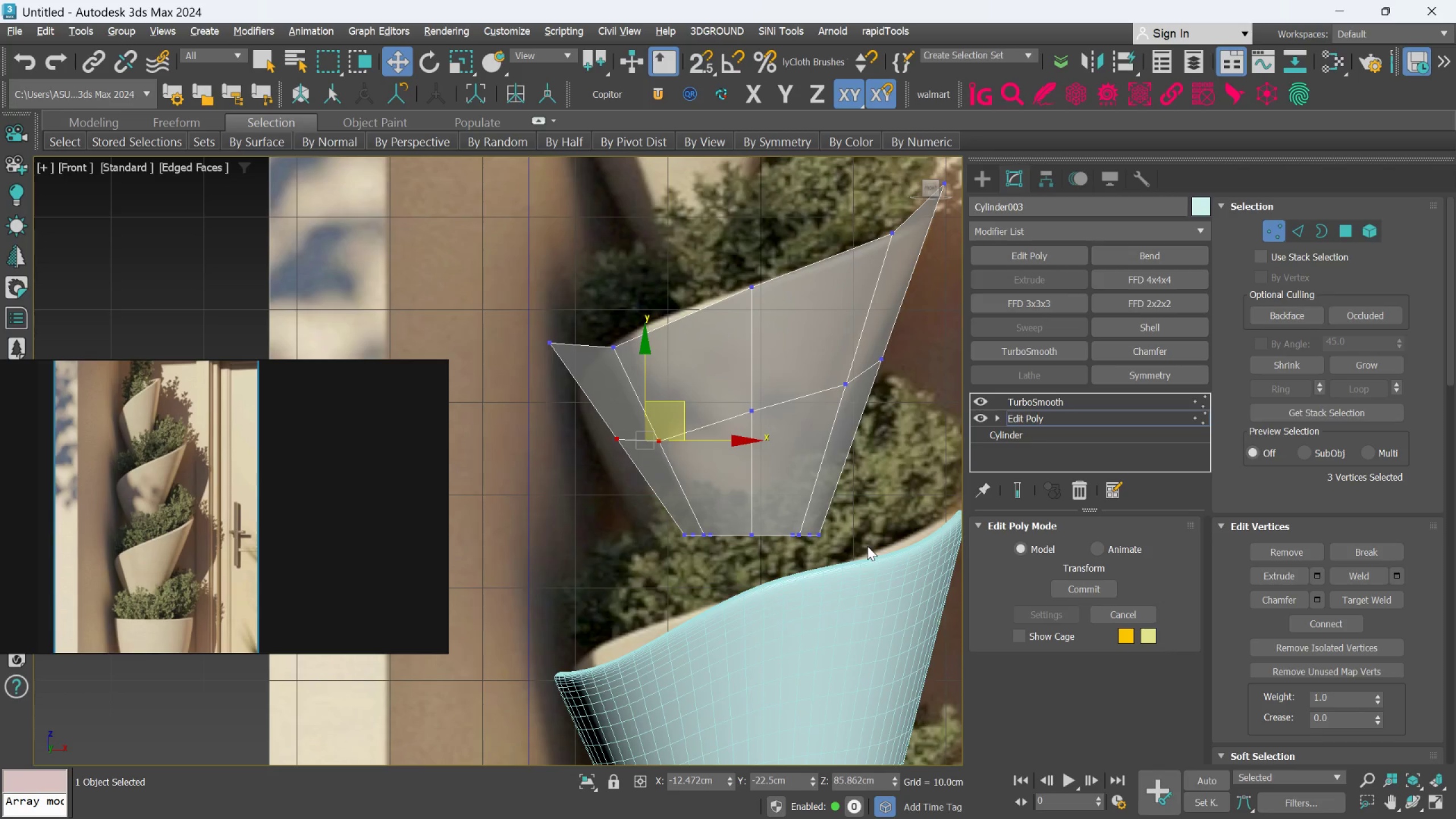 
left_click_drag(start_coordinate=[867, 545], to_coordinate=[631, 485])
 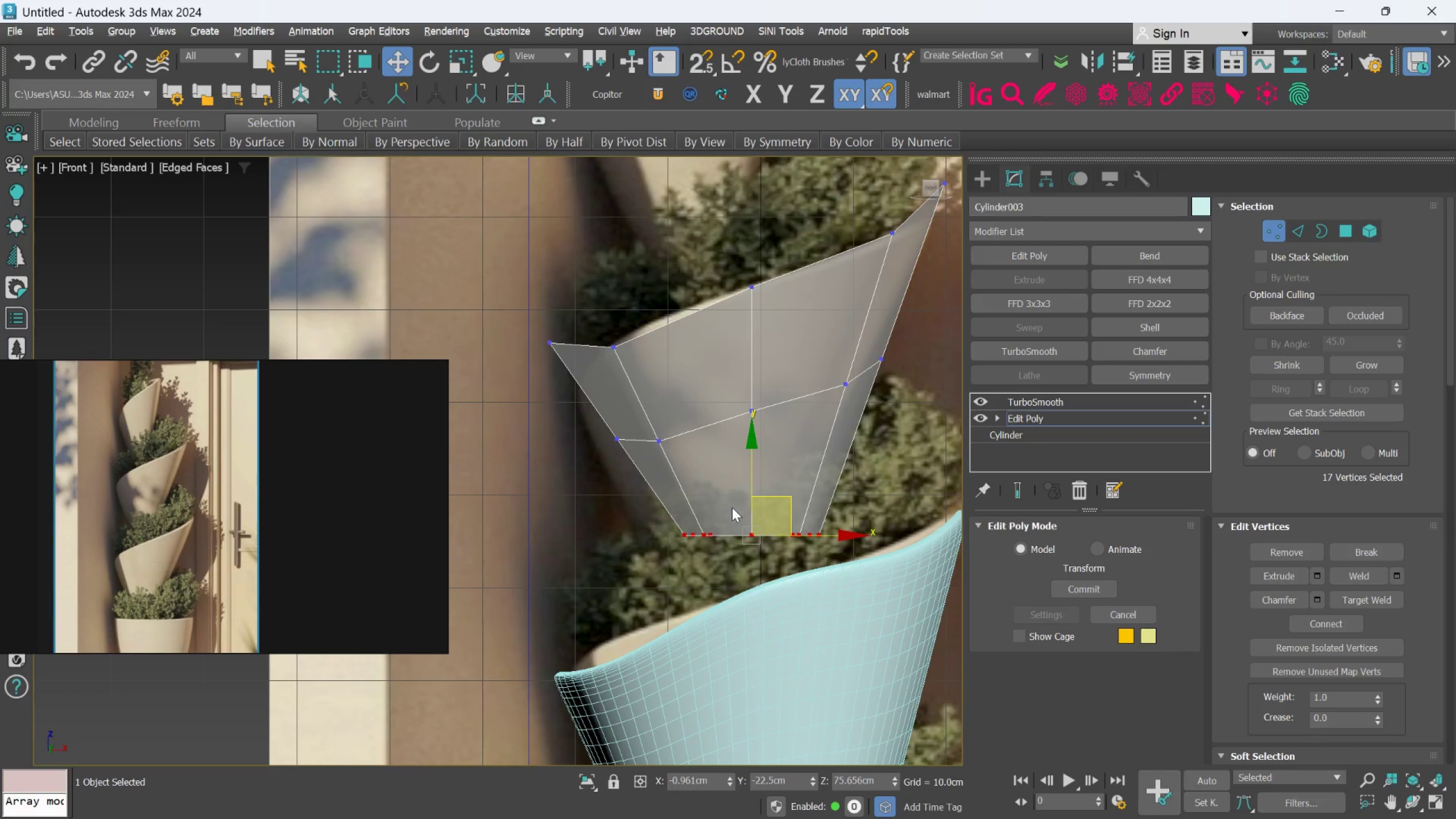 
key(R)
 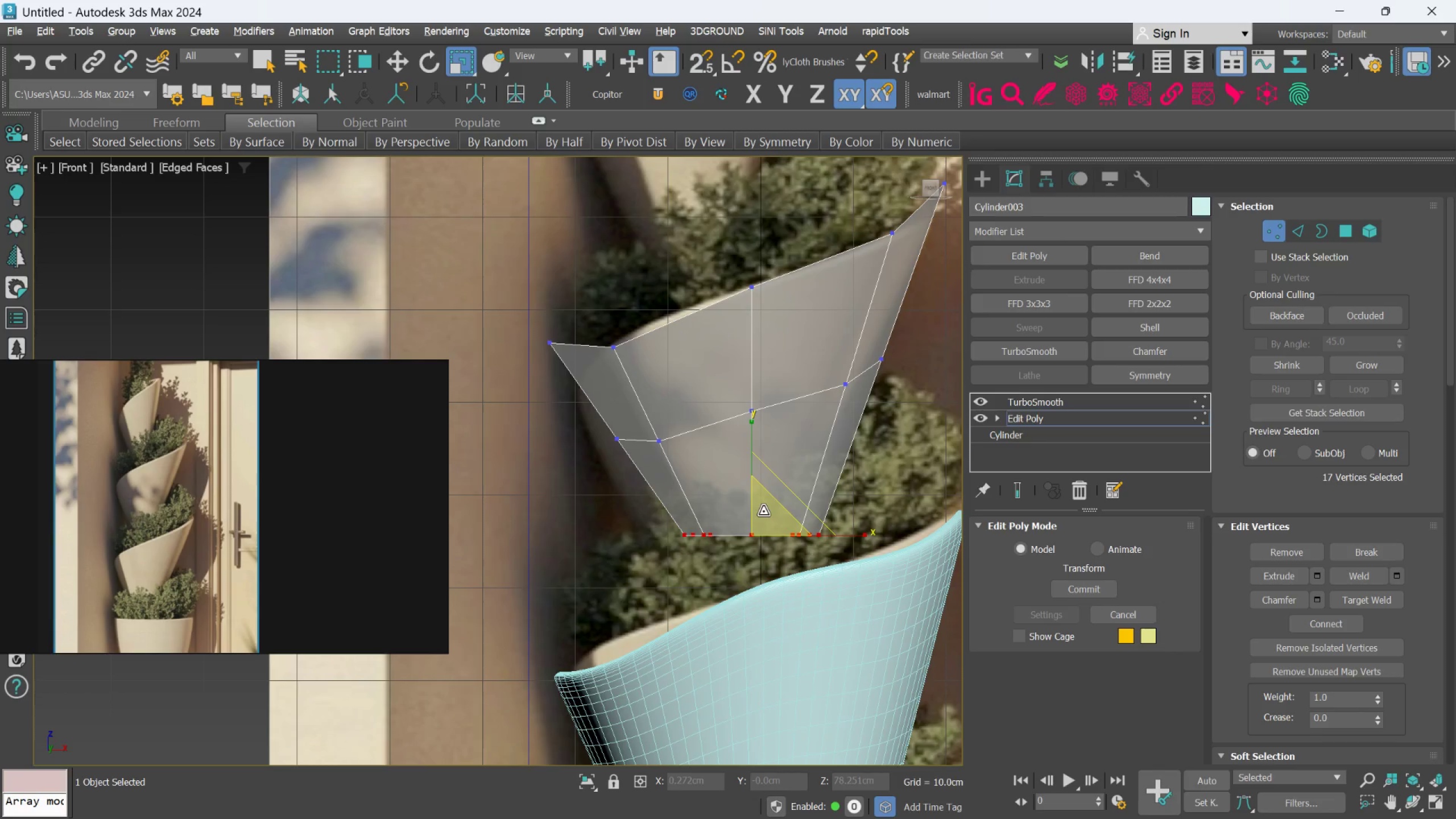 
left_click_drag(start_coordinate=[765, 512], to_coordinate=[771, 490])
 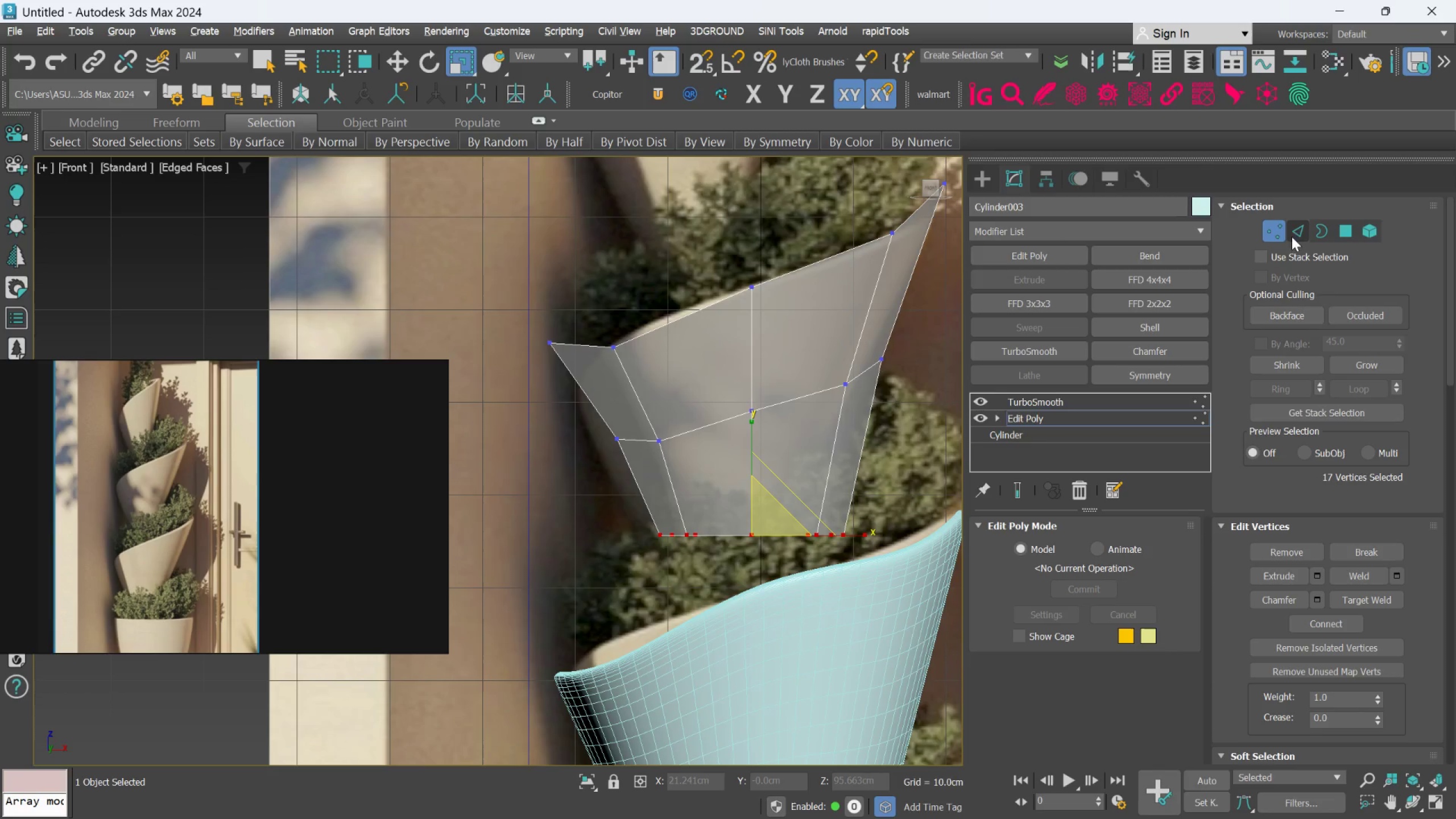 
left_click([1297, 233])
 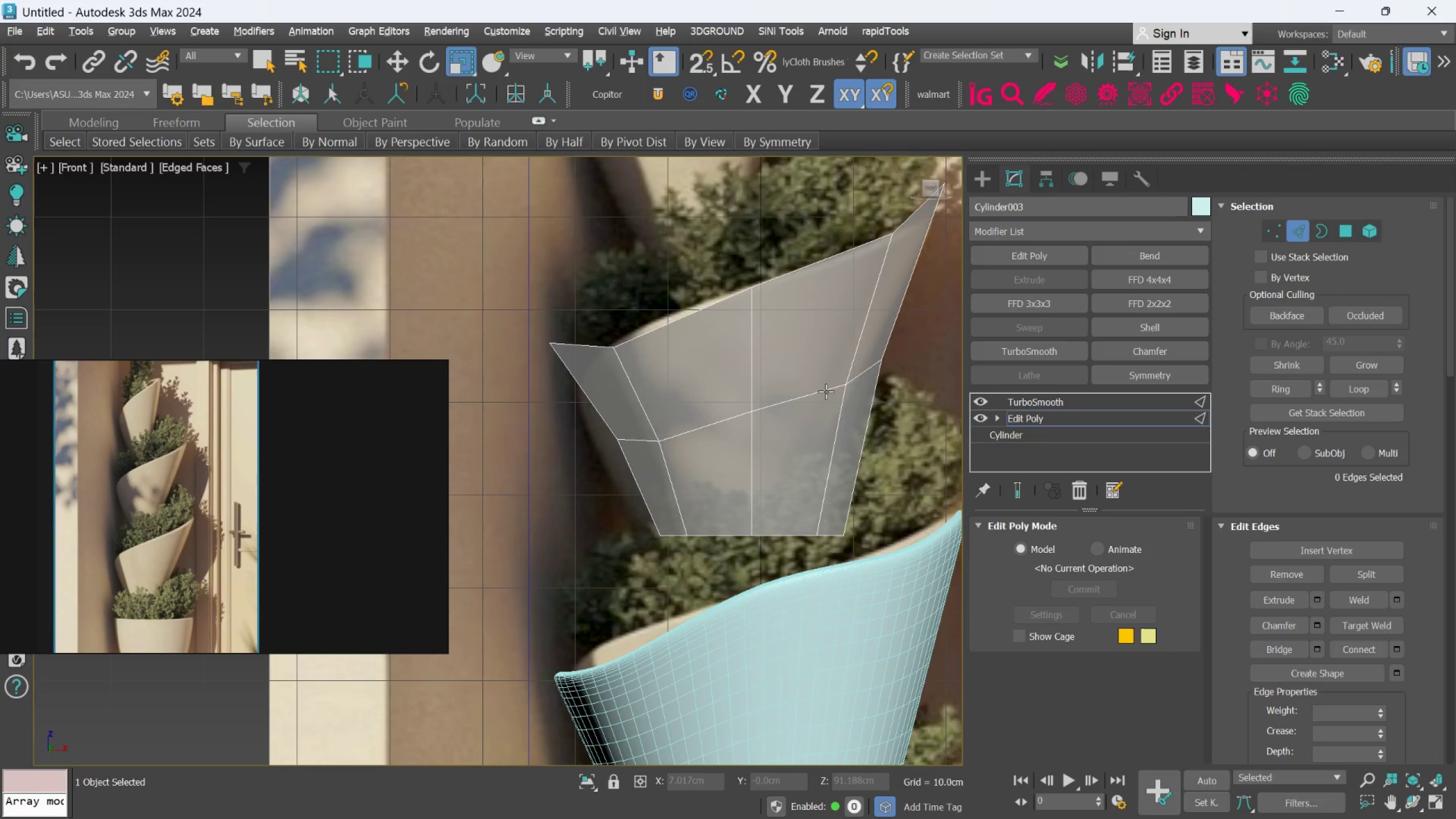 
double_click([826, 391])
 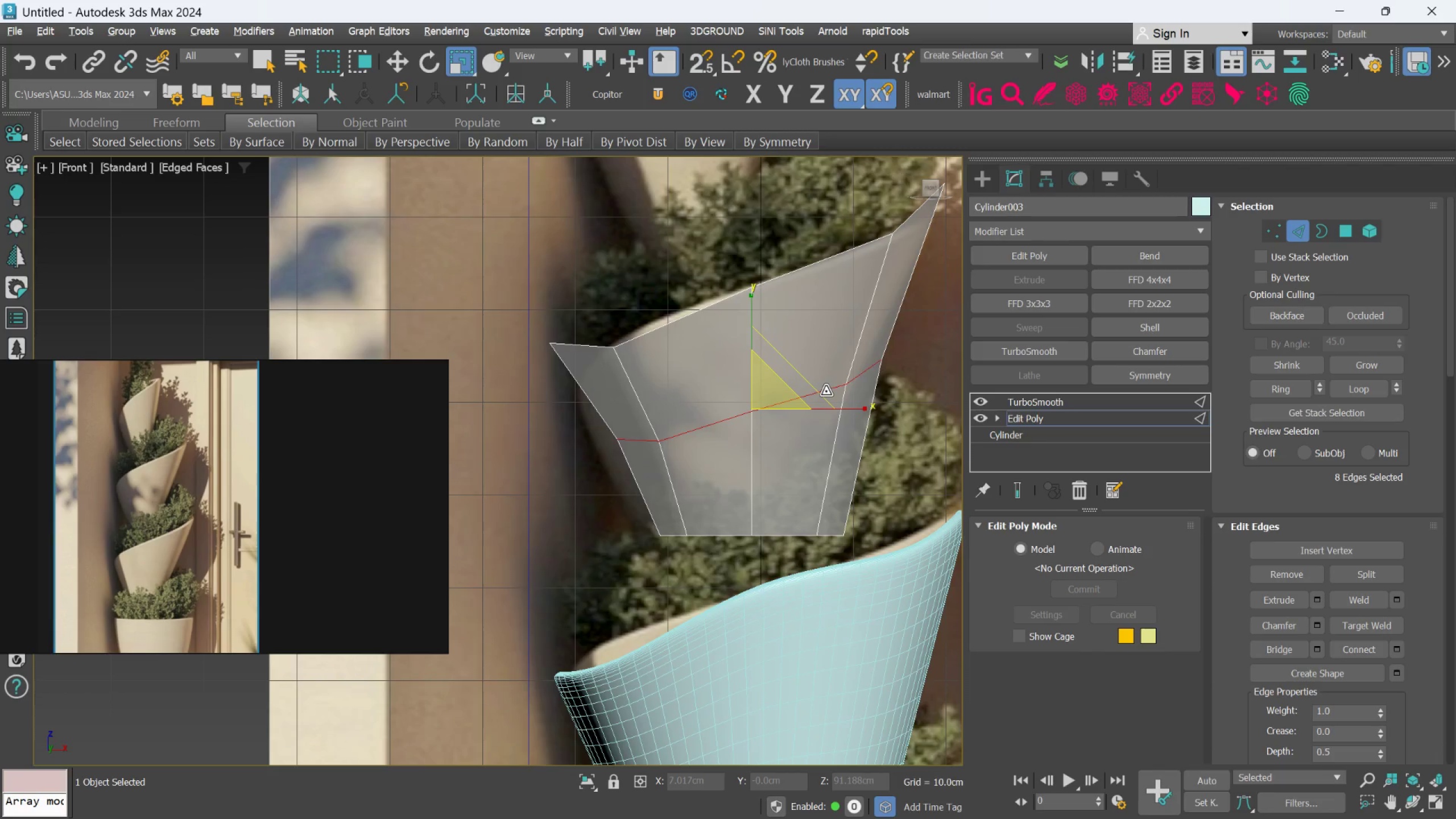 
key(Control+Backspace)
 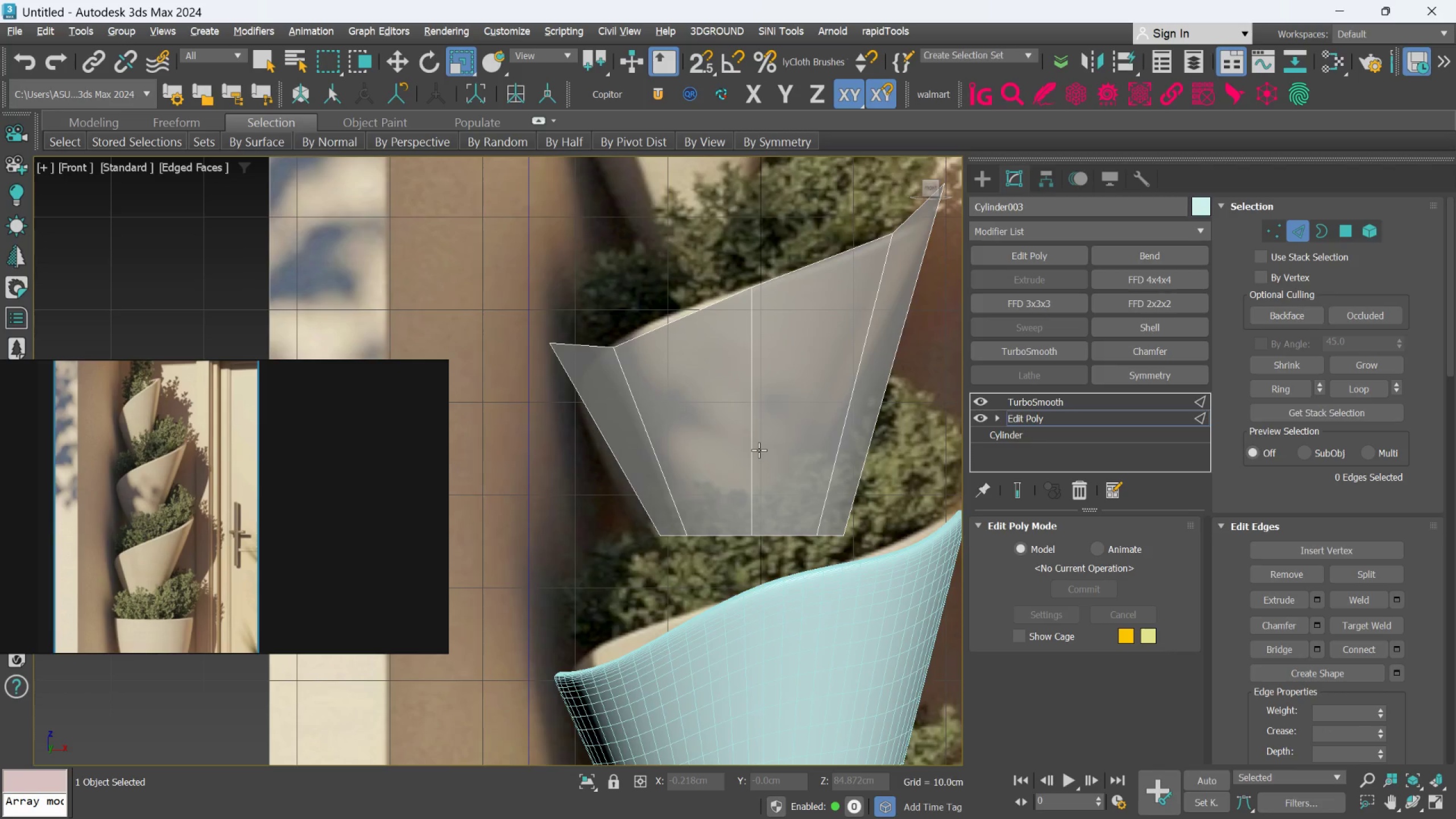 
scroll: coordinate [765, 441], scroll_direction: down, amount: 2.0
 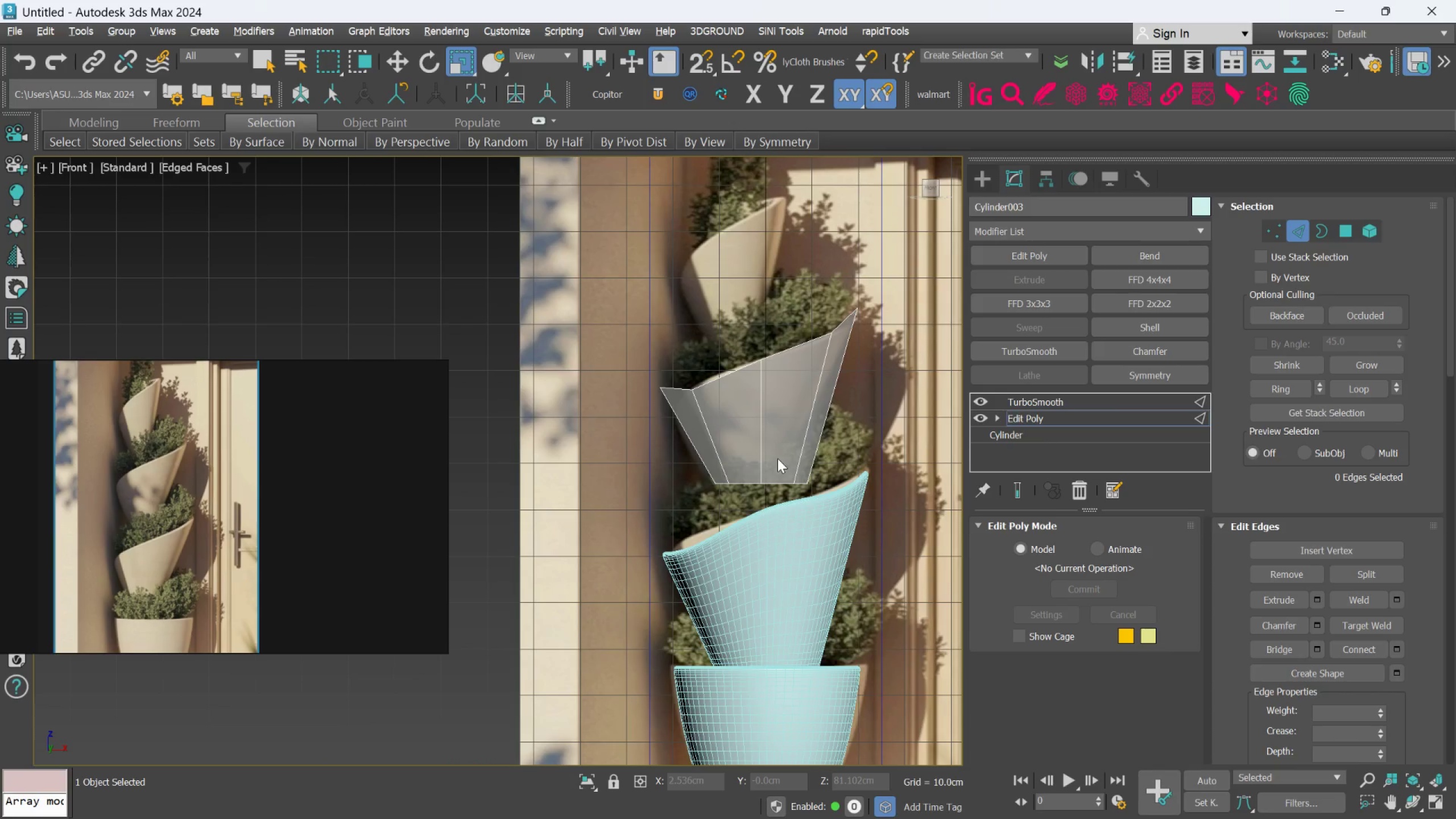 
scroll: coordinate [777, 458], scroll_direction: up, amount: 1.0
 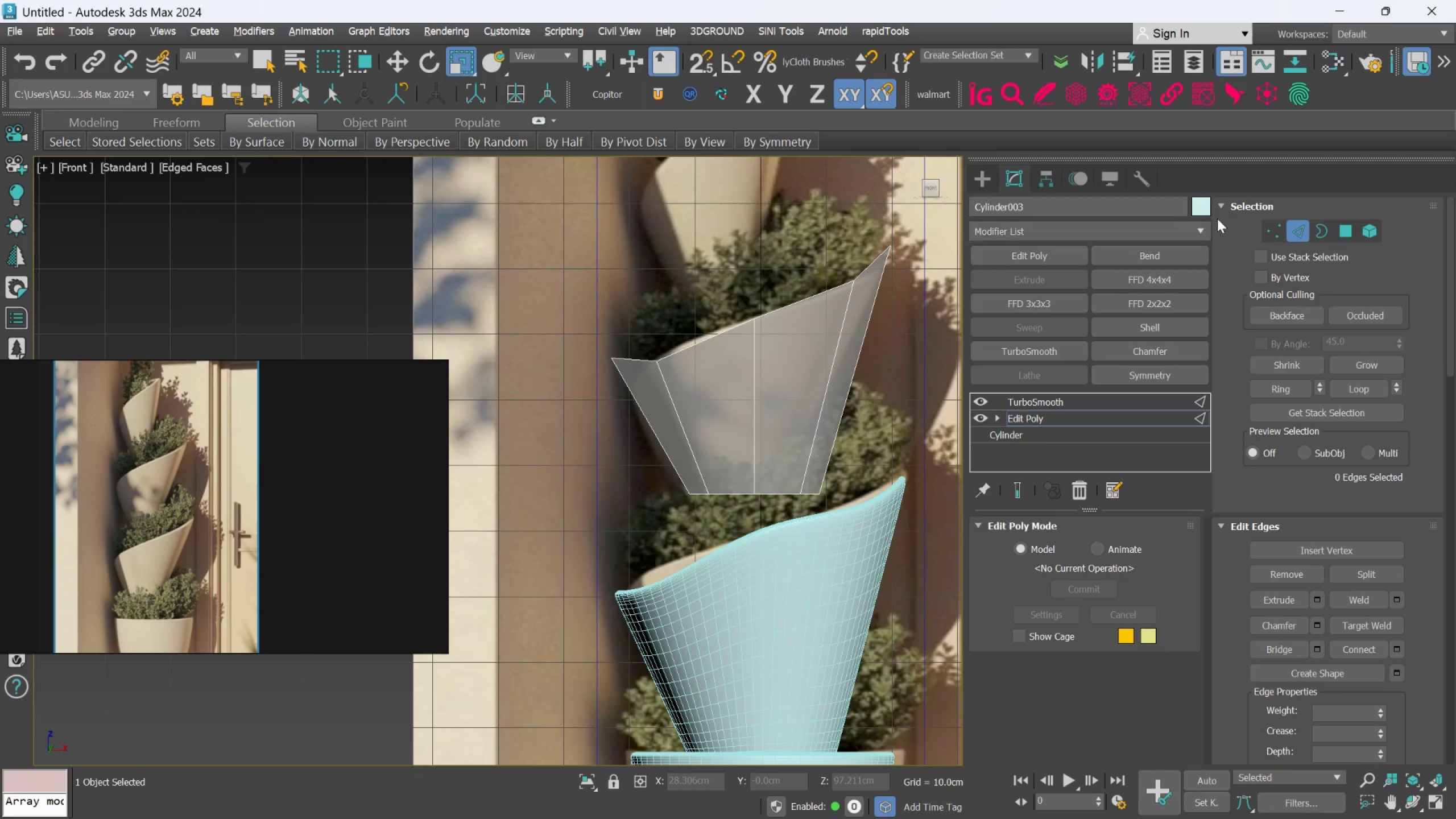 
left_click([1267, 228])
 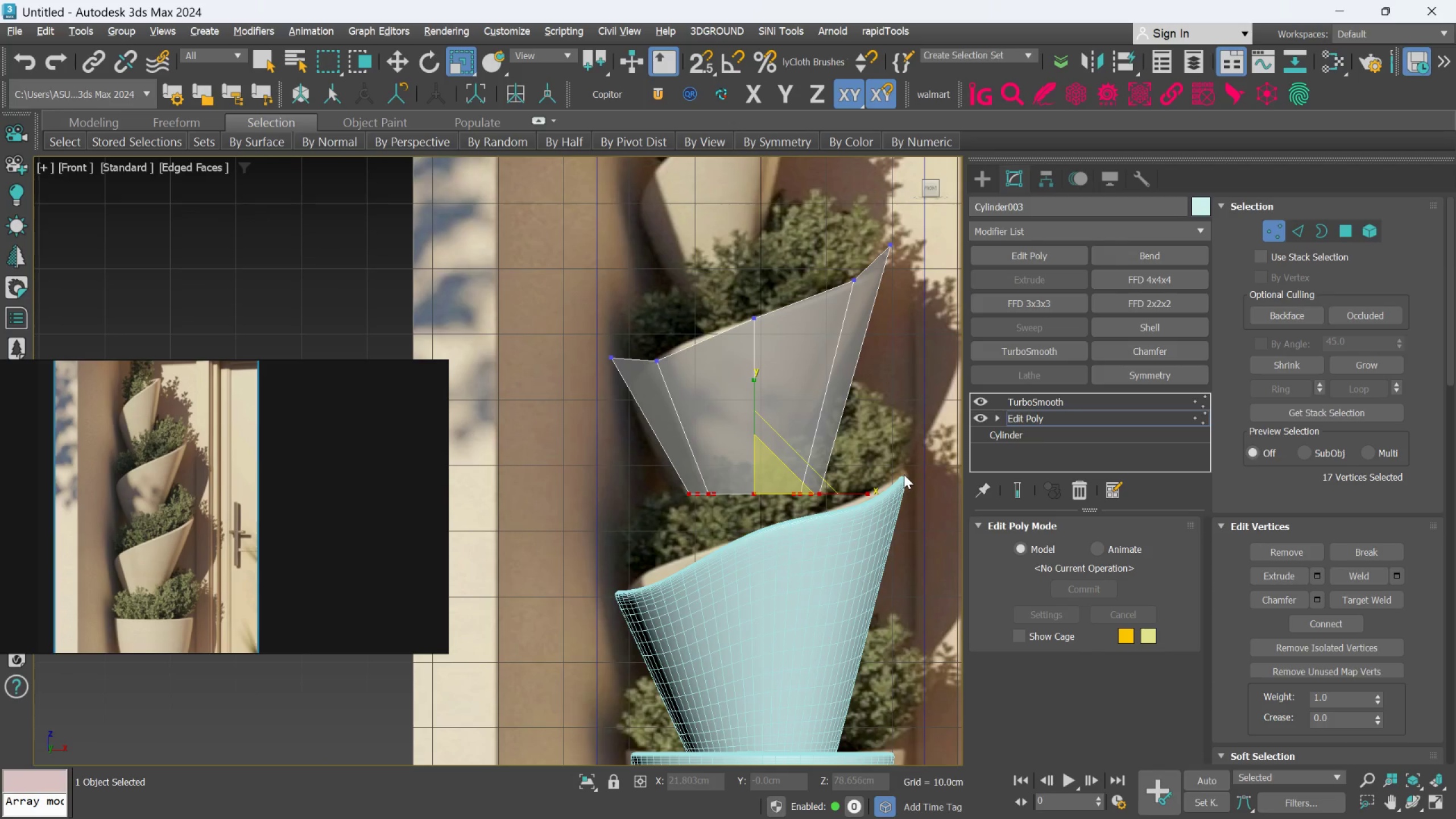 
key(W)
 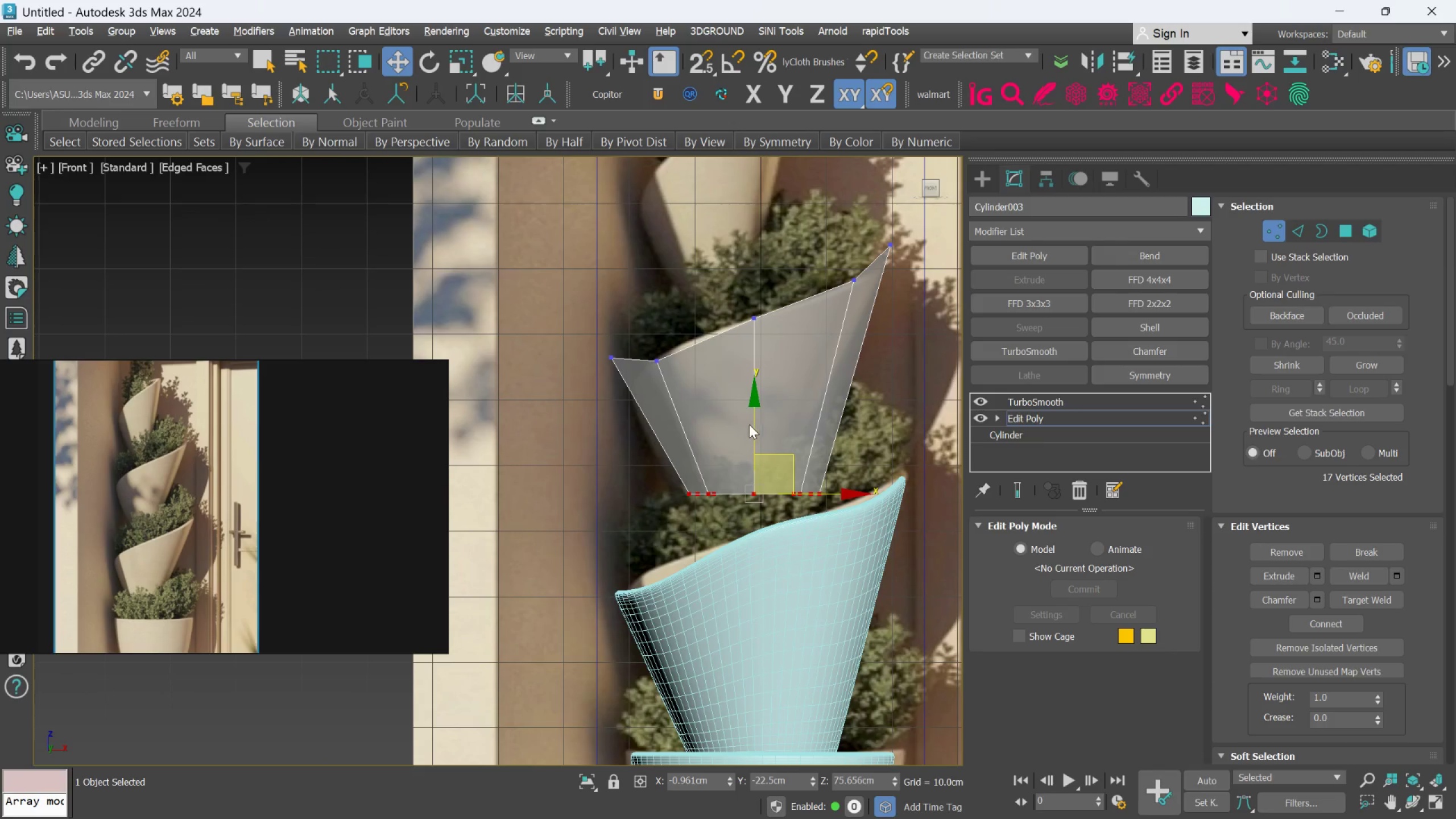 
scroll: coordinate [755, 419], scroll_direction: down, amount: 1.0
 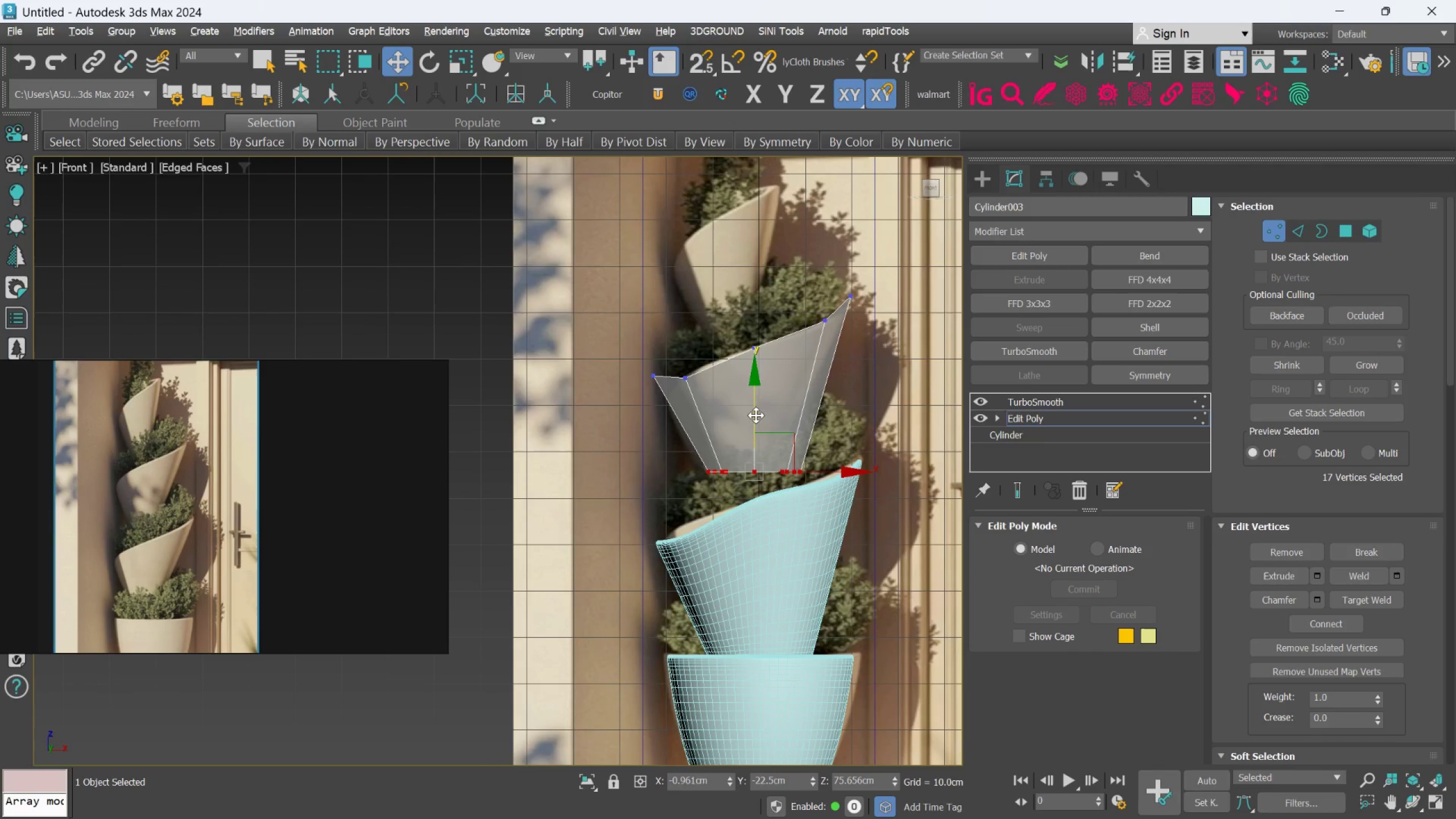 
left_click_drag(start_coordinate=[756, 415], to_coordinate=[758, 445])
 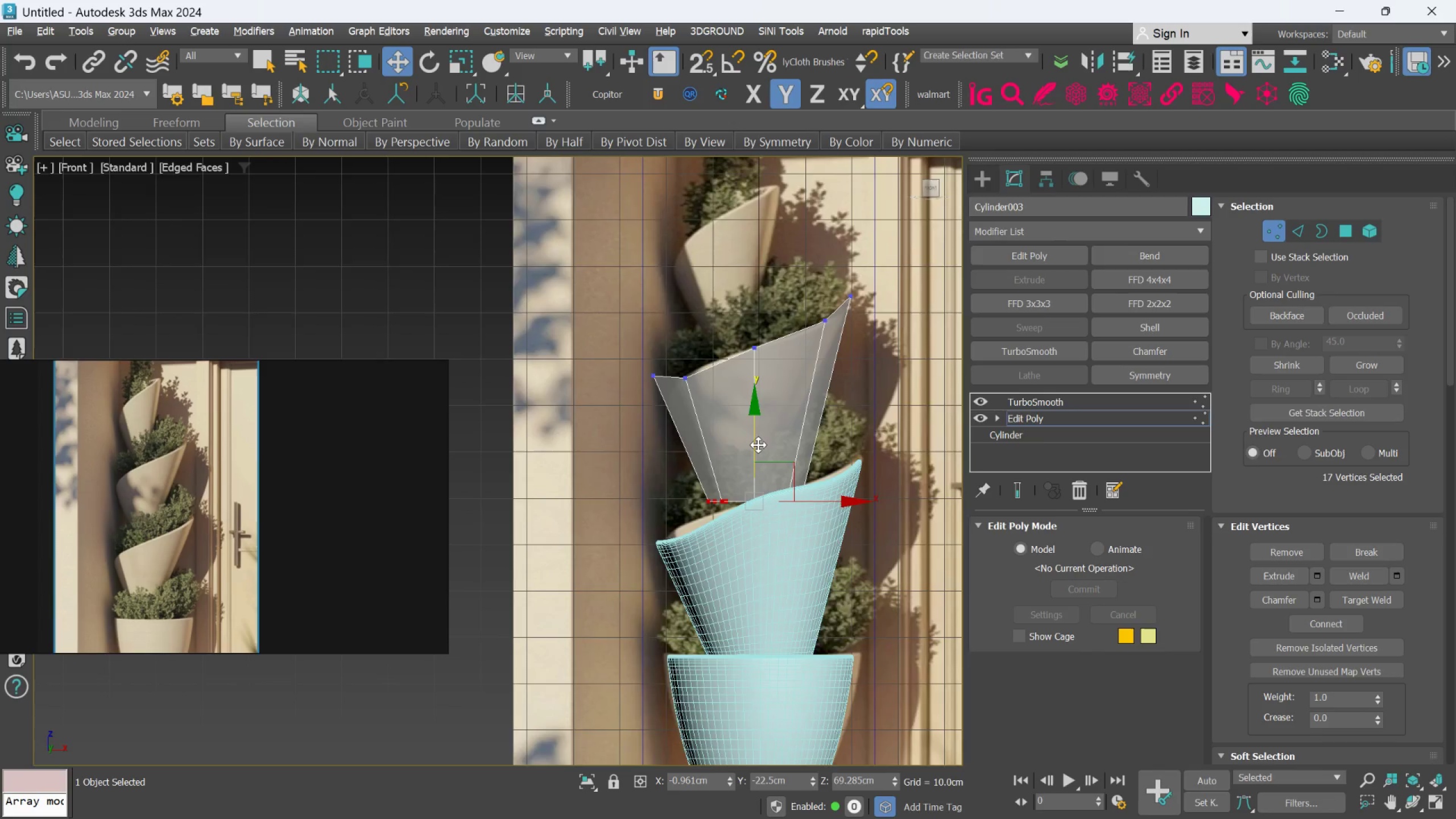 
scroll: coordinate [758, 445], scroll_direction: up, amount: 1.0
 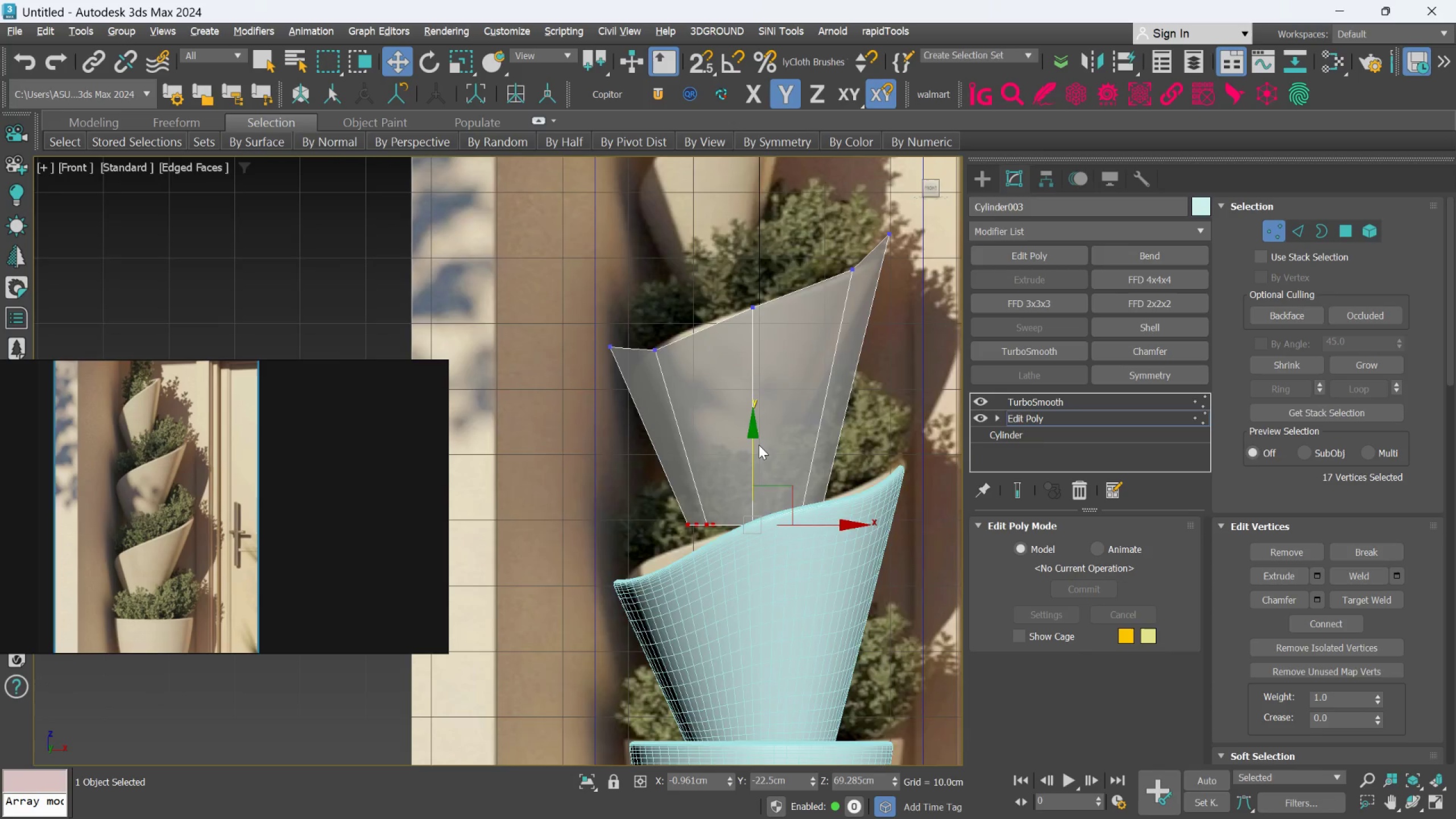 
scroll: coordinate [759, 445], scroll_direction: down, amount: 2.0
 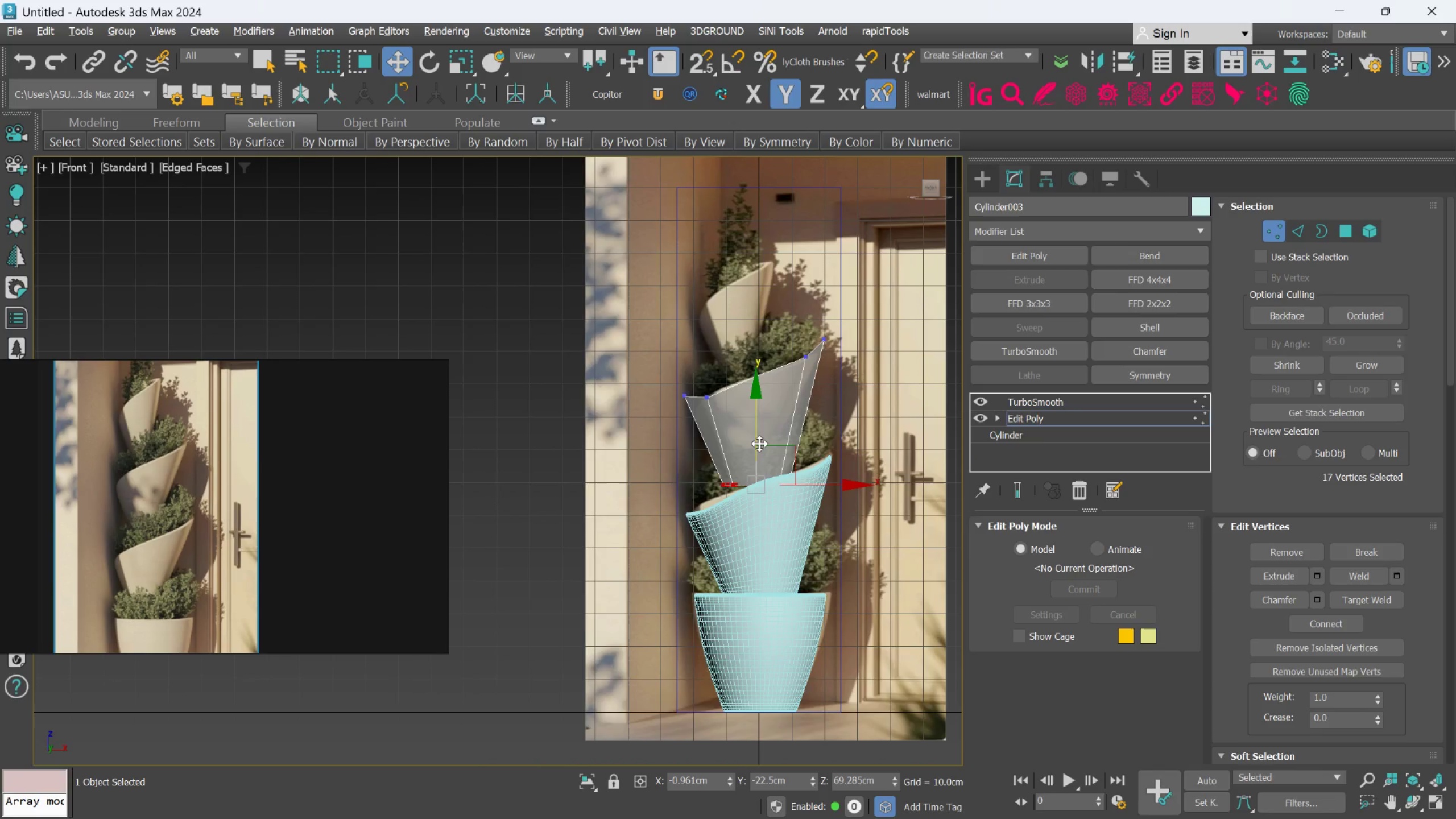 
scroll: coordinate [747, 481], scroll_direction: up, amount: 2.0
 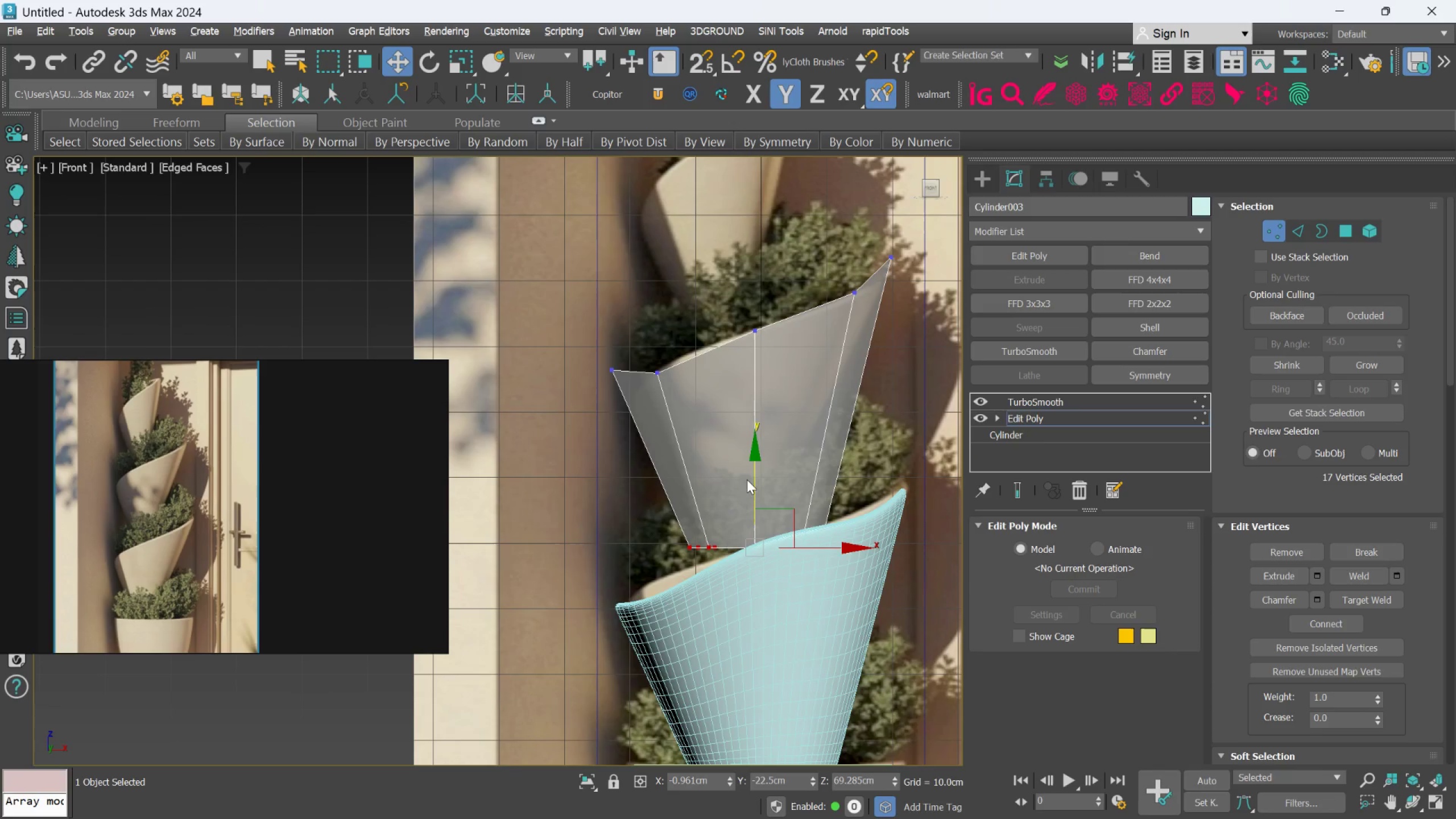 
scroll: coordinate [747, 479], scroll_direction: down, amount: 1.0
 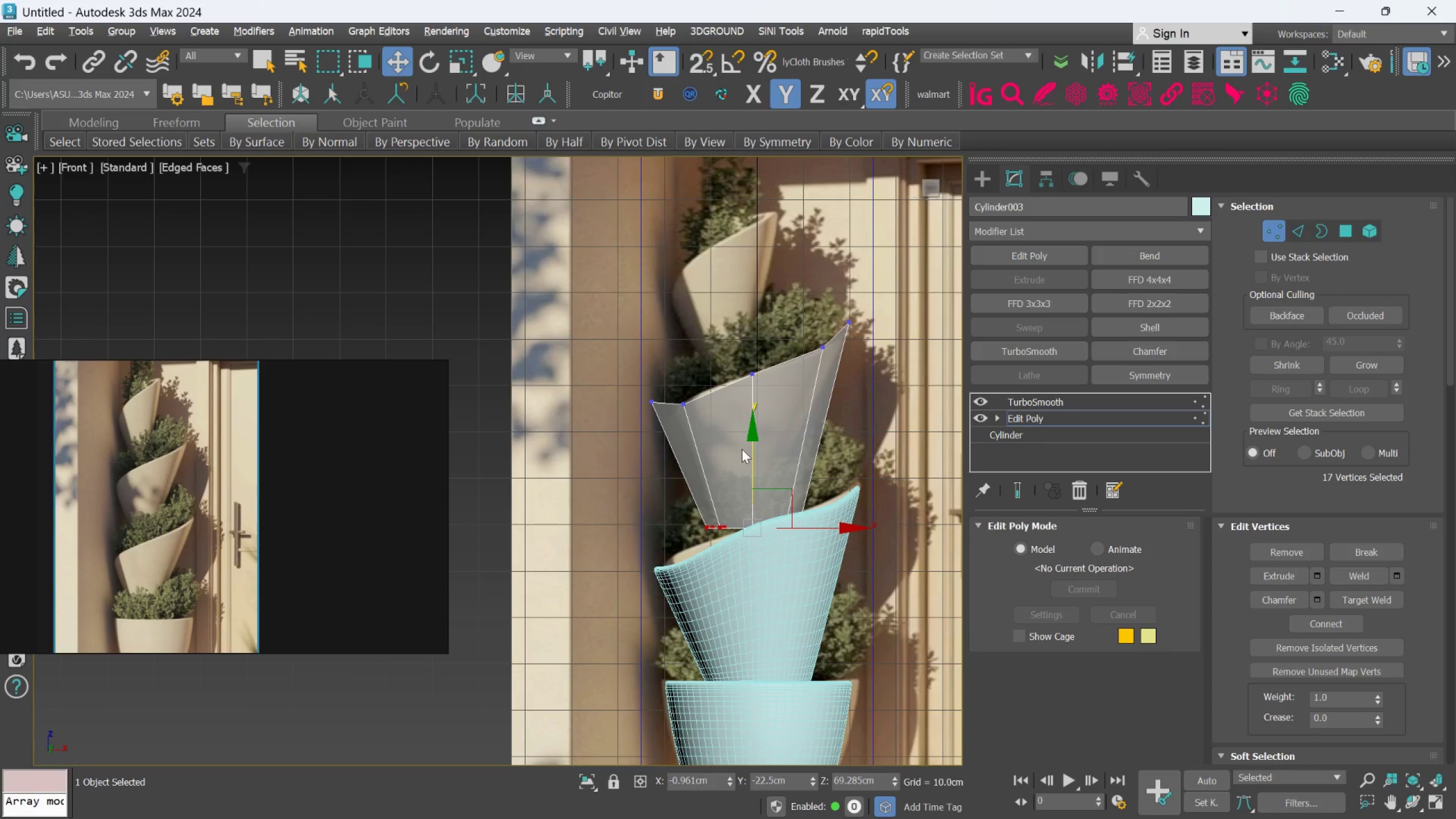 
hold_key(key=AltLeft, duration=2.12)
 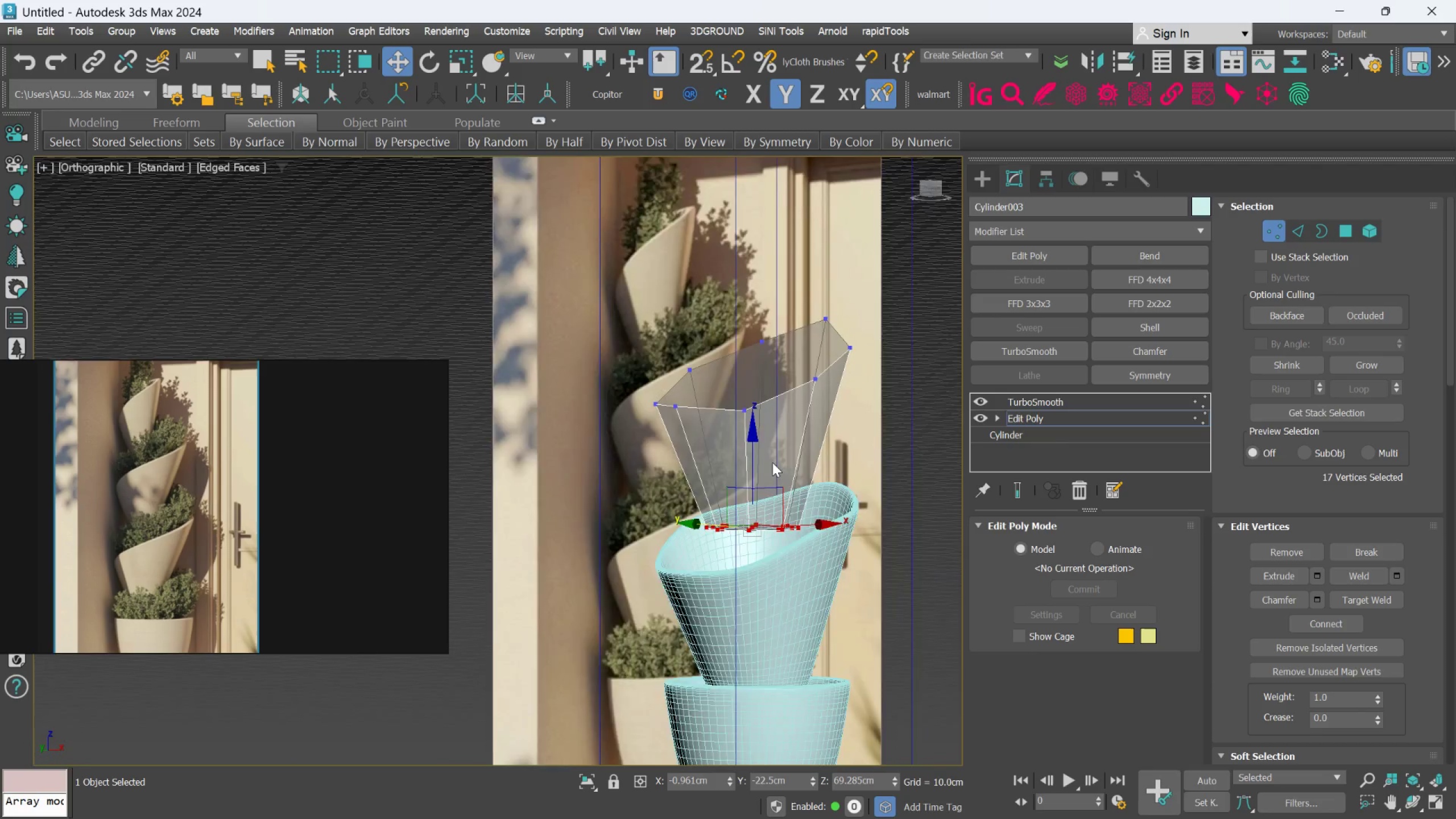 
hold_key(key=AltLeft, duration=0.67)
 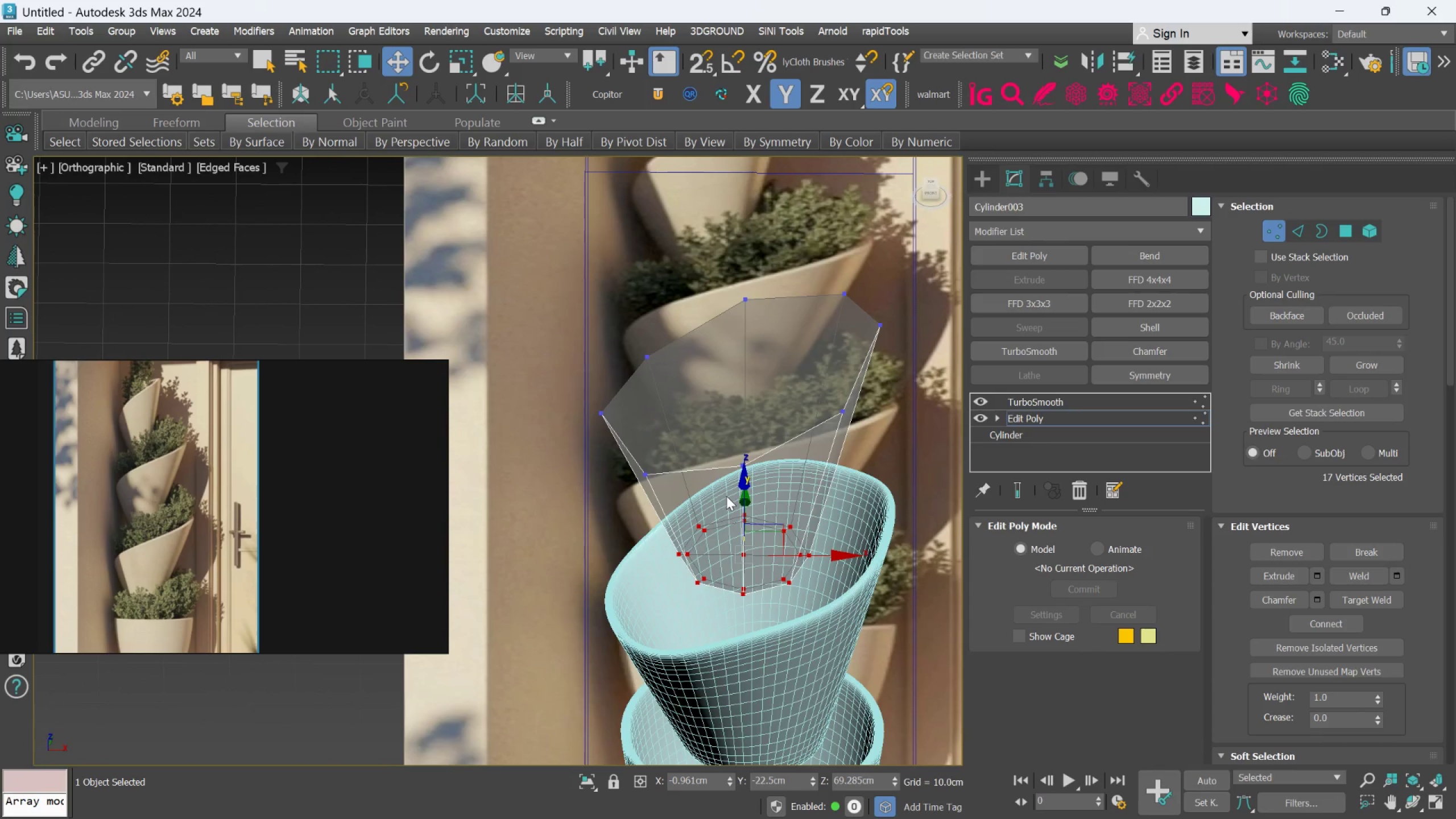 
scroll: coordinate [773, 462], scroll_direction: up, amount: 1.0
 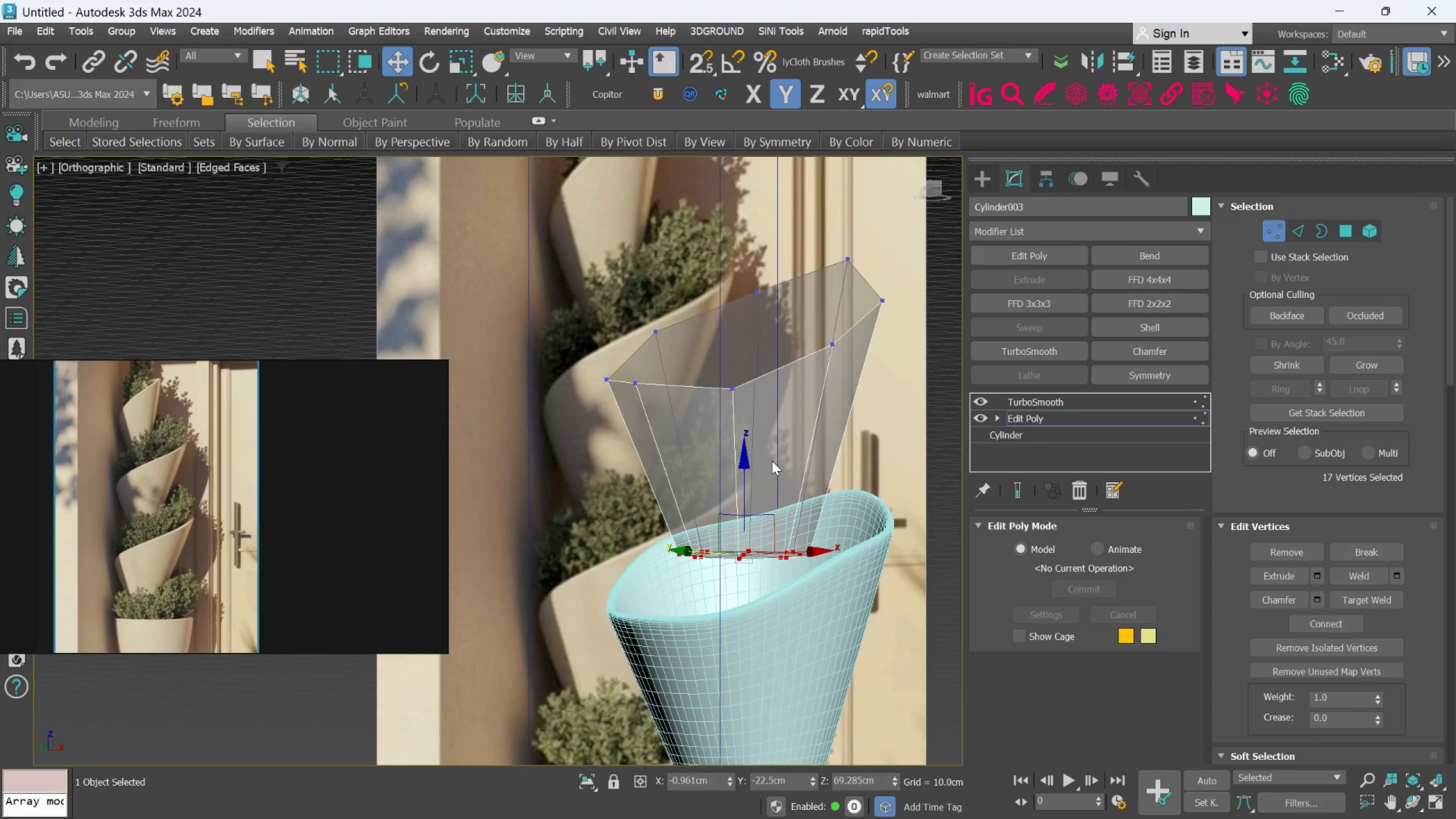 
key(L)
 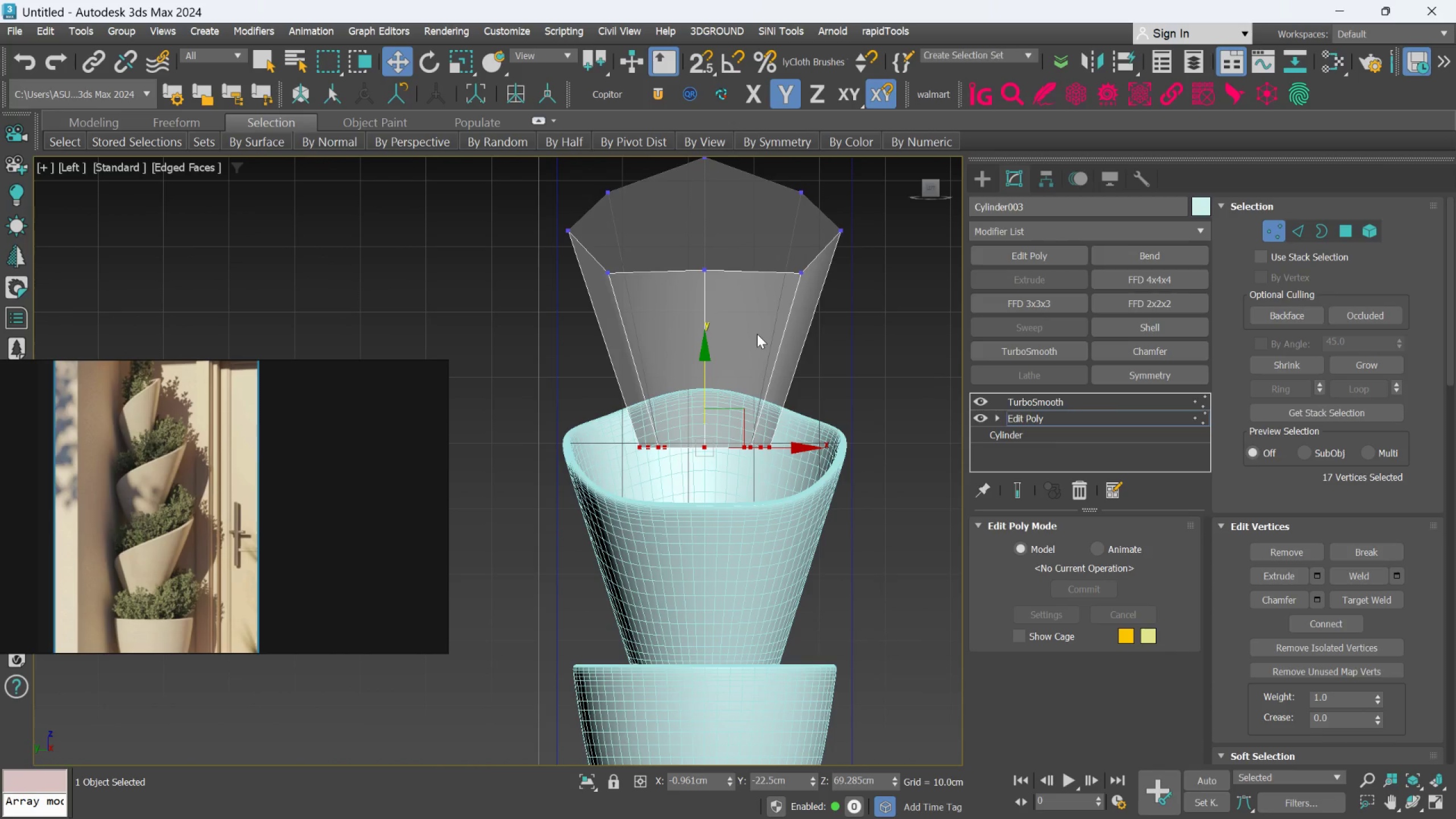 
hold_key(key=AltLeft, duration=1.42)
 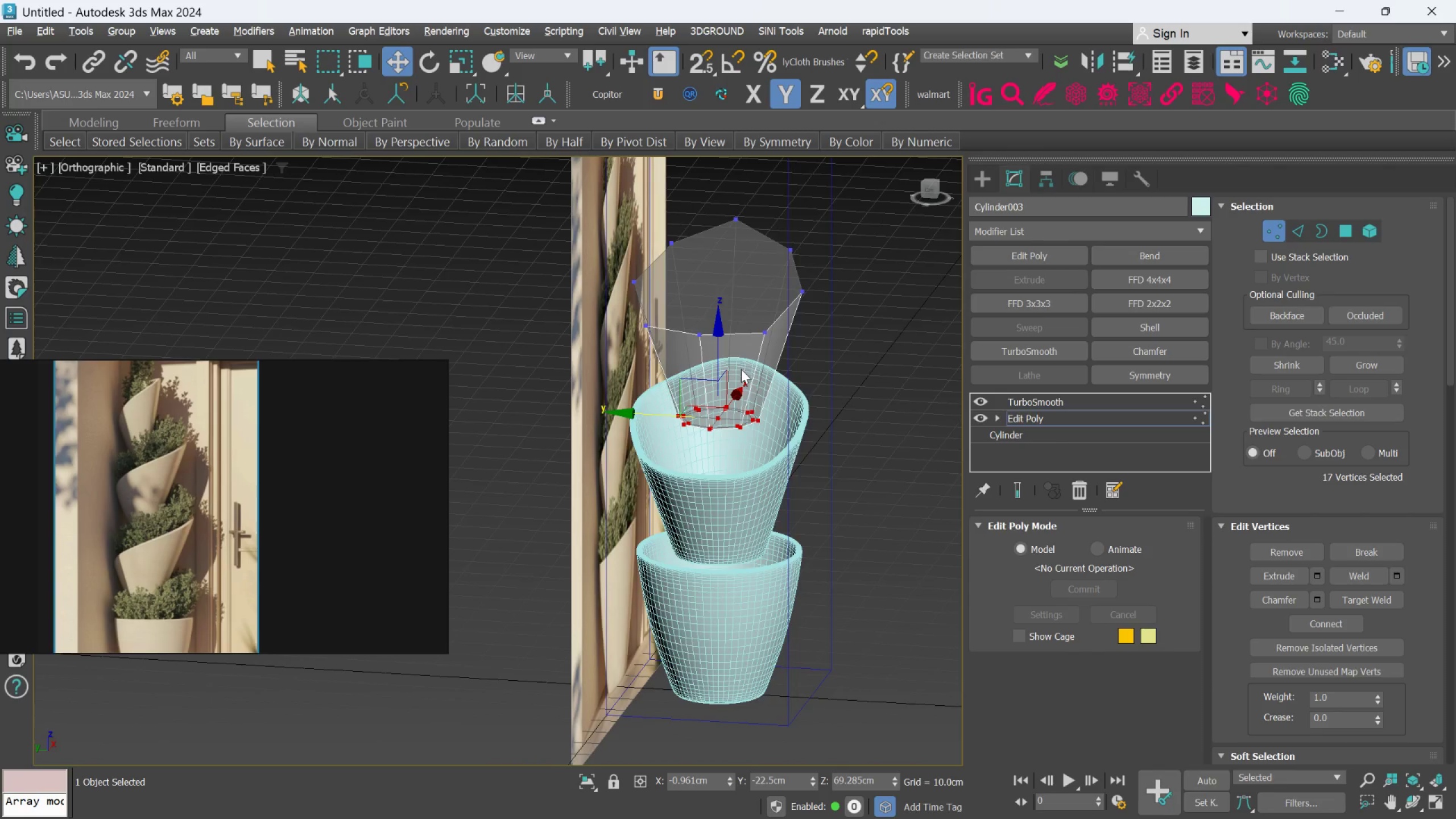 
hold_key(key=AltLeft, duration=2.83)
 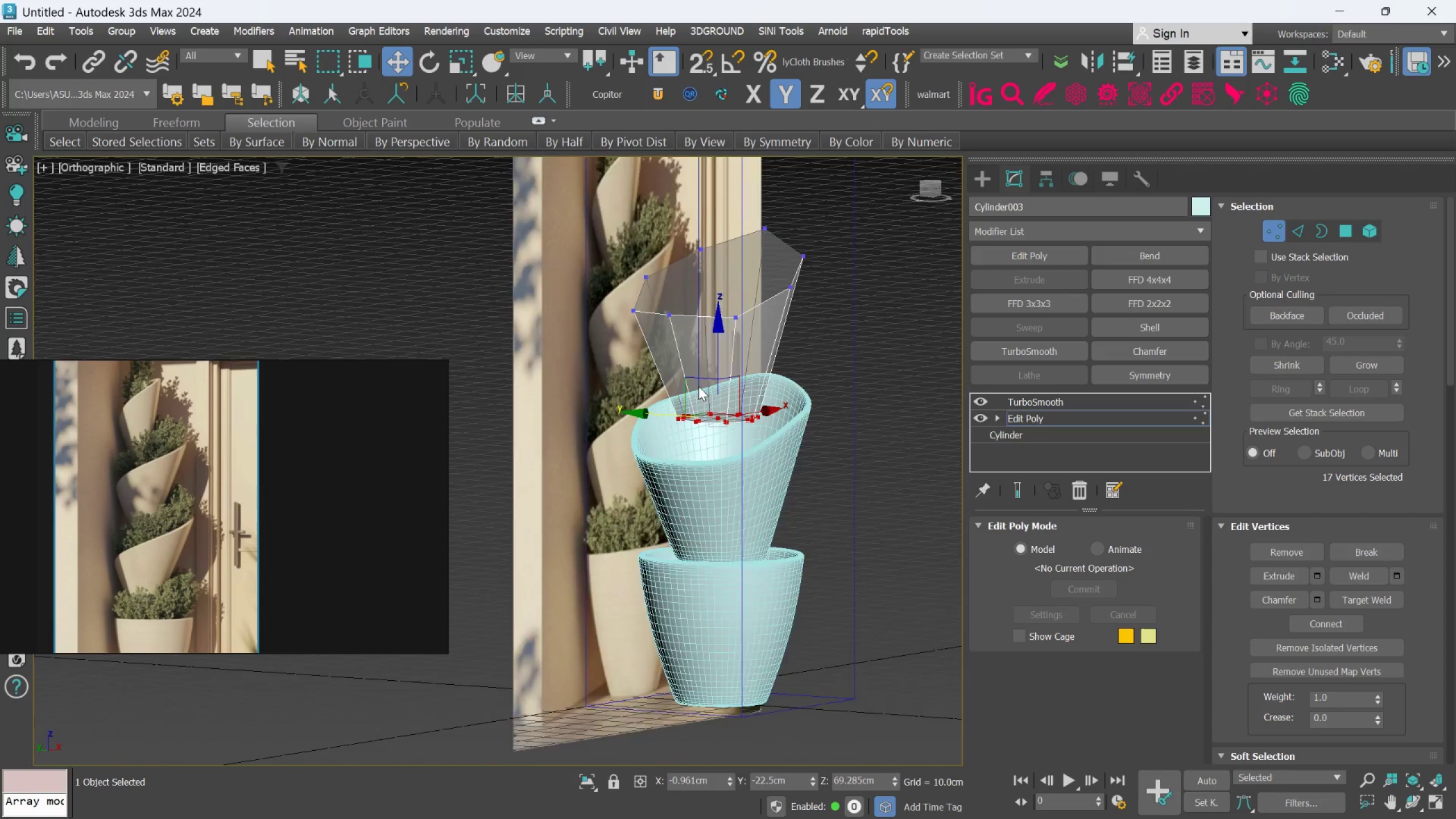 
scroll: coordinate [741, 367], scroll_direction: down, amount: 2.0
 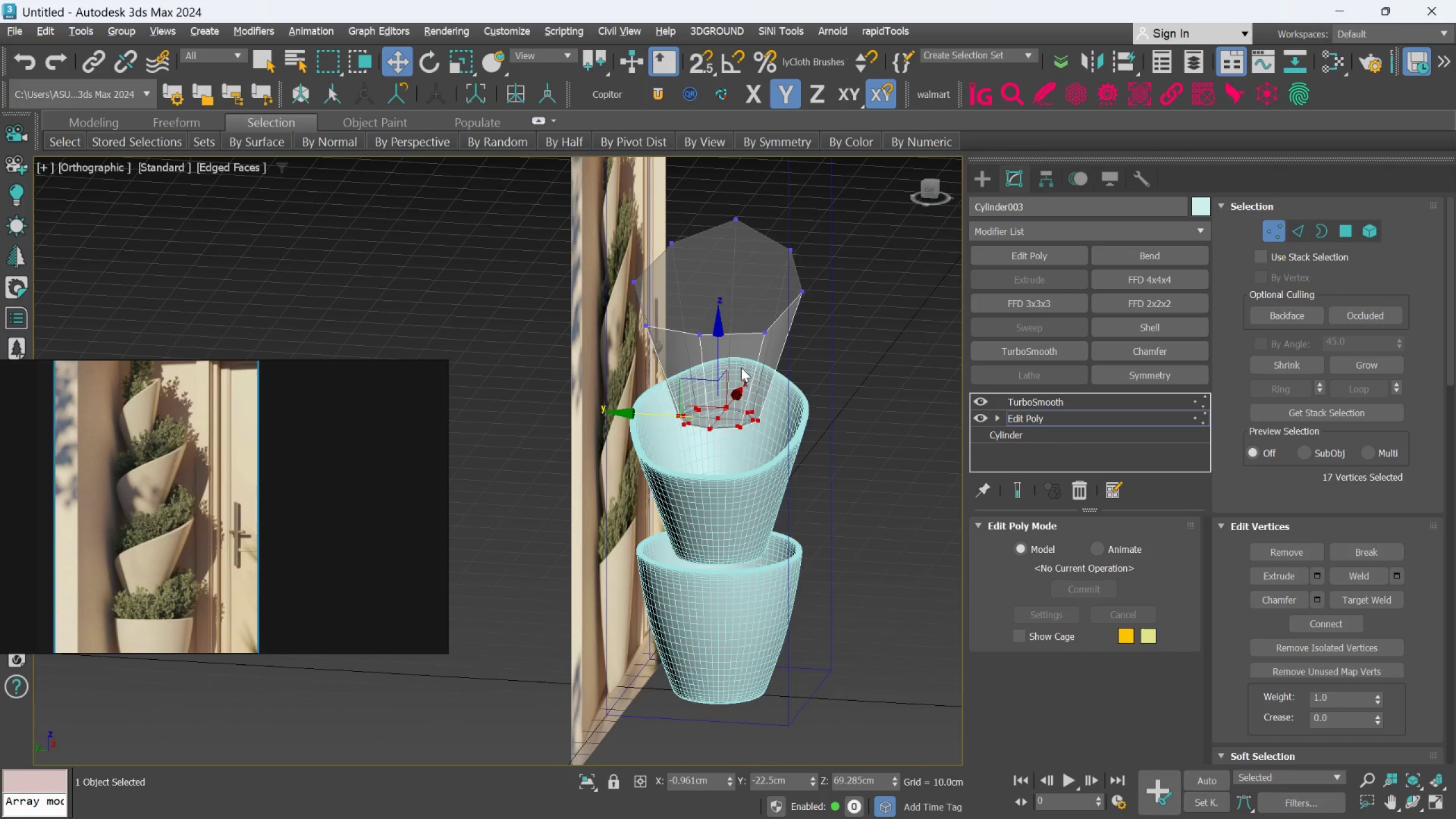 
scroll: coordinate [698, 386], scroll_direction: up, amount: 1.0
 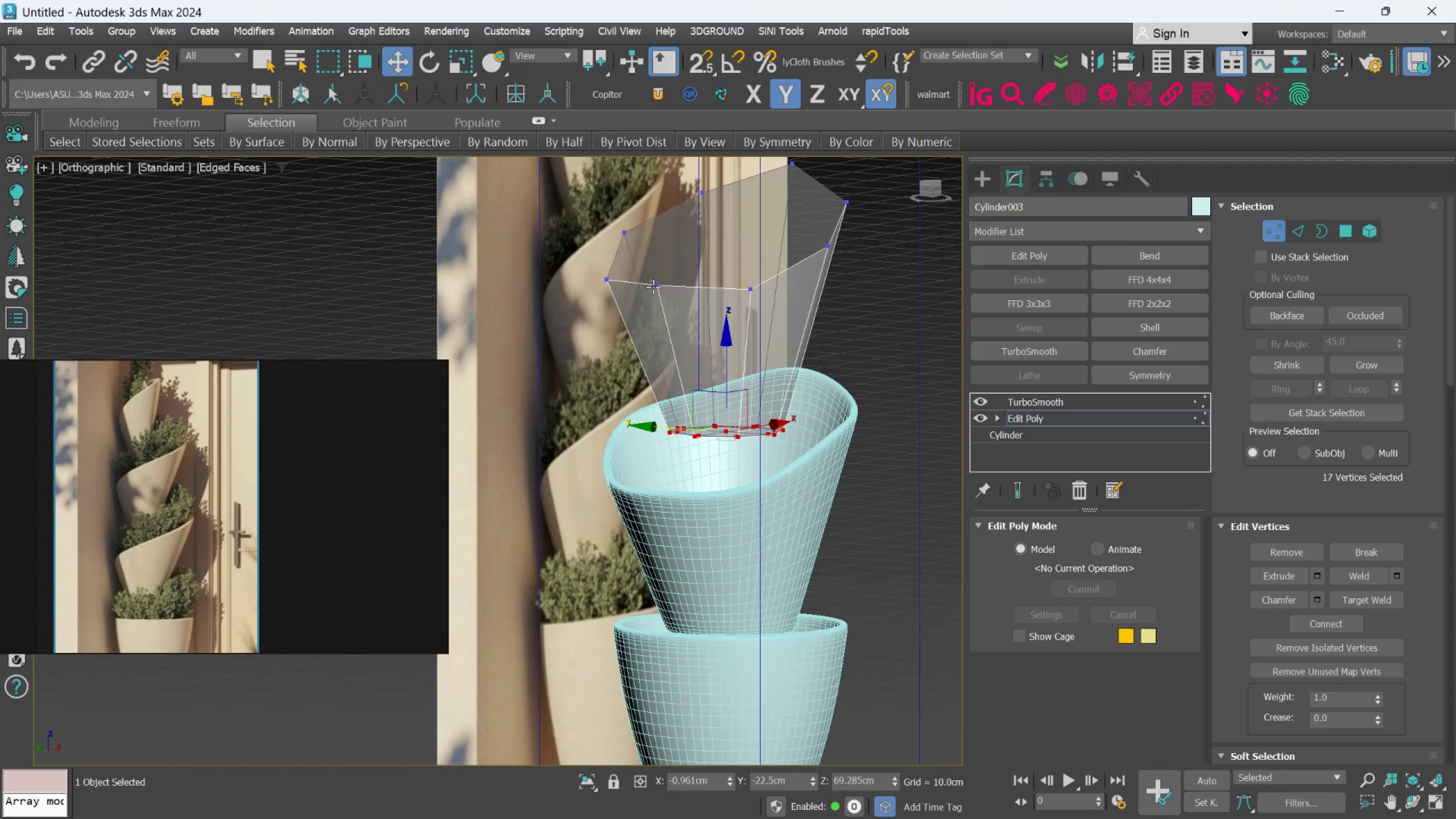 
left_click([653, 286])
 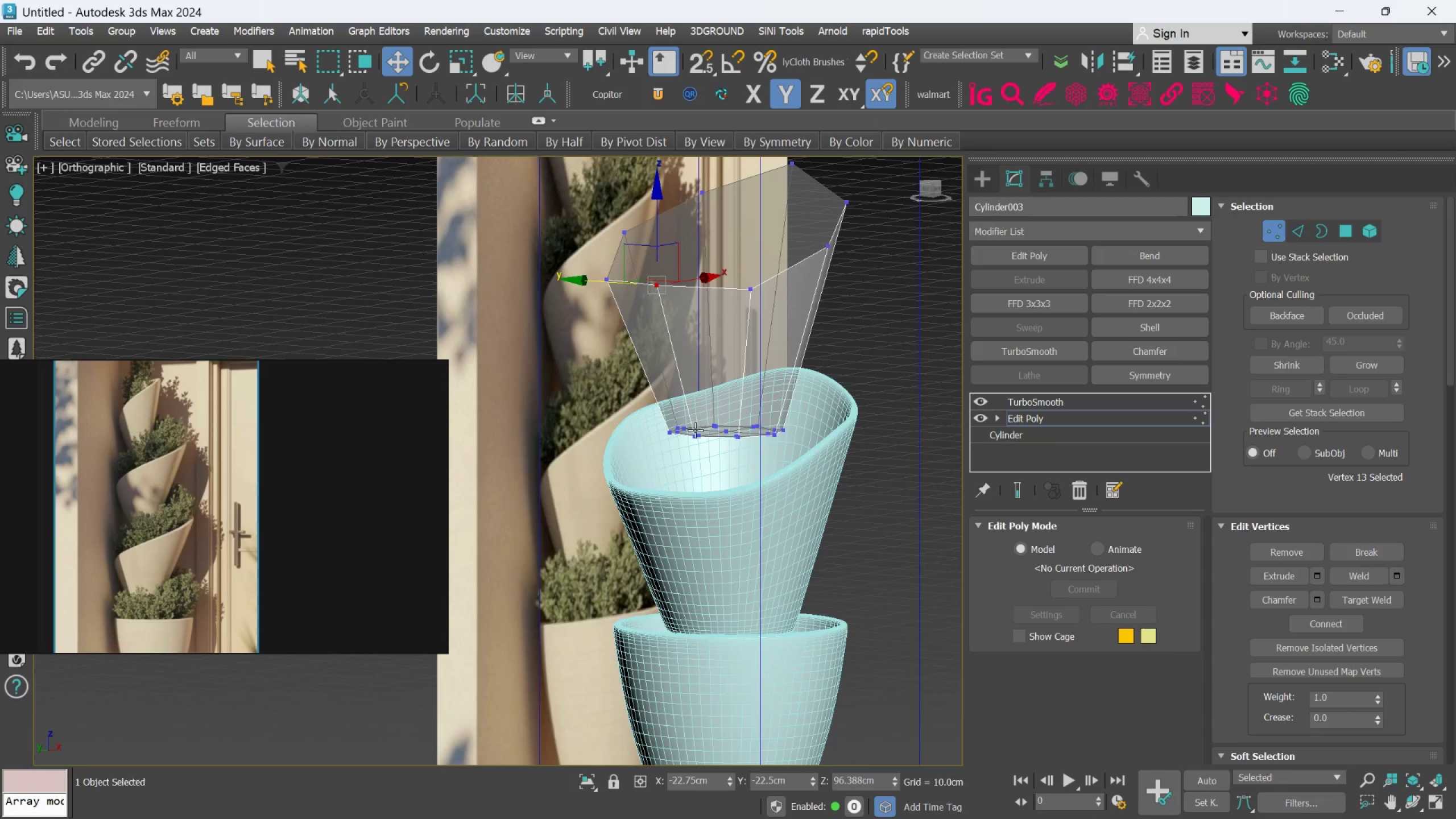 
scroll: coordinate [696, 445], scroll_direction: up, amount: 2.0
 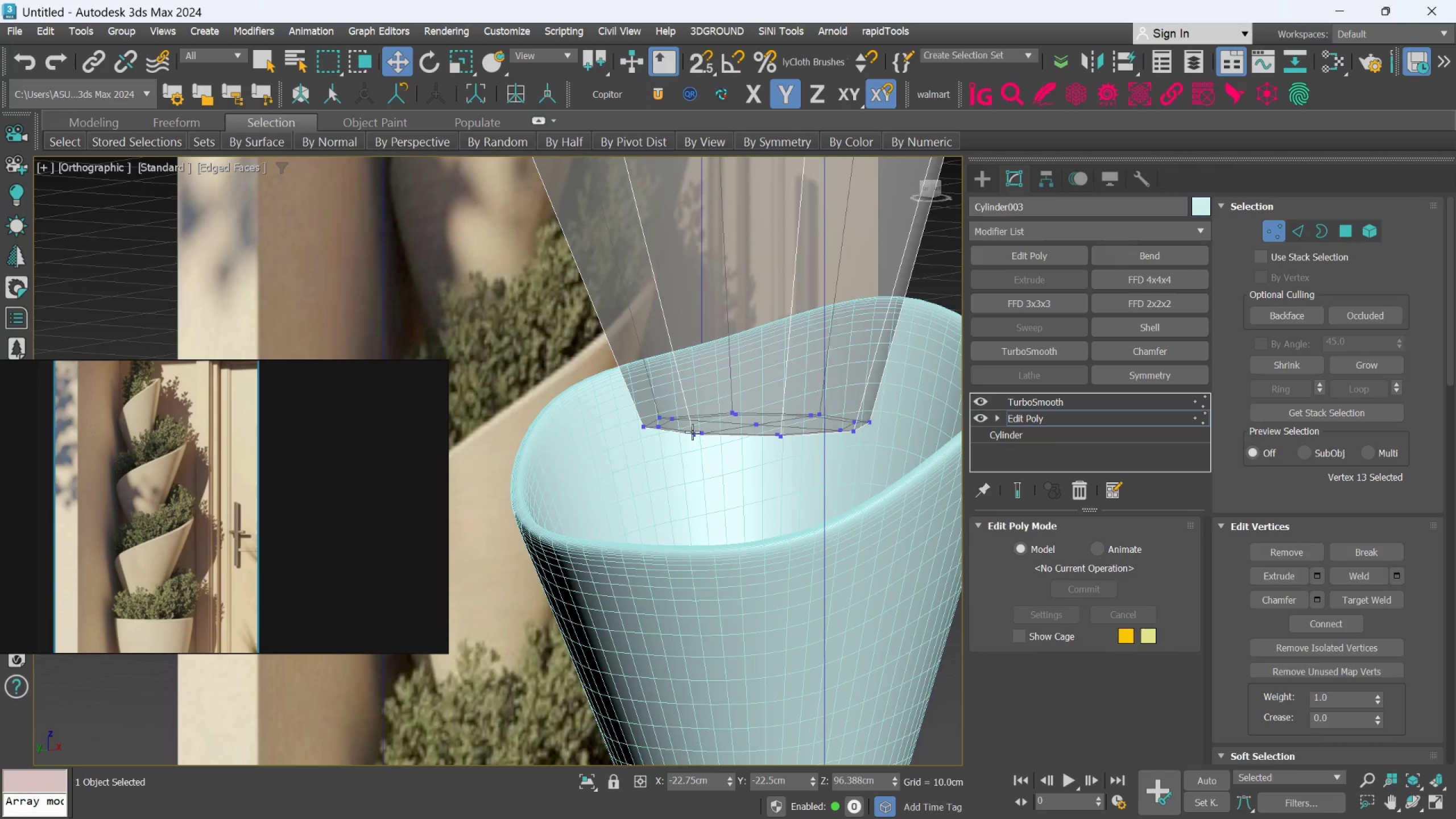 
hold_key(key=ControlLeft, duration=0.42)
left_click([692, 431])
 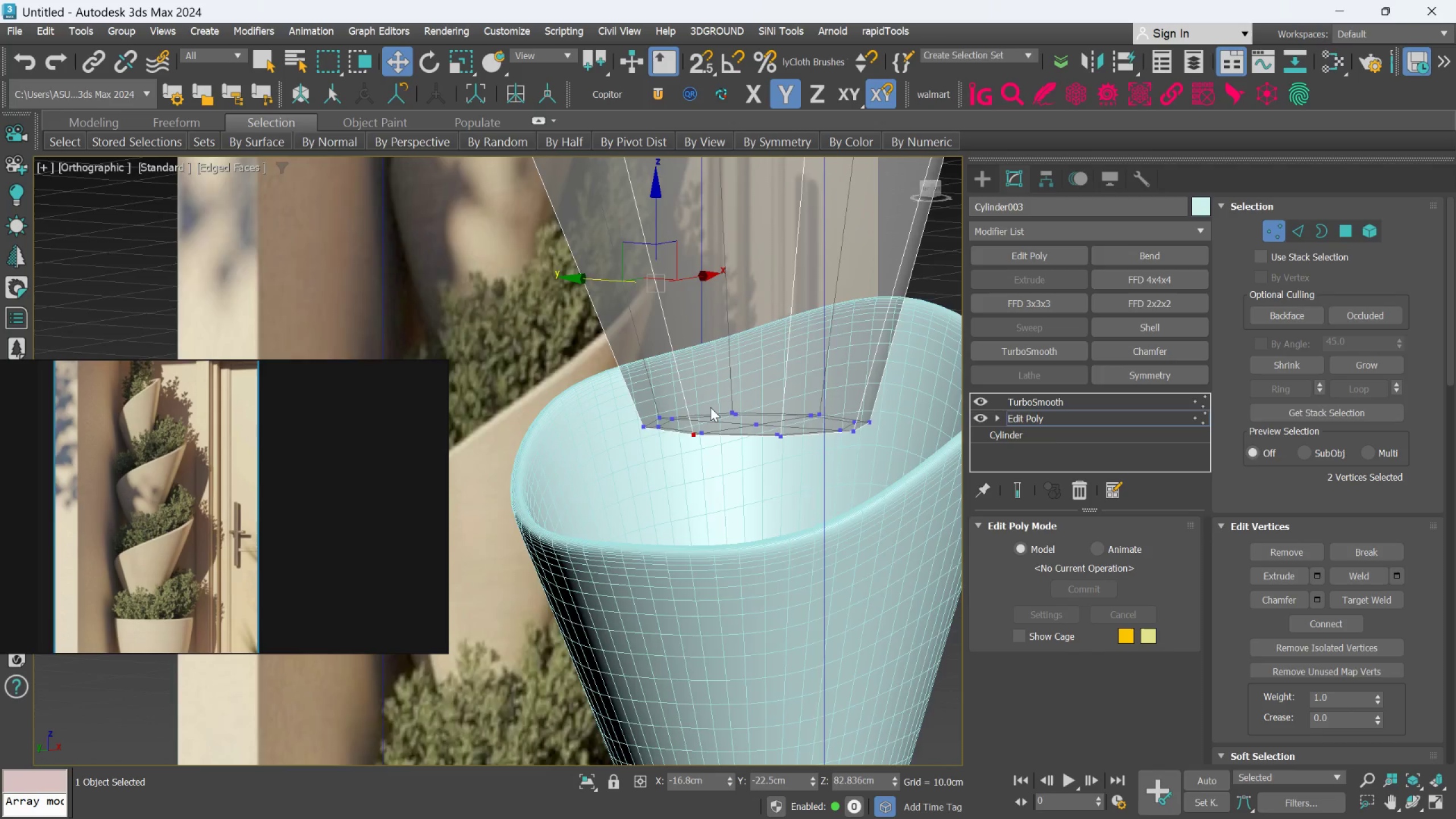 
hold_key(key=AltLeft, duration=0.72)
 